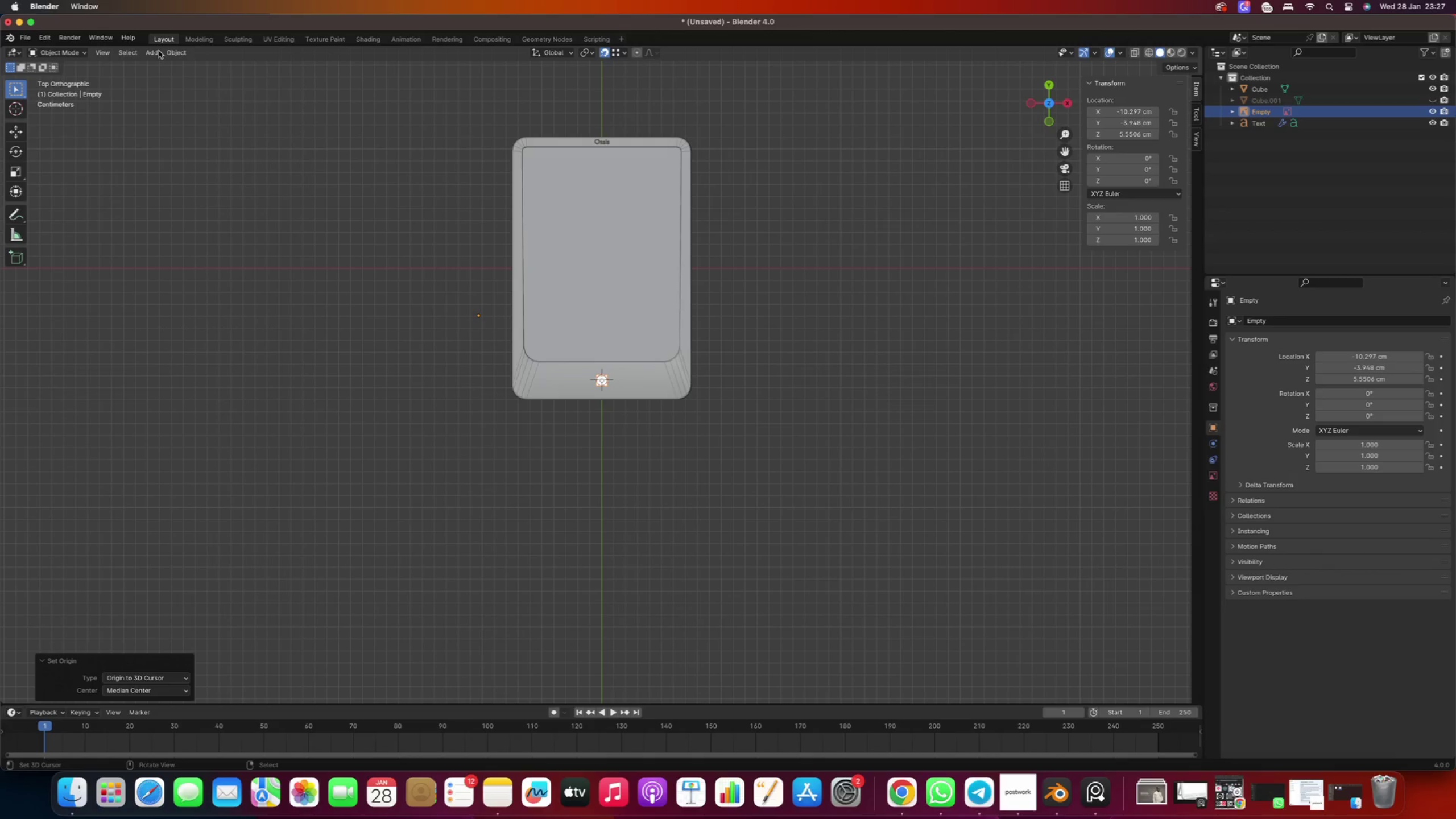 
left_click([176, 52])
 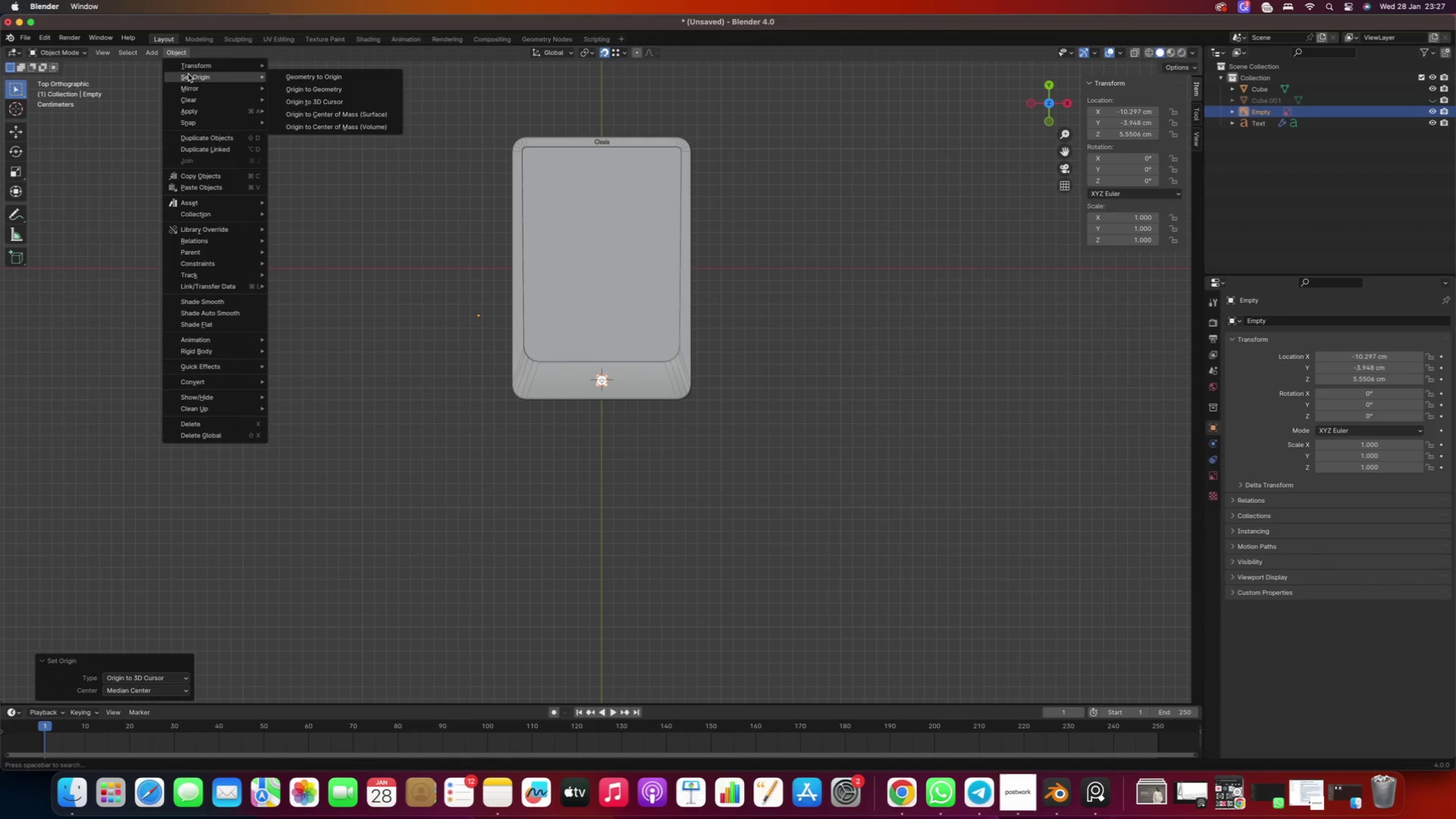 
left_click([188, 74])
 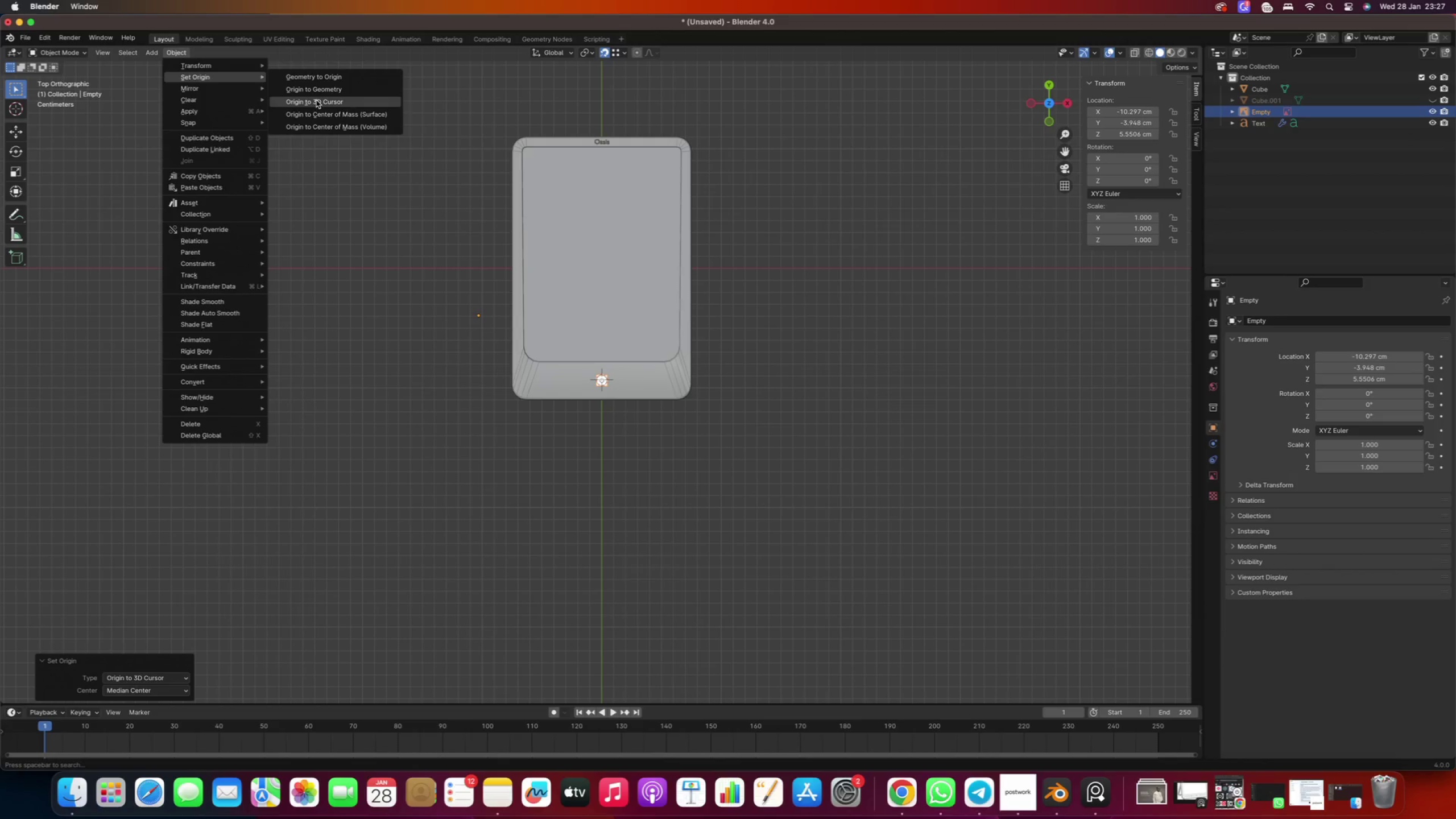 
left_click([316, 100])
 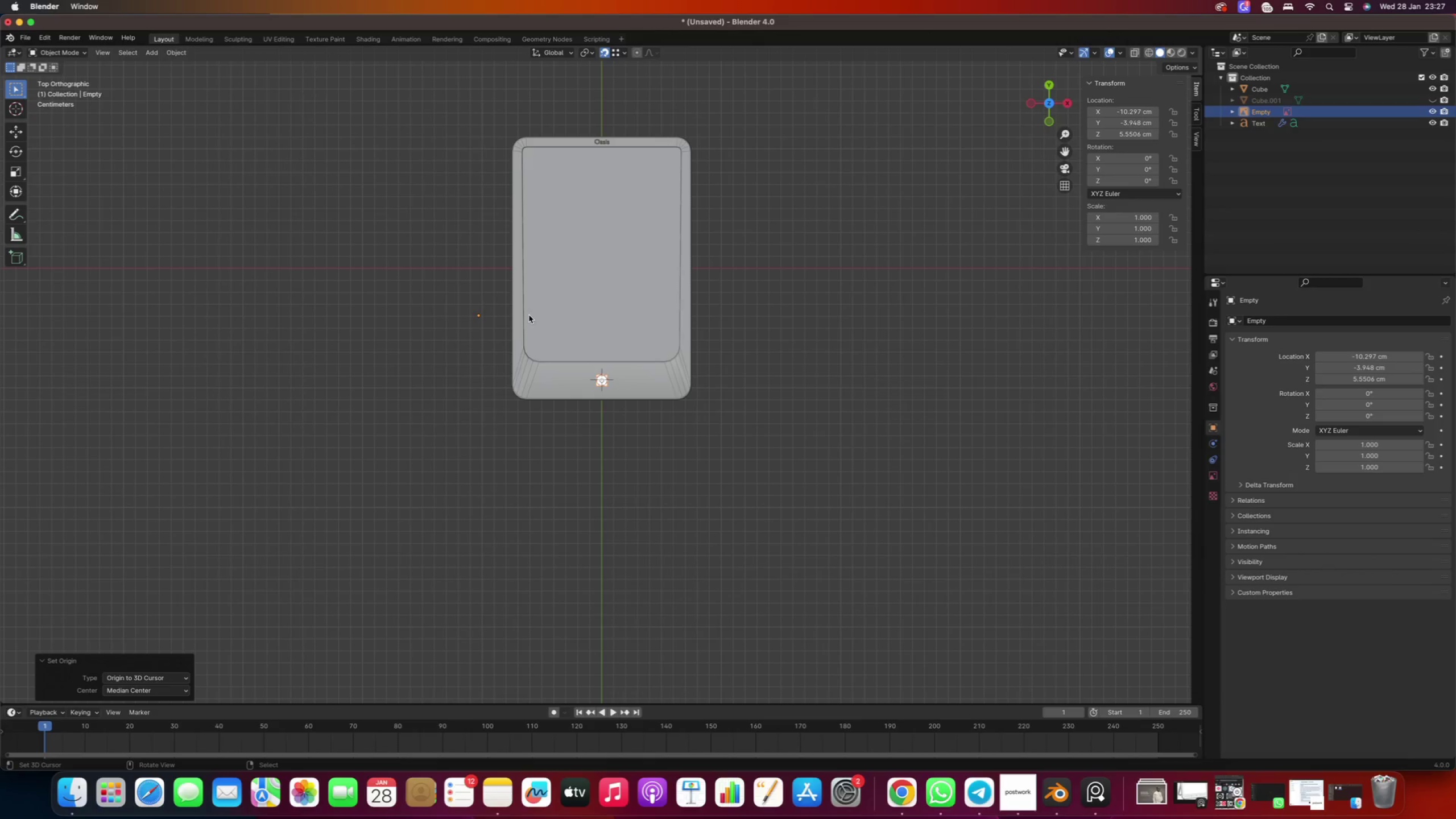 
scroll: coordinate [515, 333], scroll_direction: down, amount: 16.0
 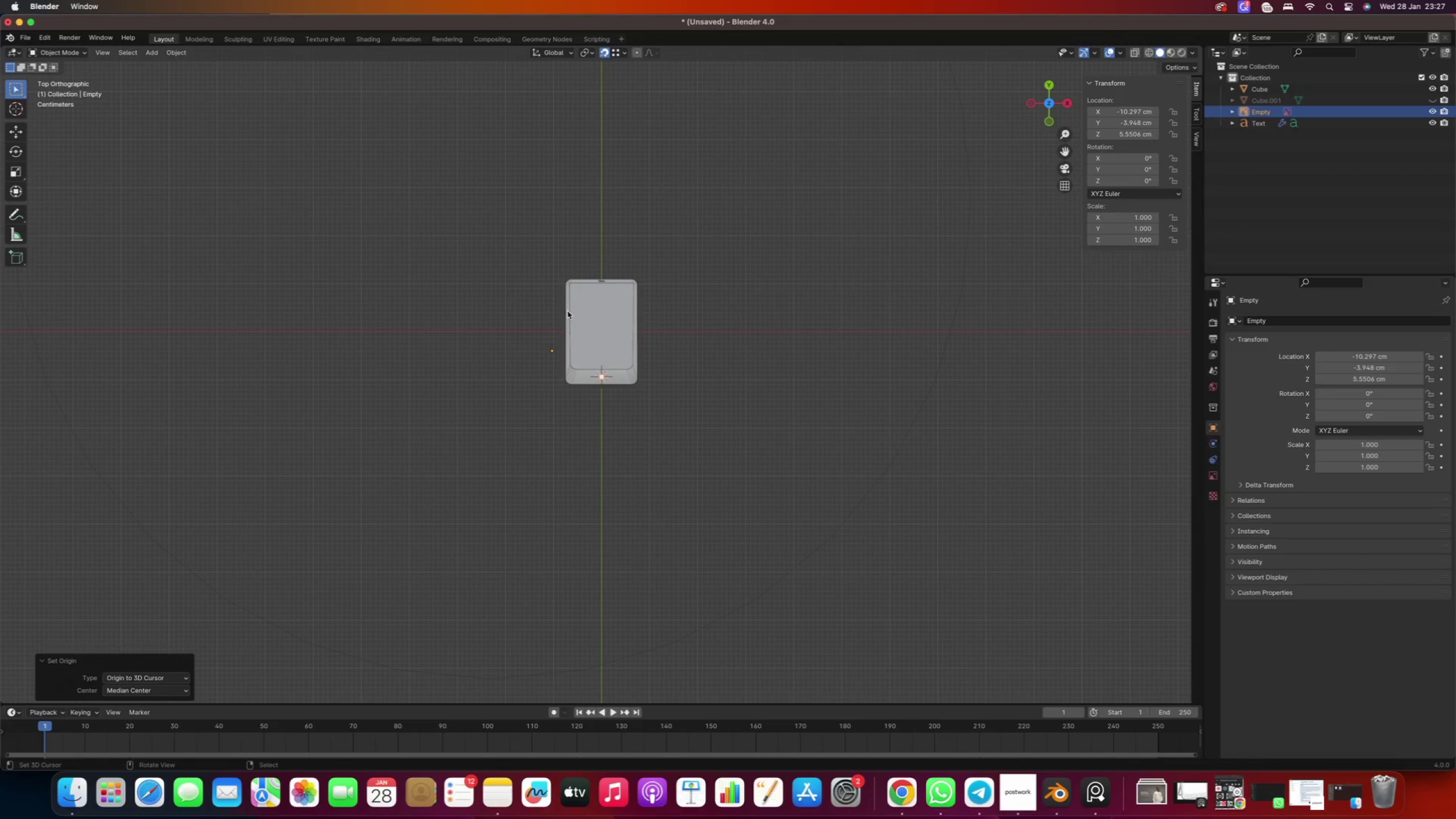 
right_click([568, 311])
 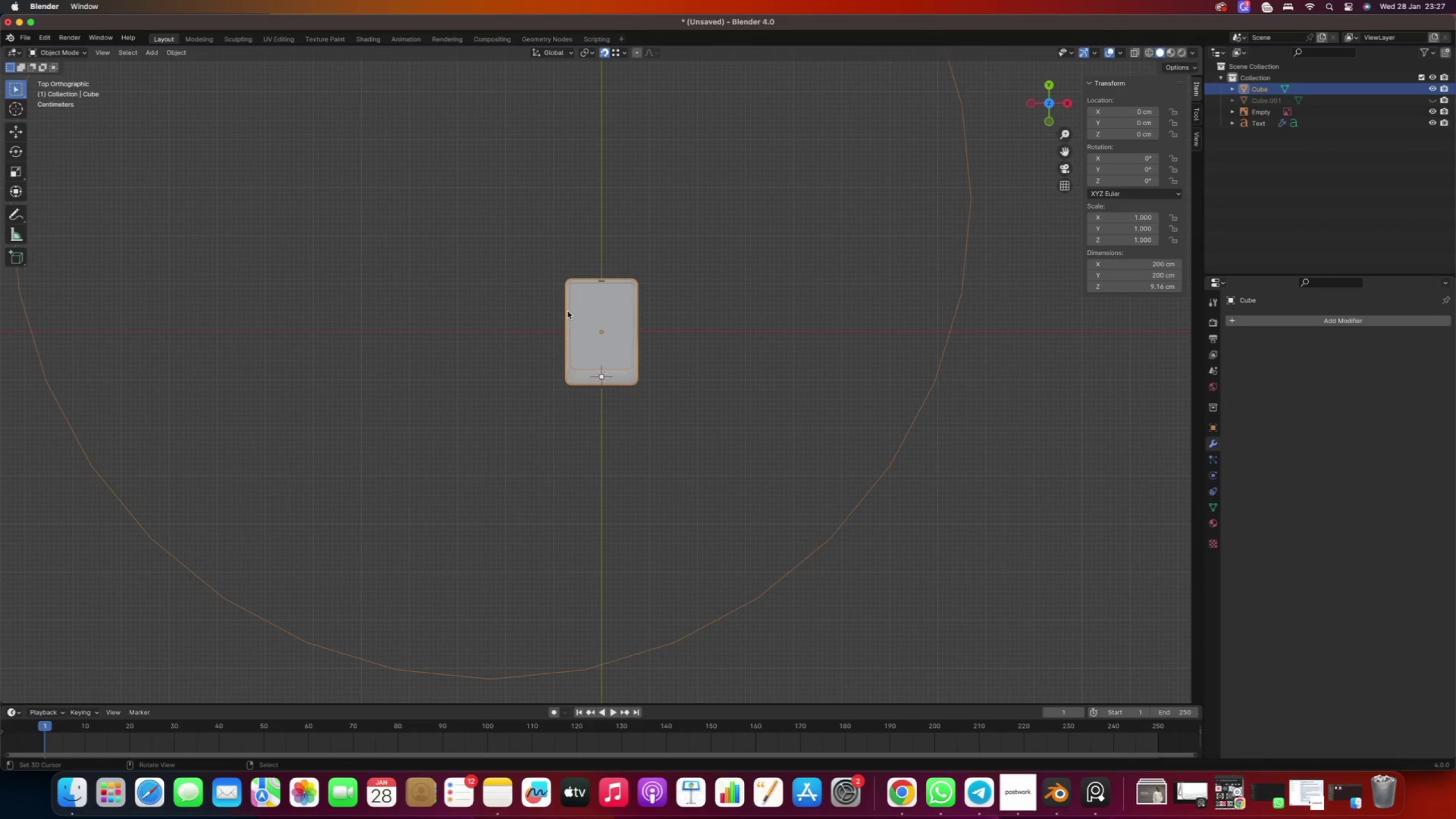 
key(Tab)
 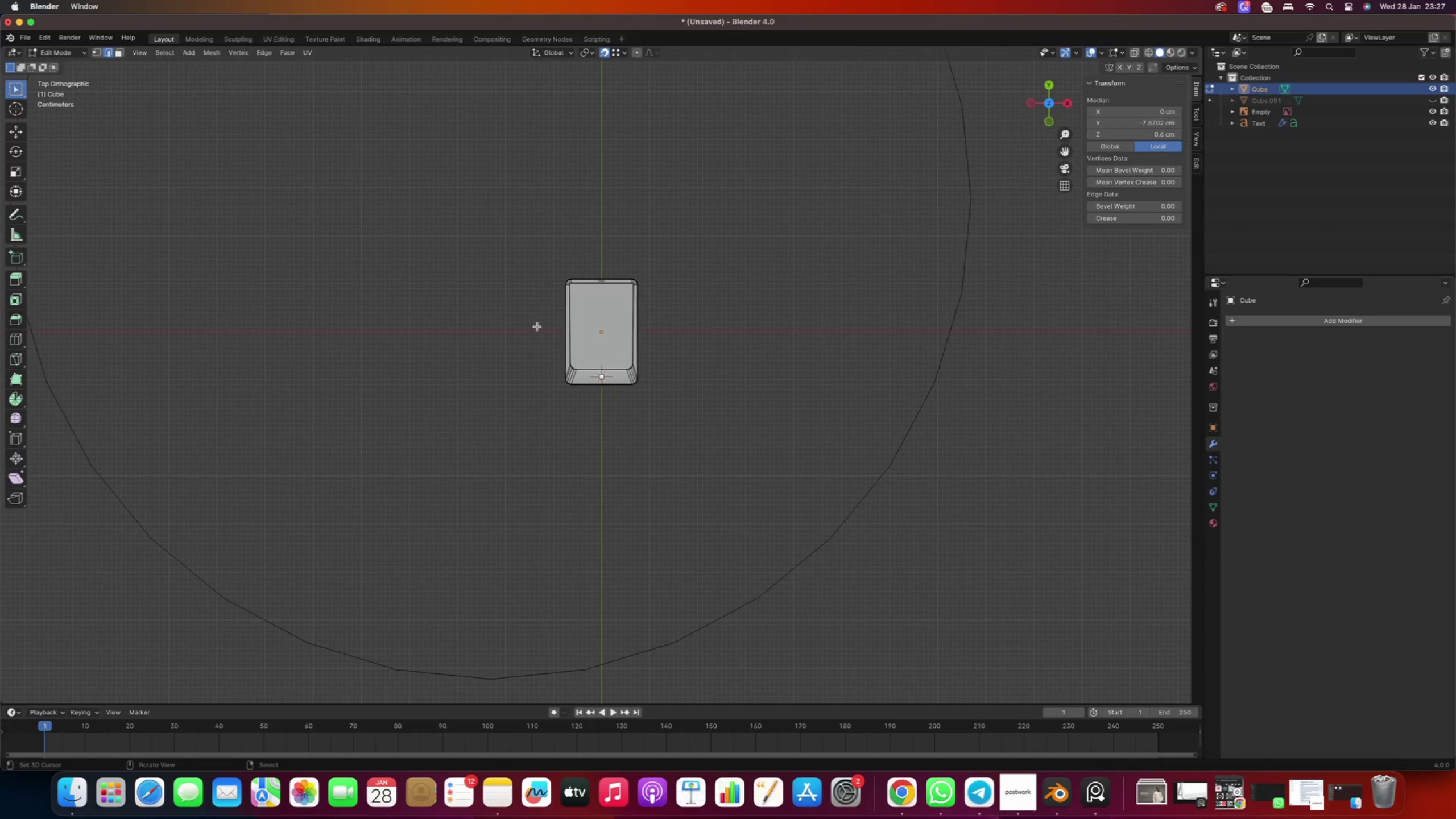 
scroll: coordinate [495, 375], scroll_direction: down, amount: 9.0
 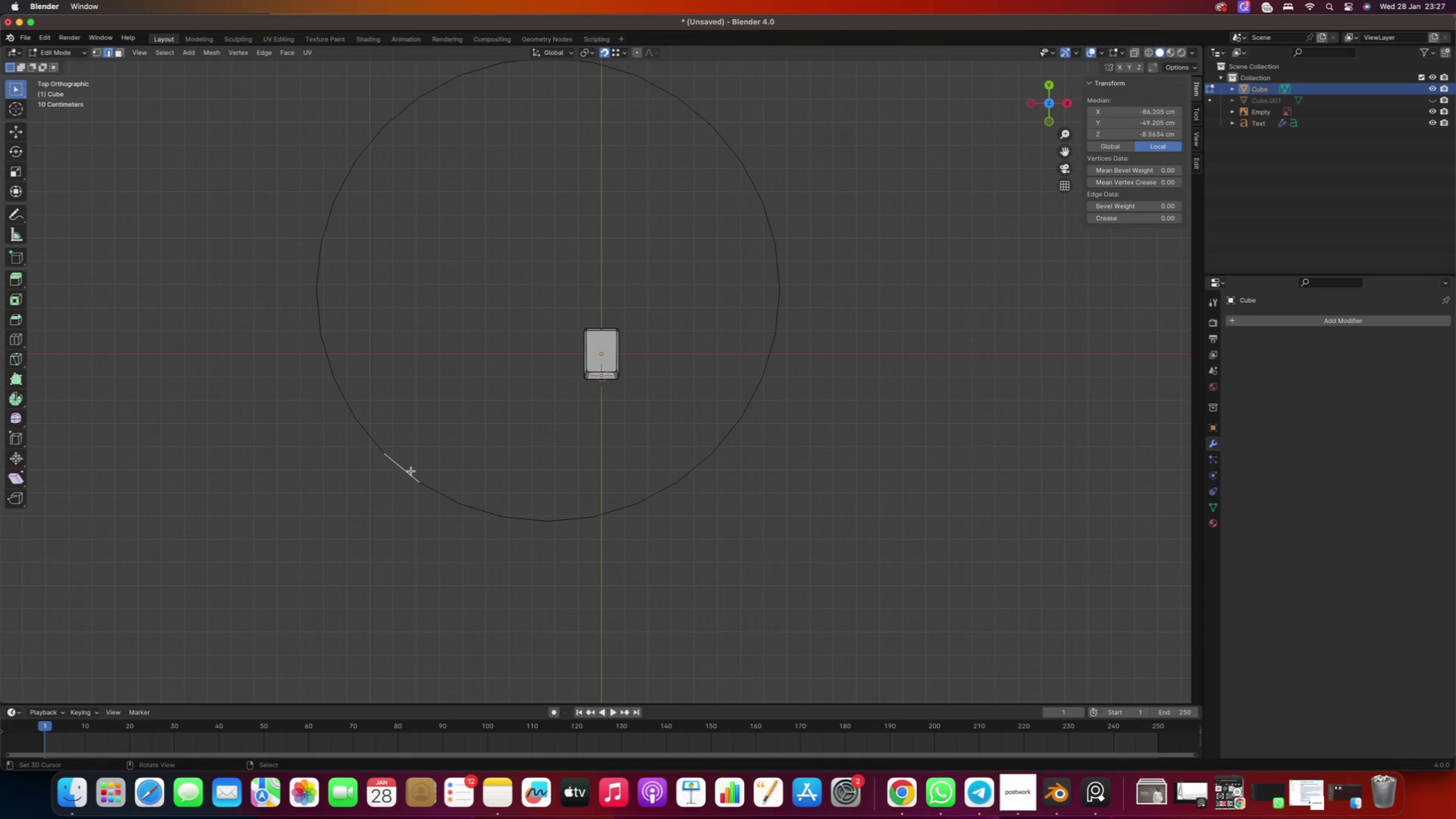 
key(A)
 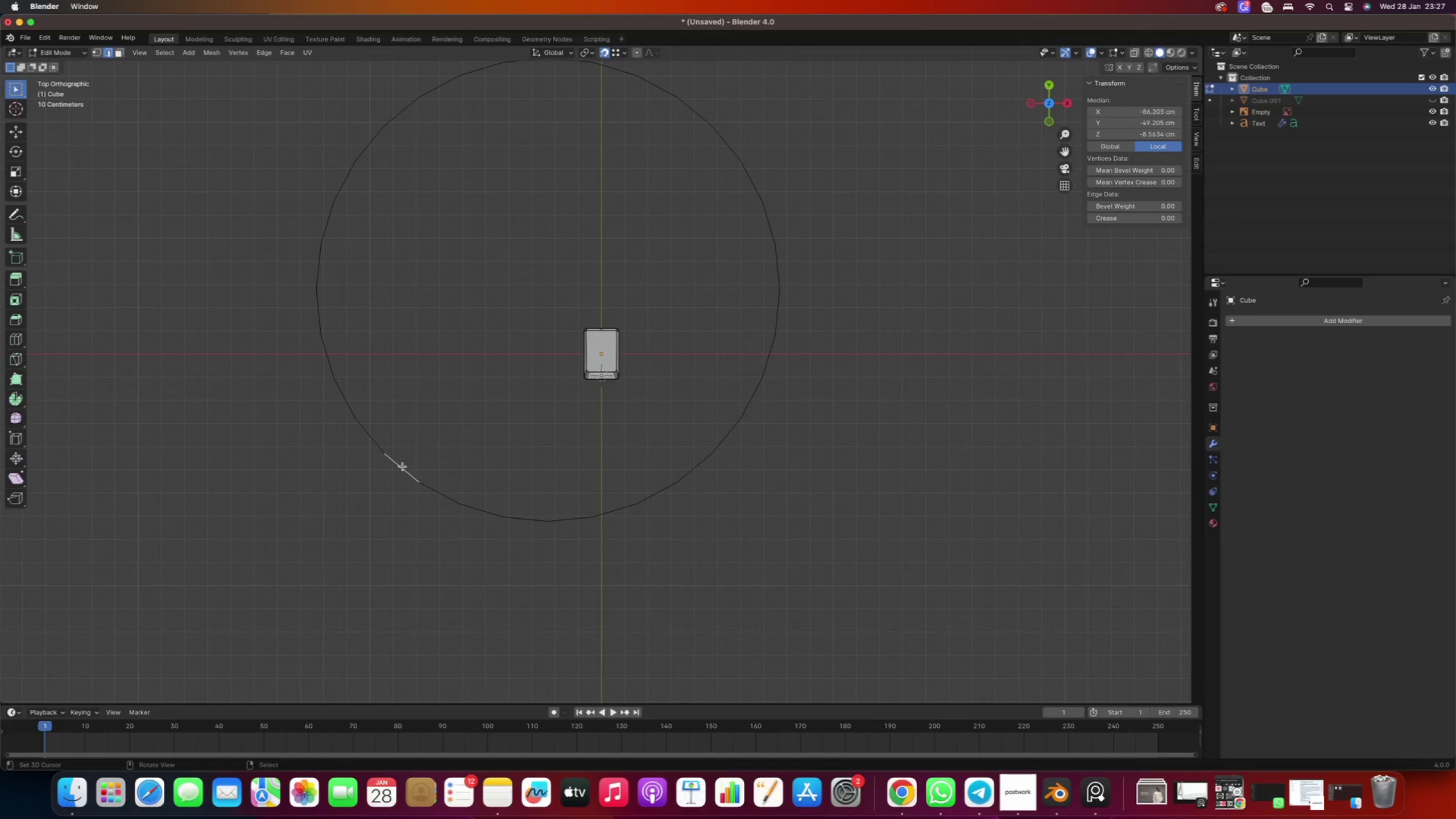 
hold_key(key=AltRight, duration=0.5)
right_click([403, 466])
 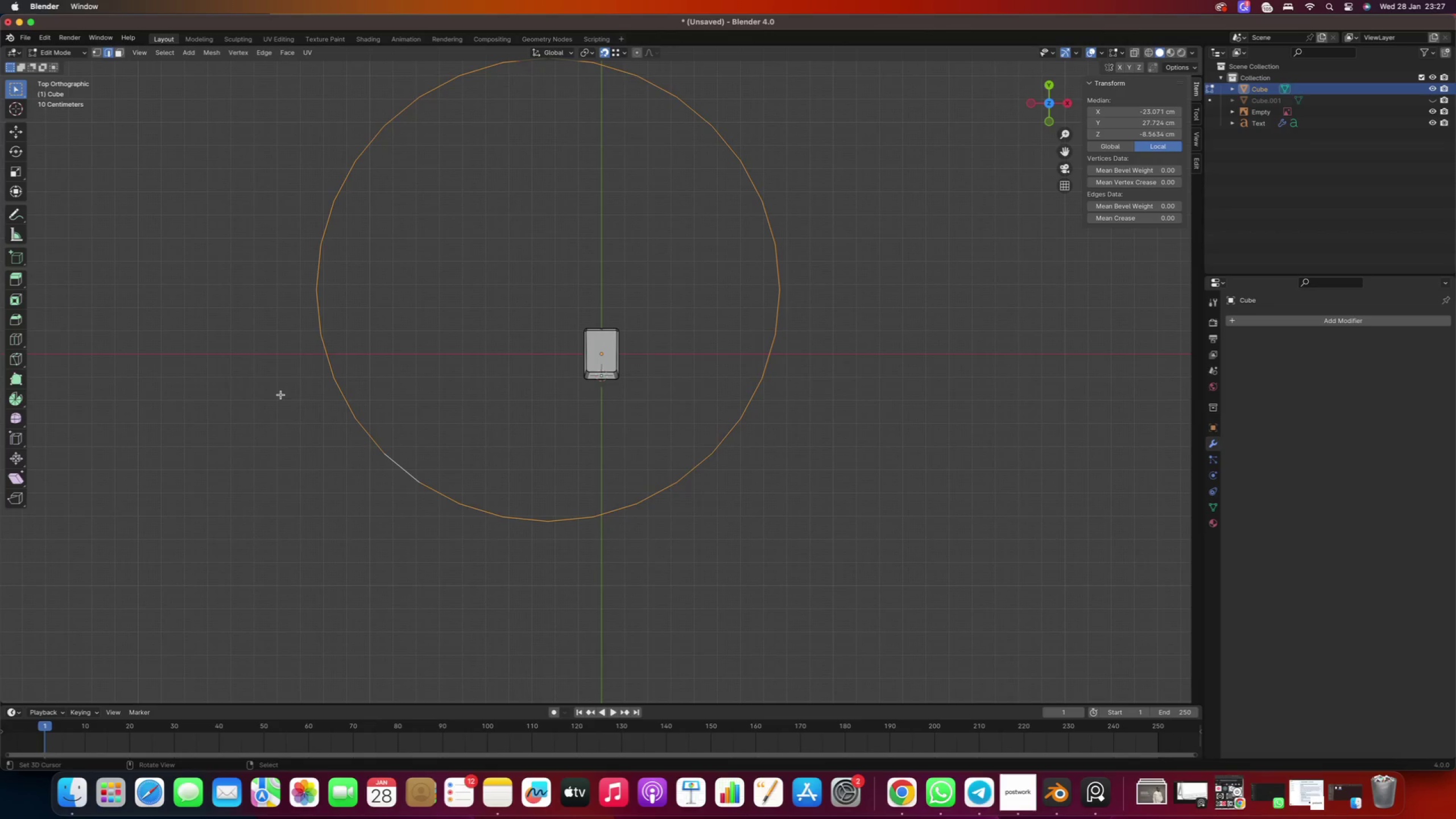 
key(S)
 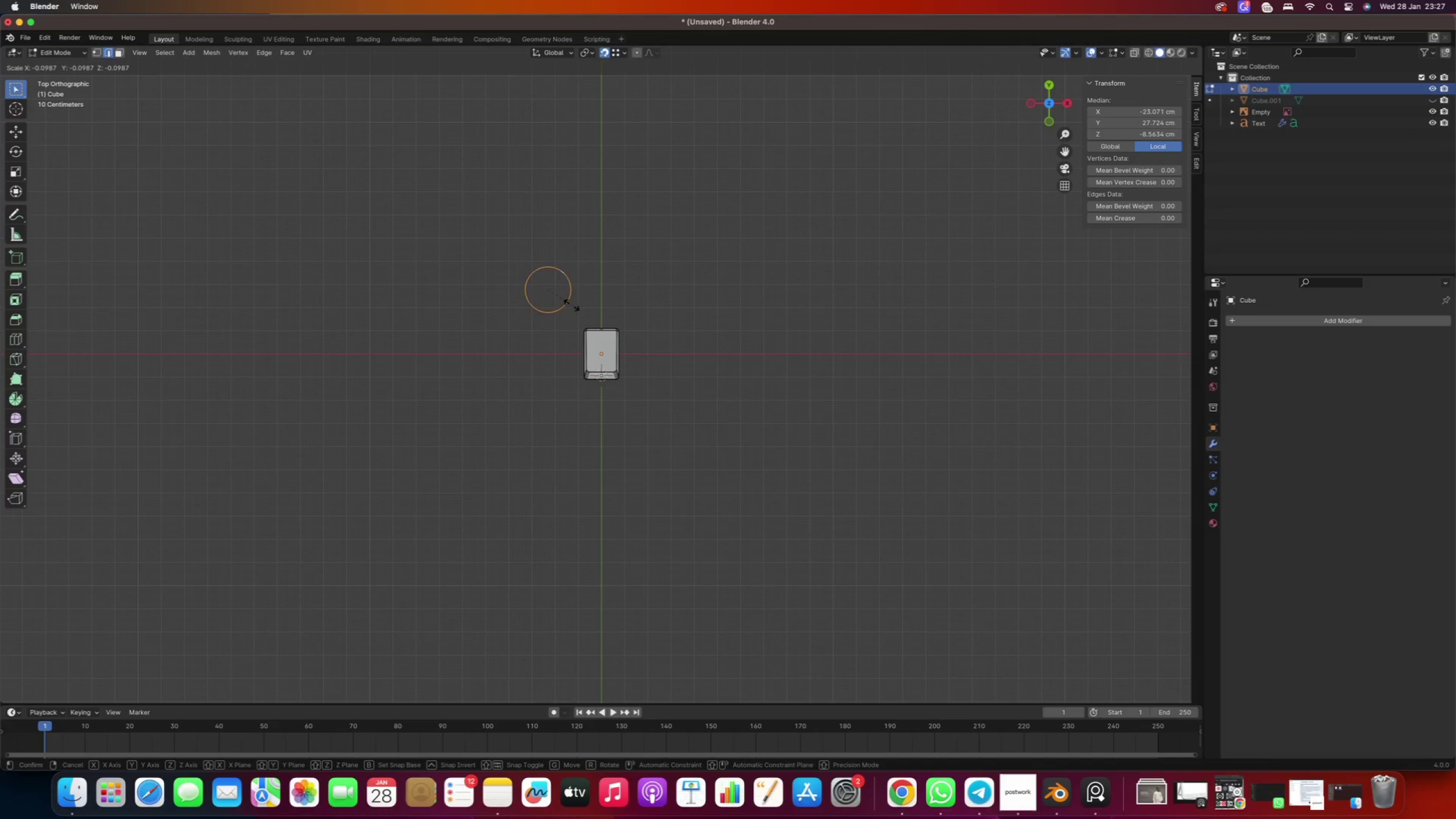 
left_click([566, 296])
 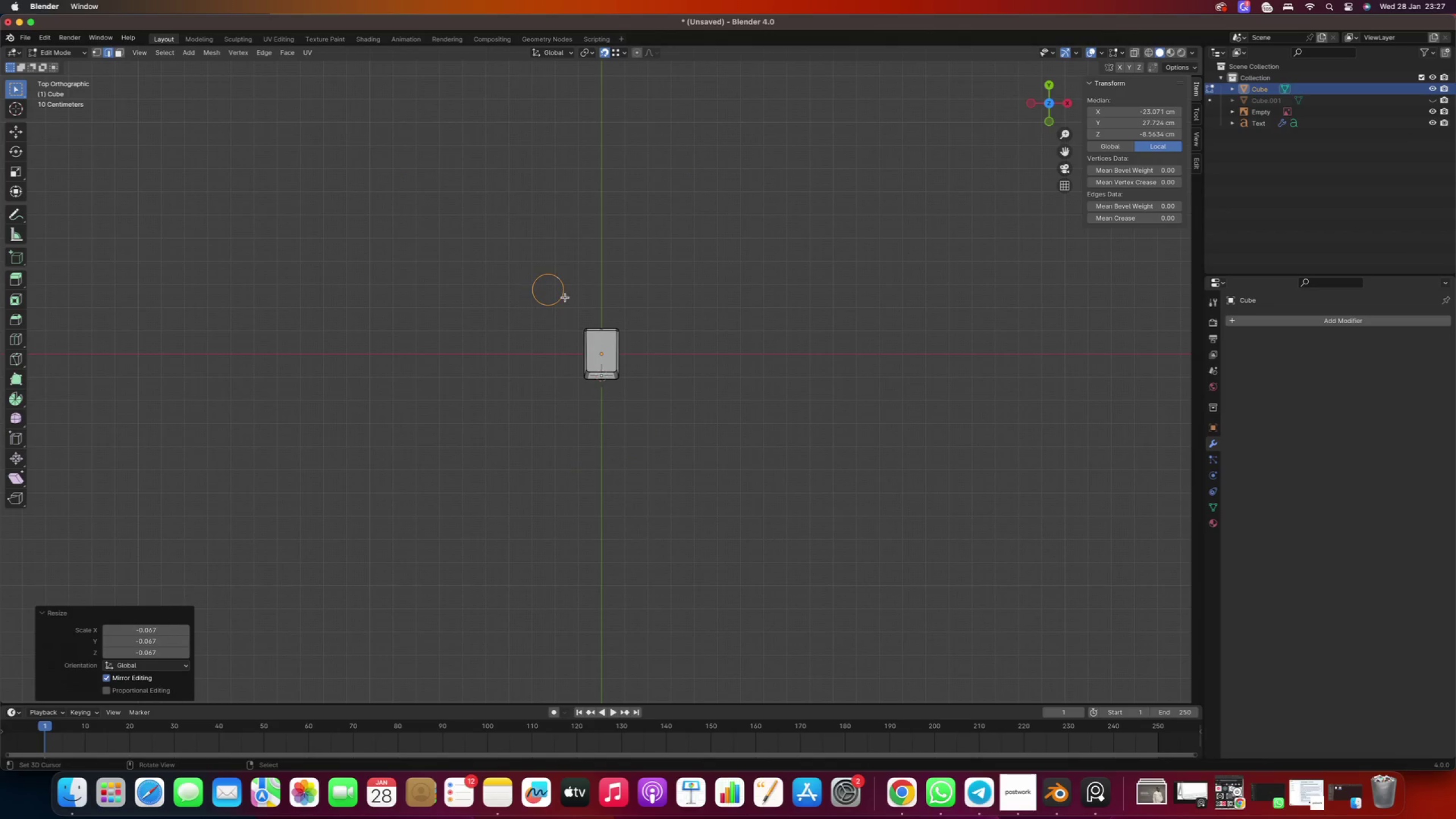 
hold_key(key=ShiftRight, duration=0.43)
 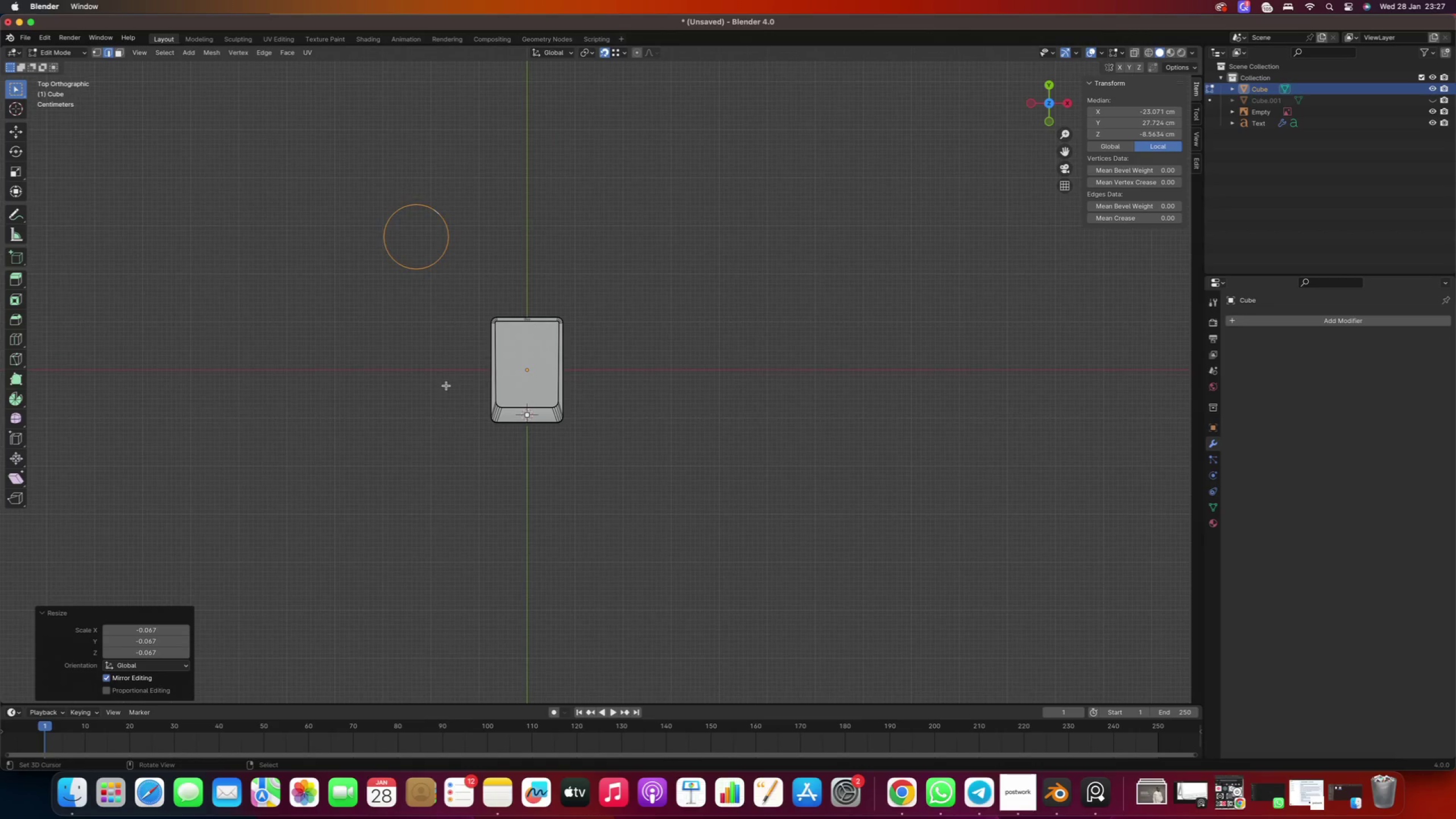 
scroll: coordinate [538, 331], scroll_direction: up, amount: 9.0
 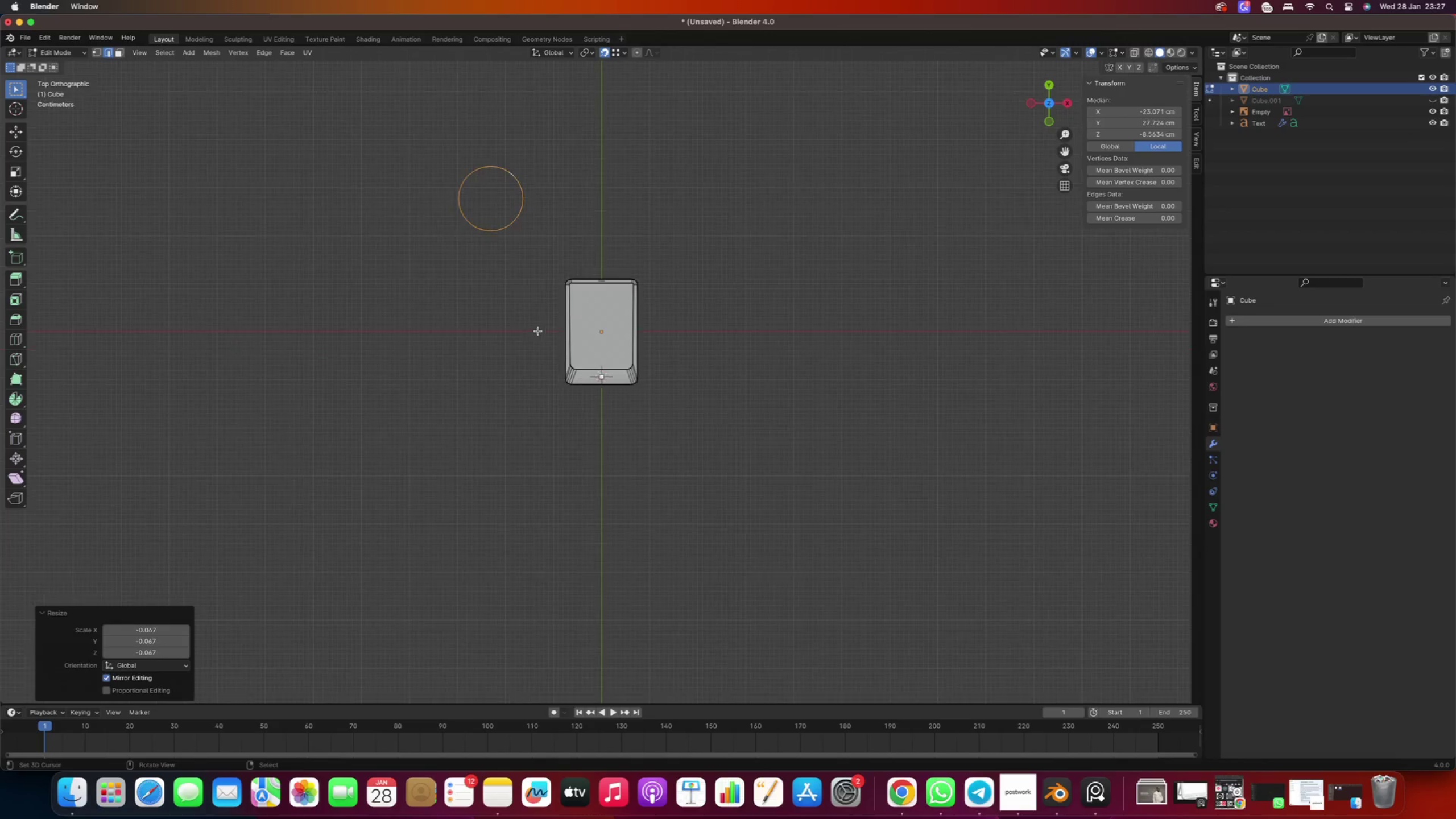 
key(G)
 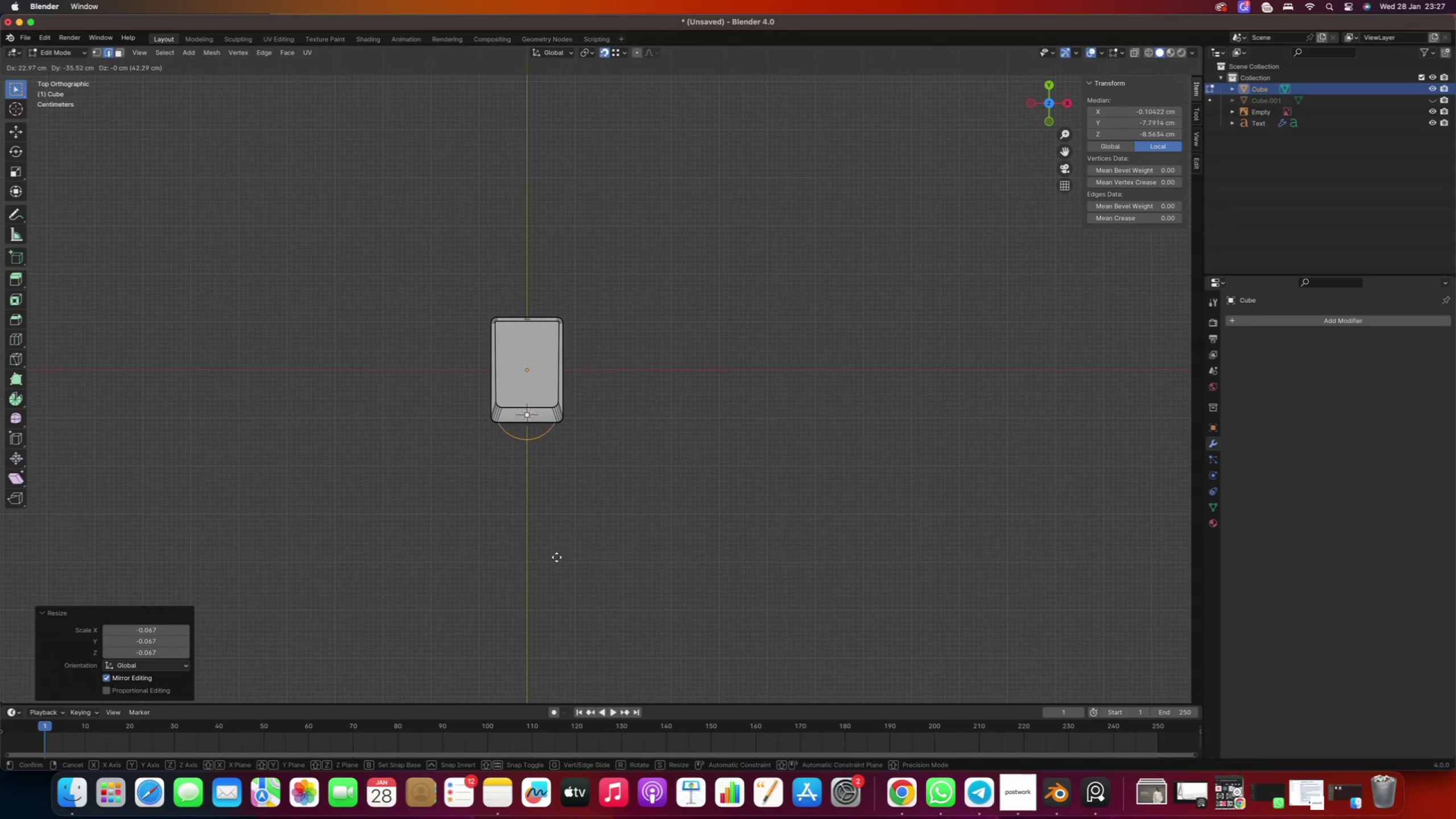 
left_click([557, 561])
 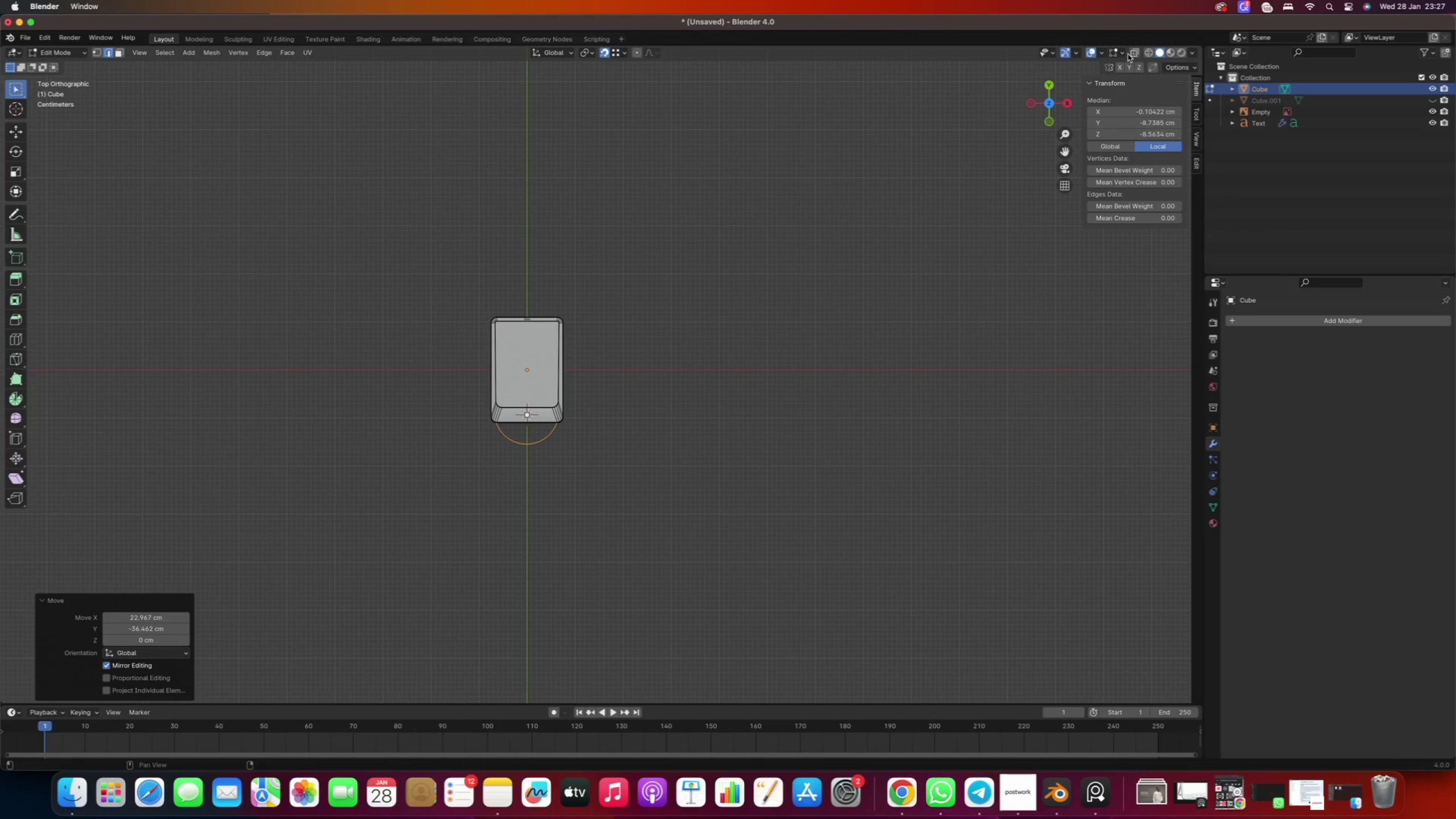 
left_click([1132, 52])
 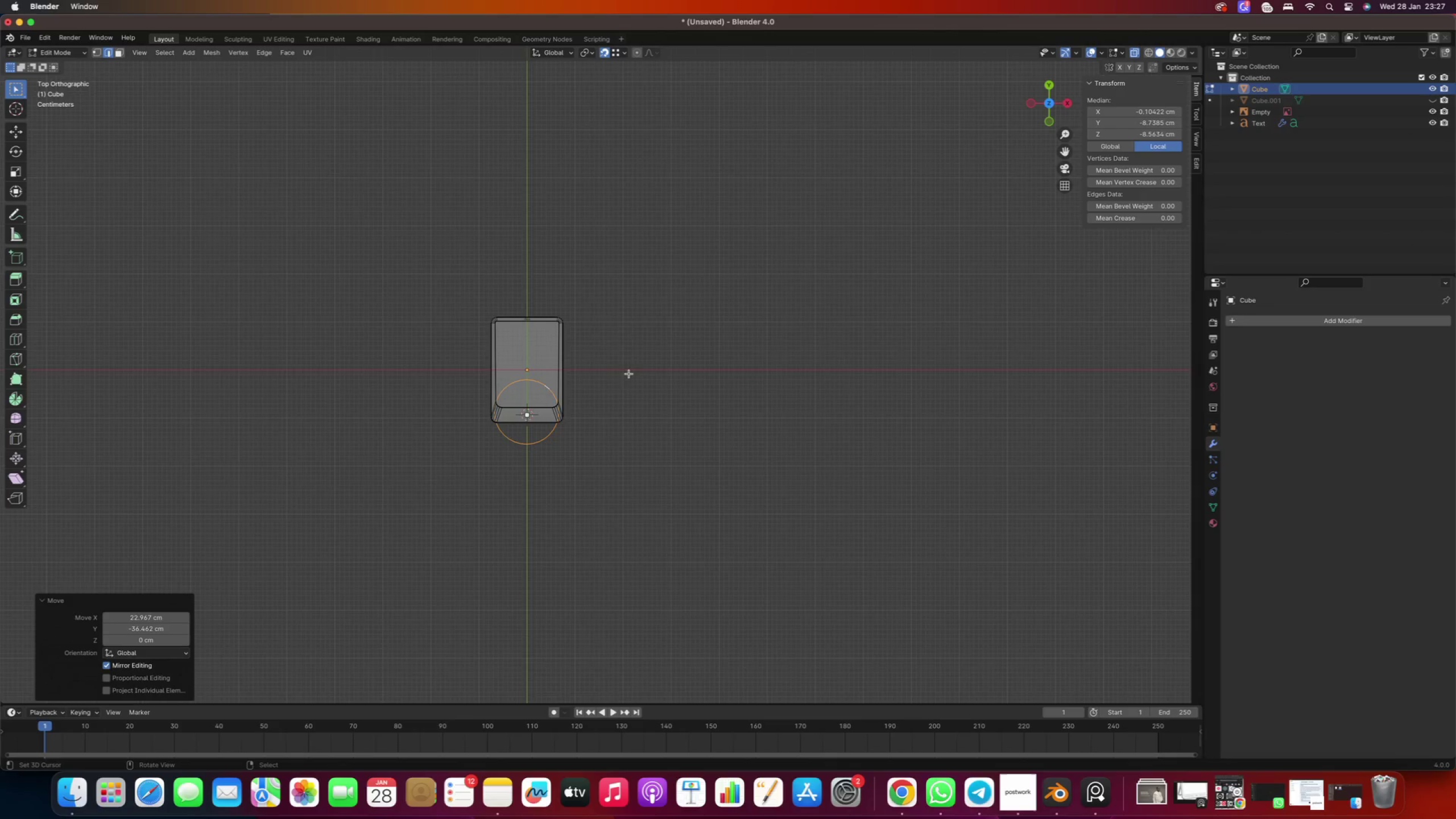 
scroll: coordinate [473, 400], scroll_direction: up, amount: 15.0
 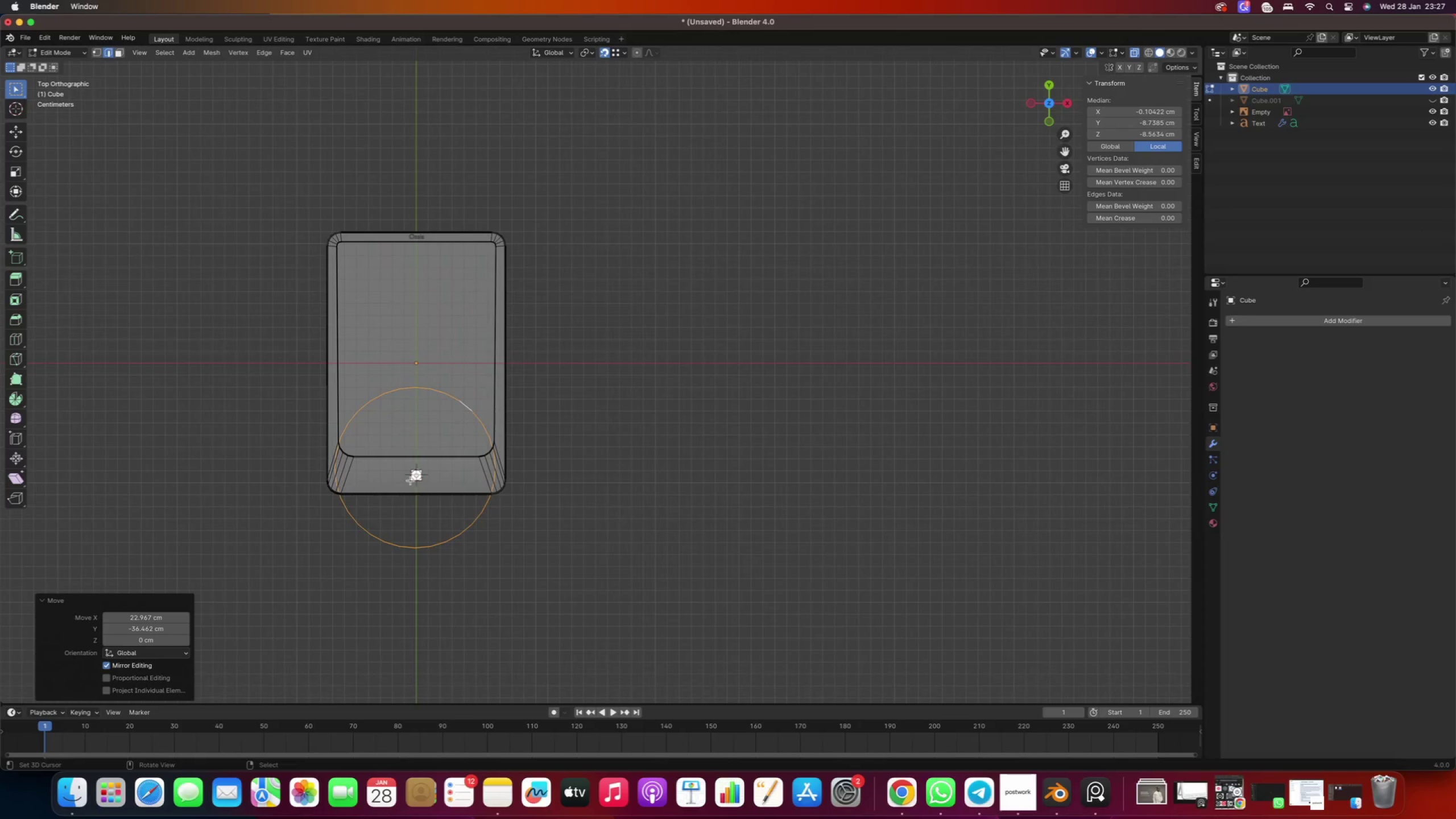 
hold_key(key=ShiftRight, duration=0.44)
 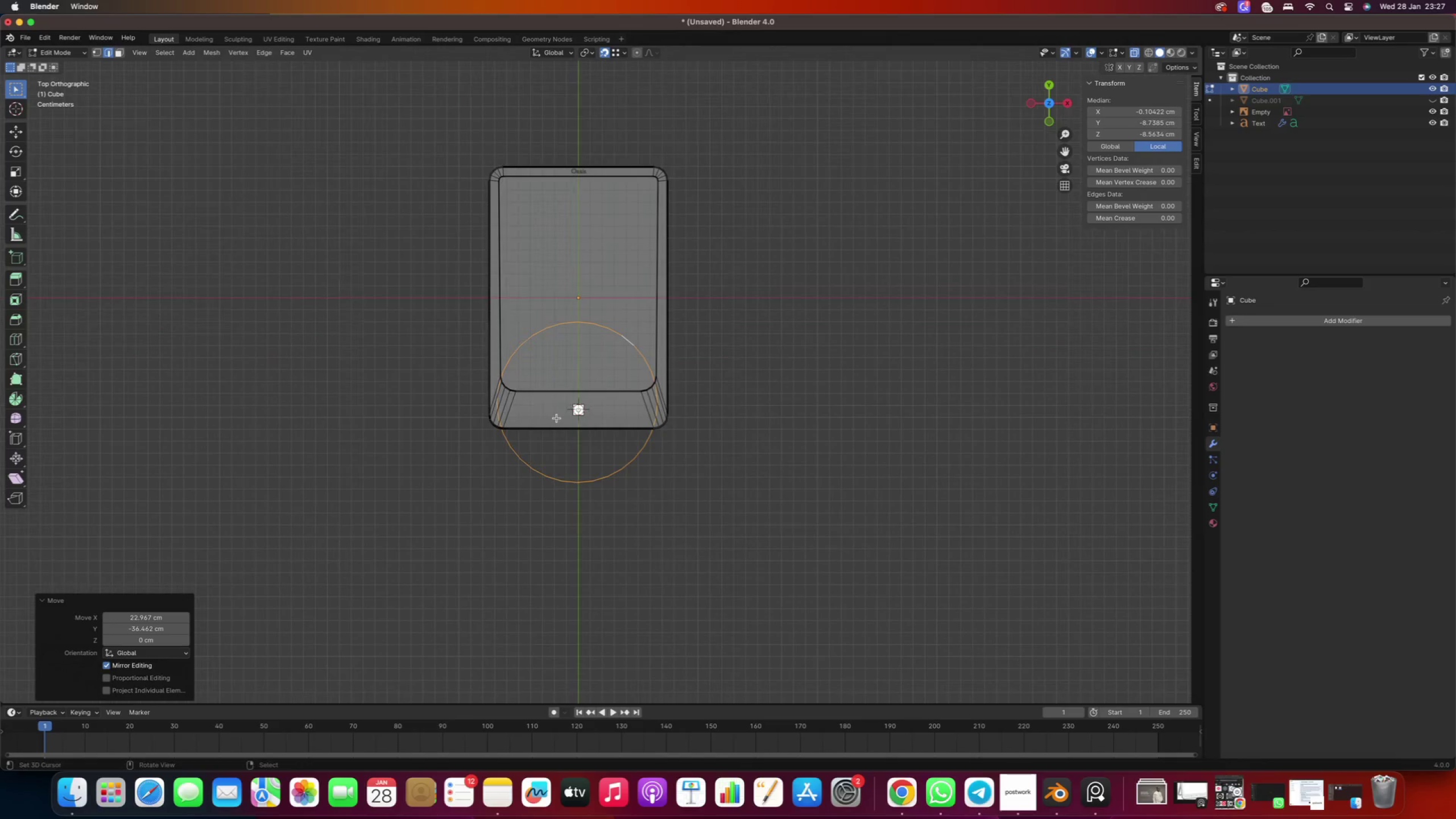 
hold_key(key=ControlRight, duration=0.69)
 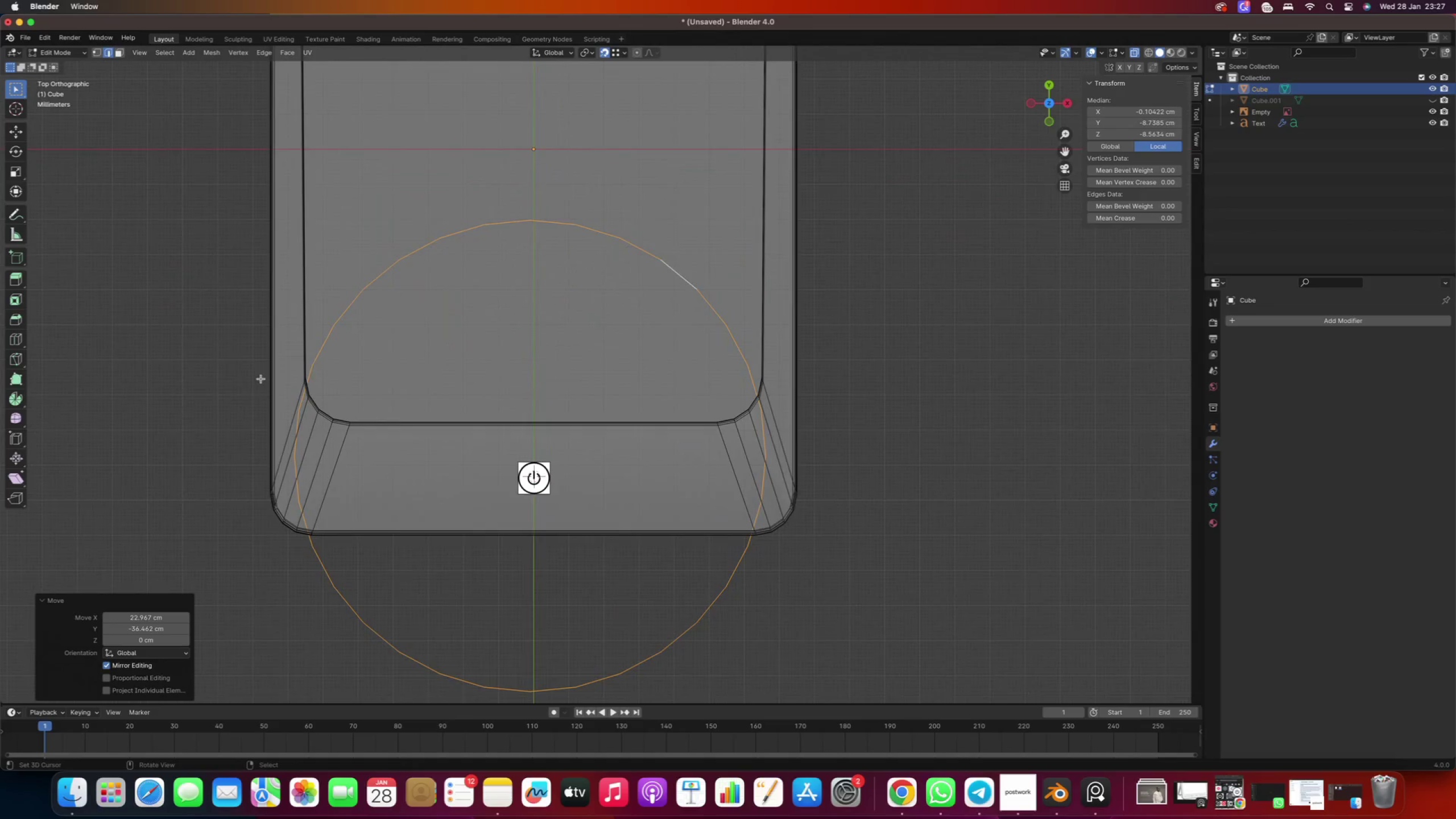 
key(S)
 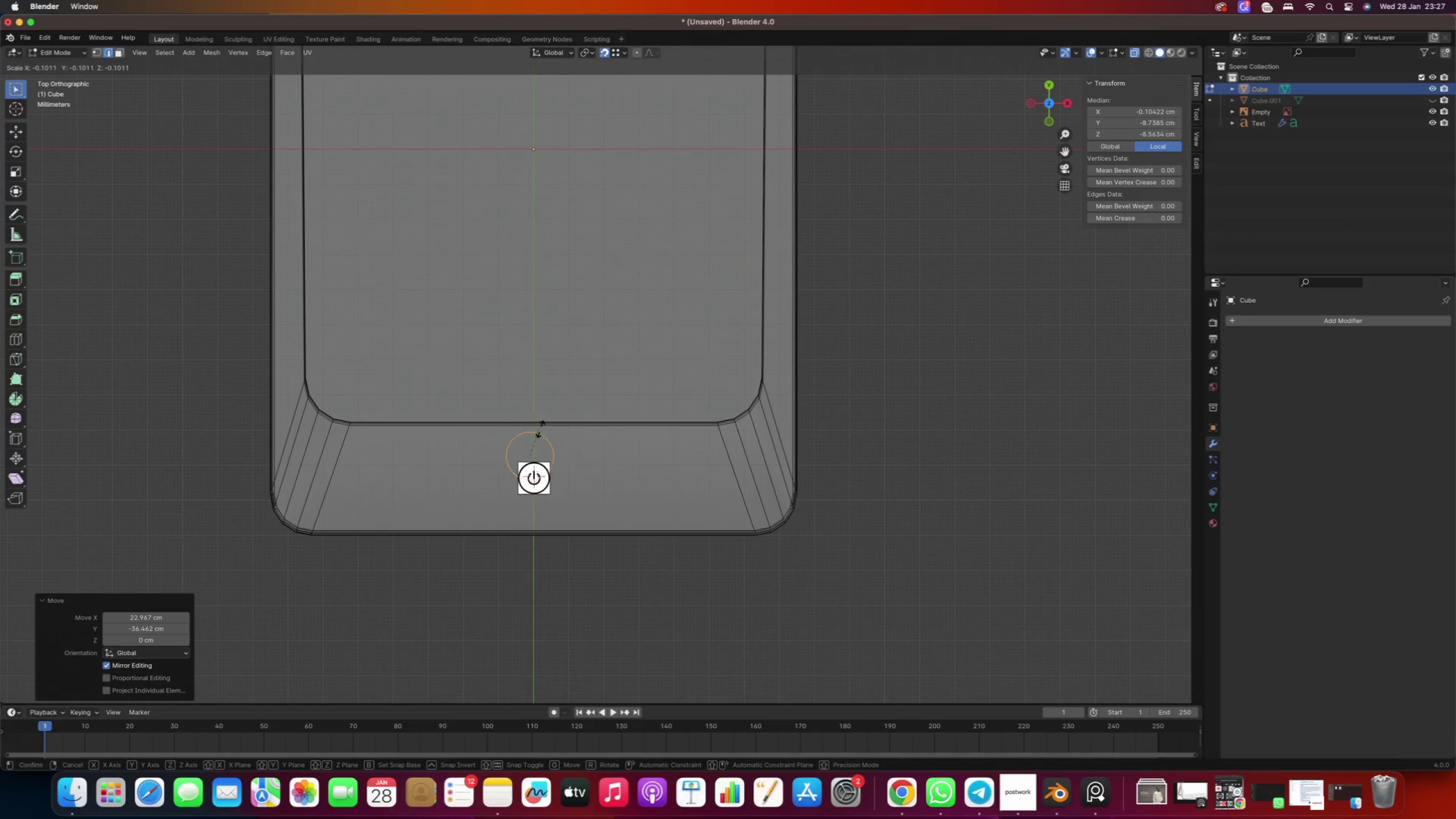 
left_click([543, 430])
 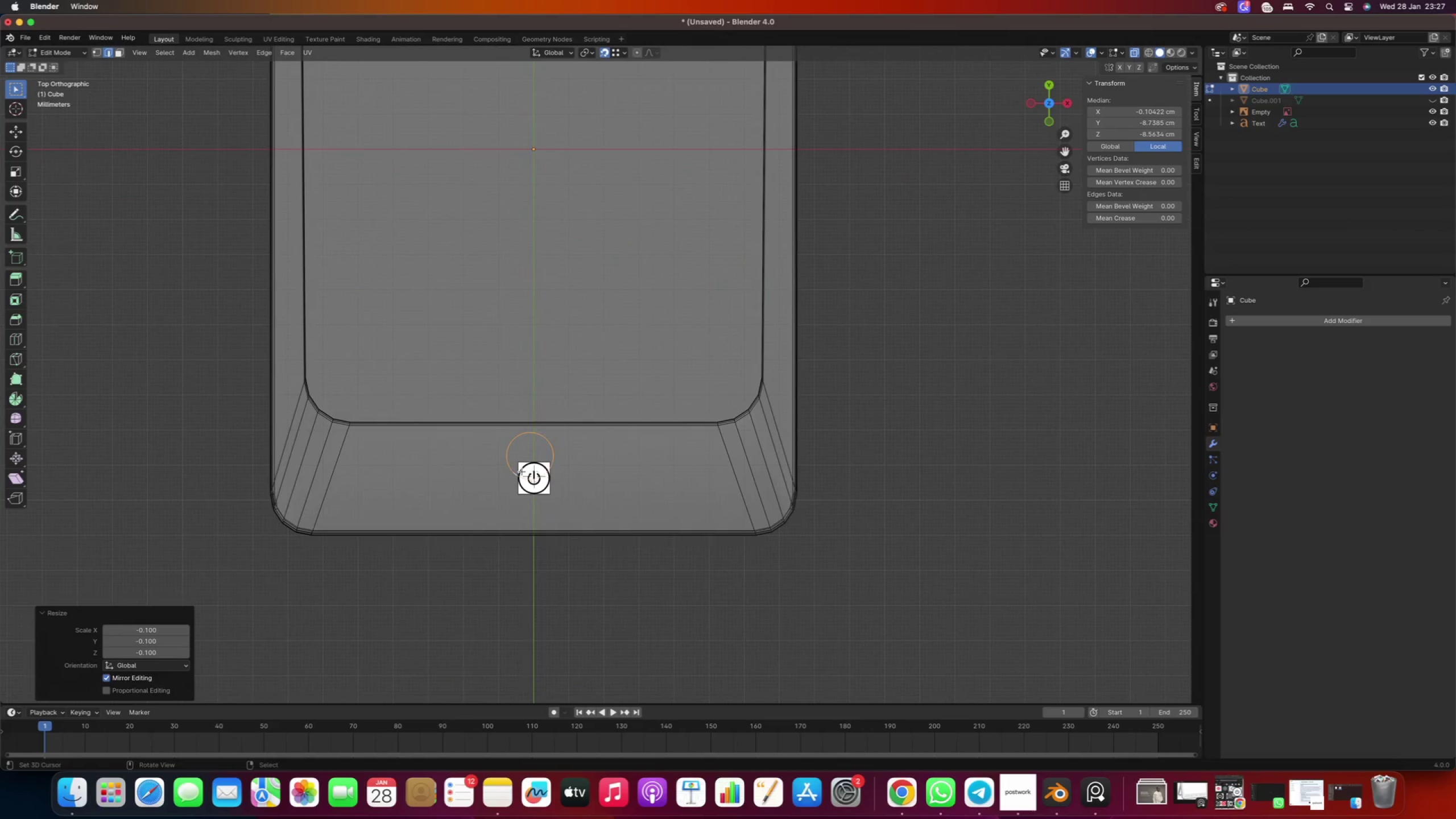 
hold_key(key=ShiftRight, duration=0.6)
 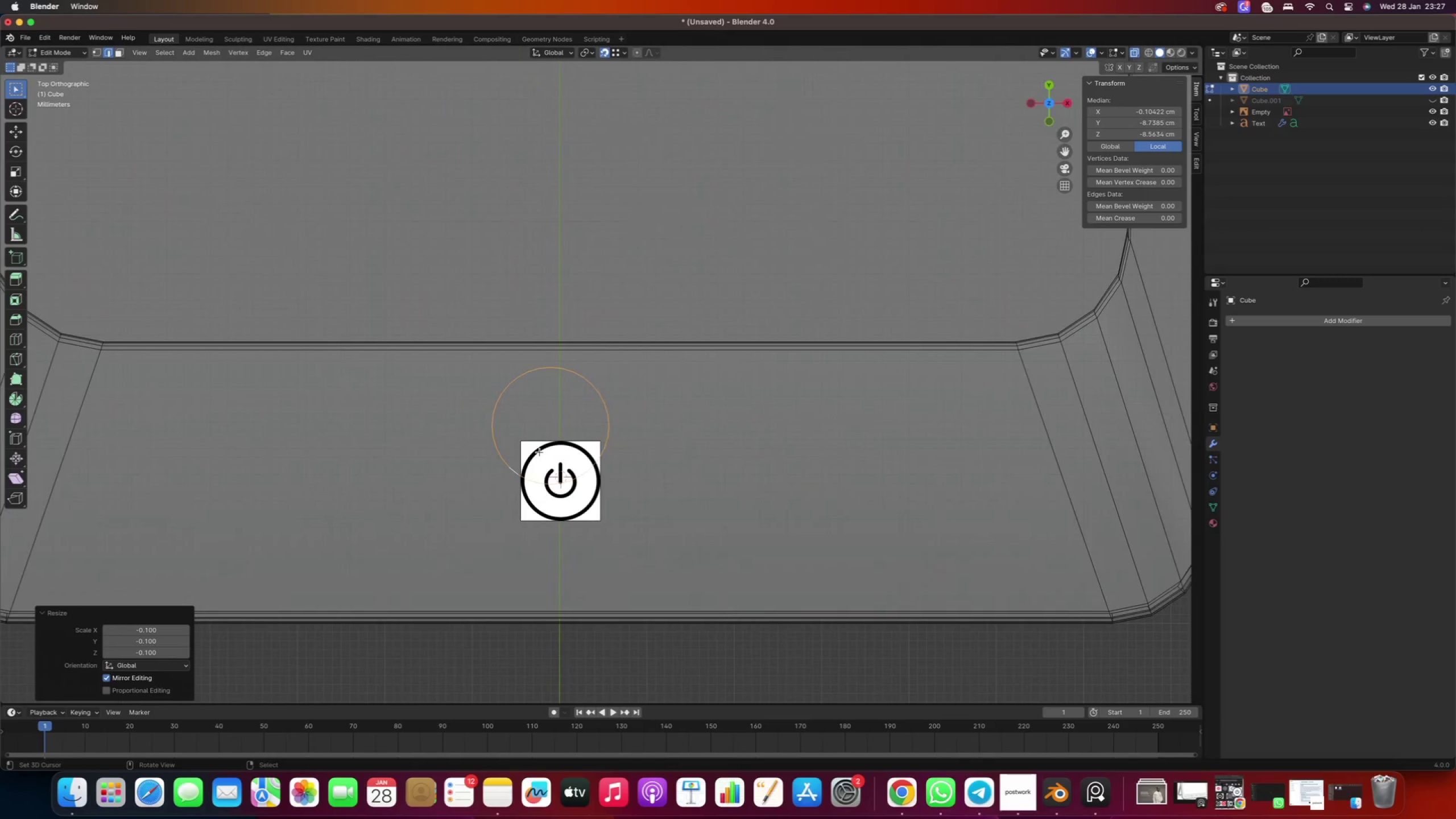 
scroll: coordinate [539, 452], scroll_direction: up, amount: 18.0
 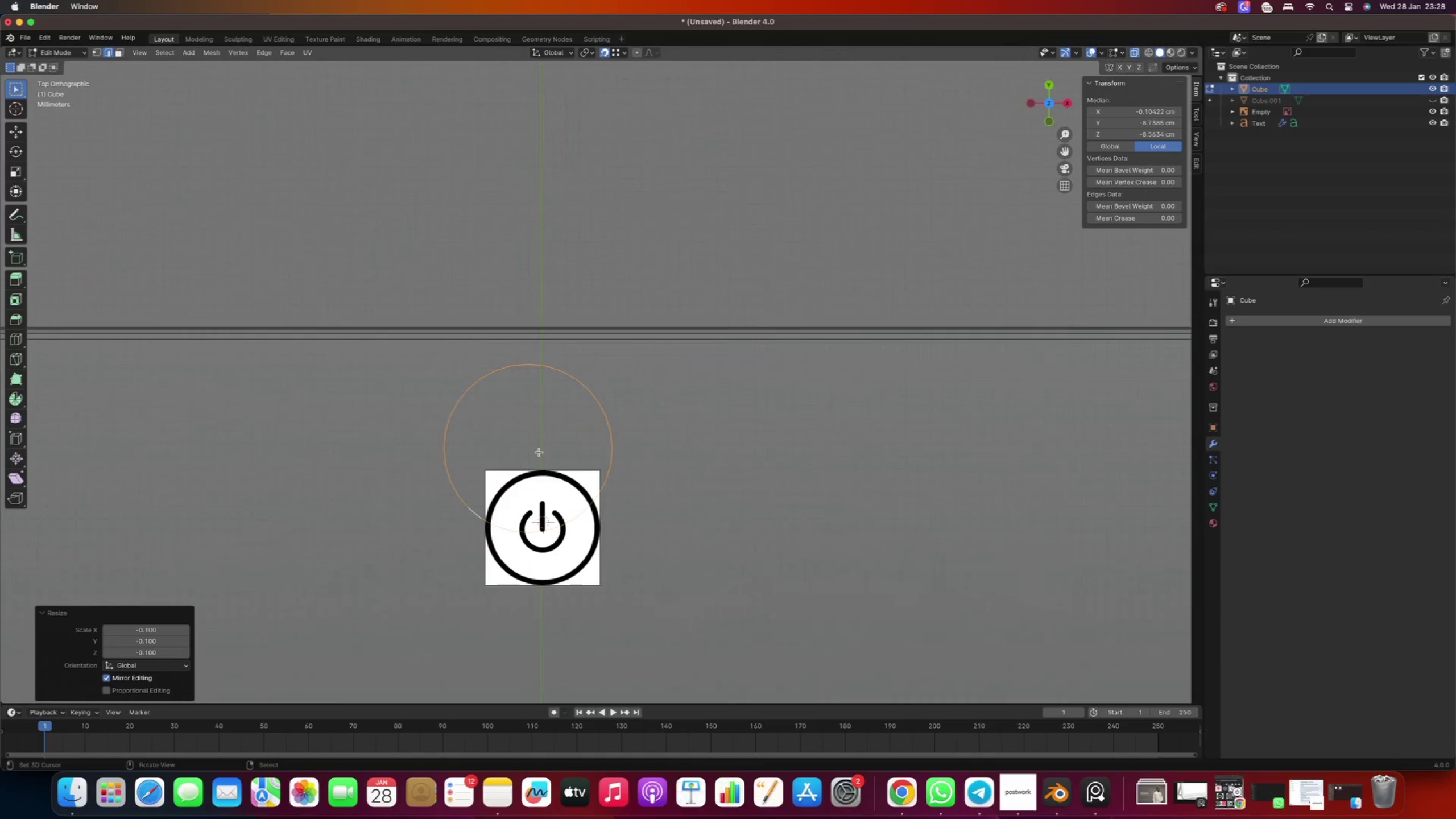 
key(G)
 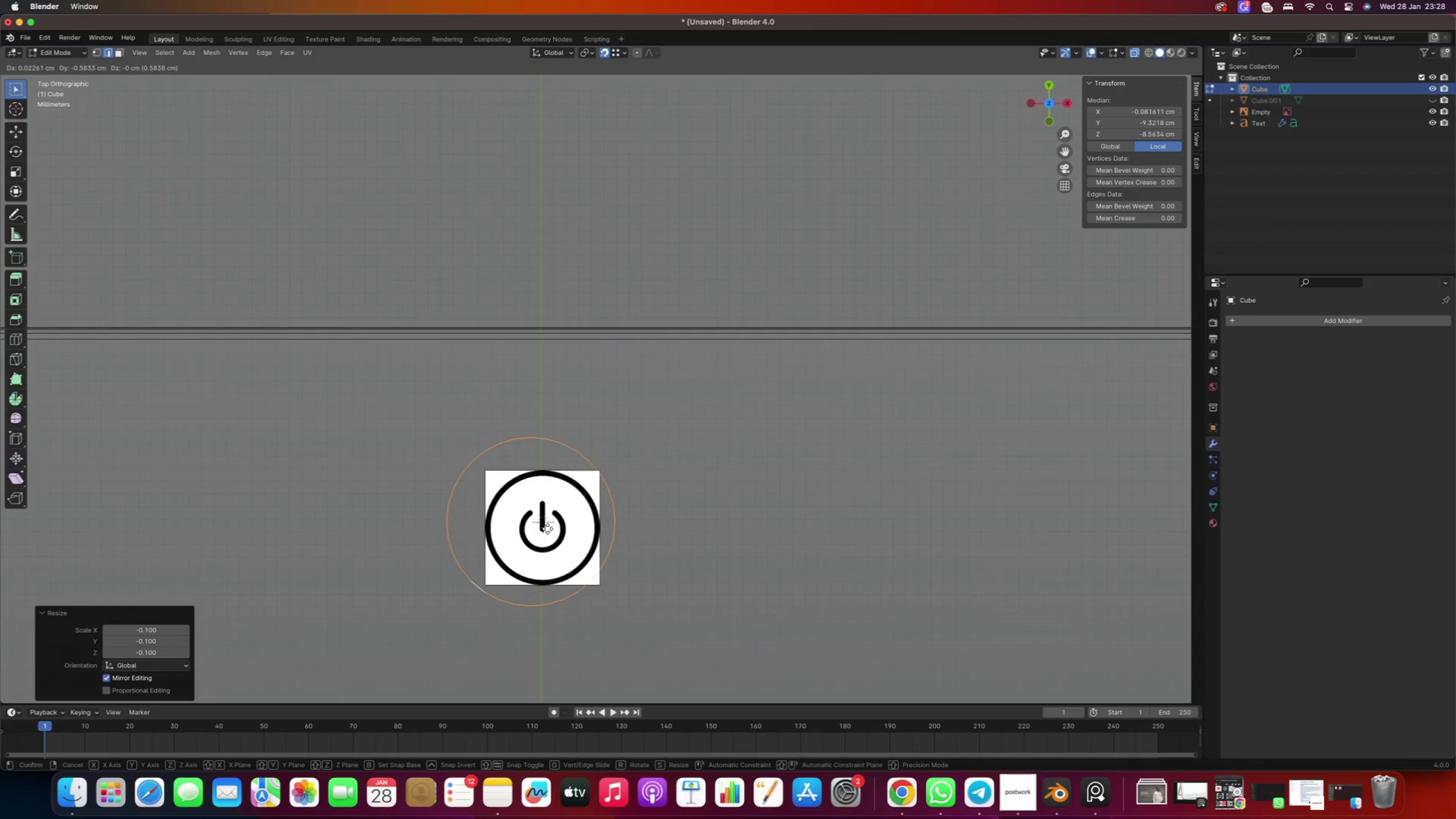 
left_click([555, 531])
 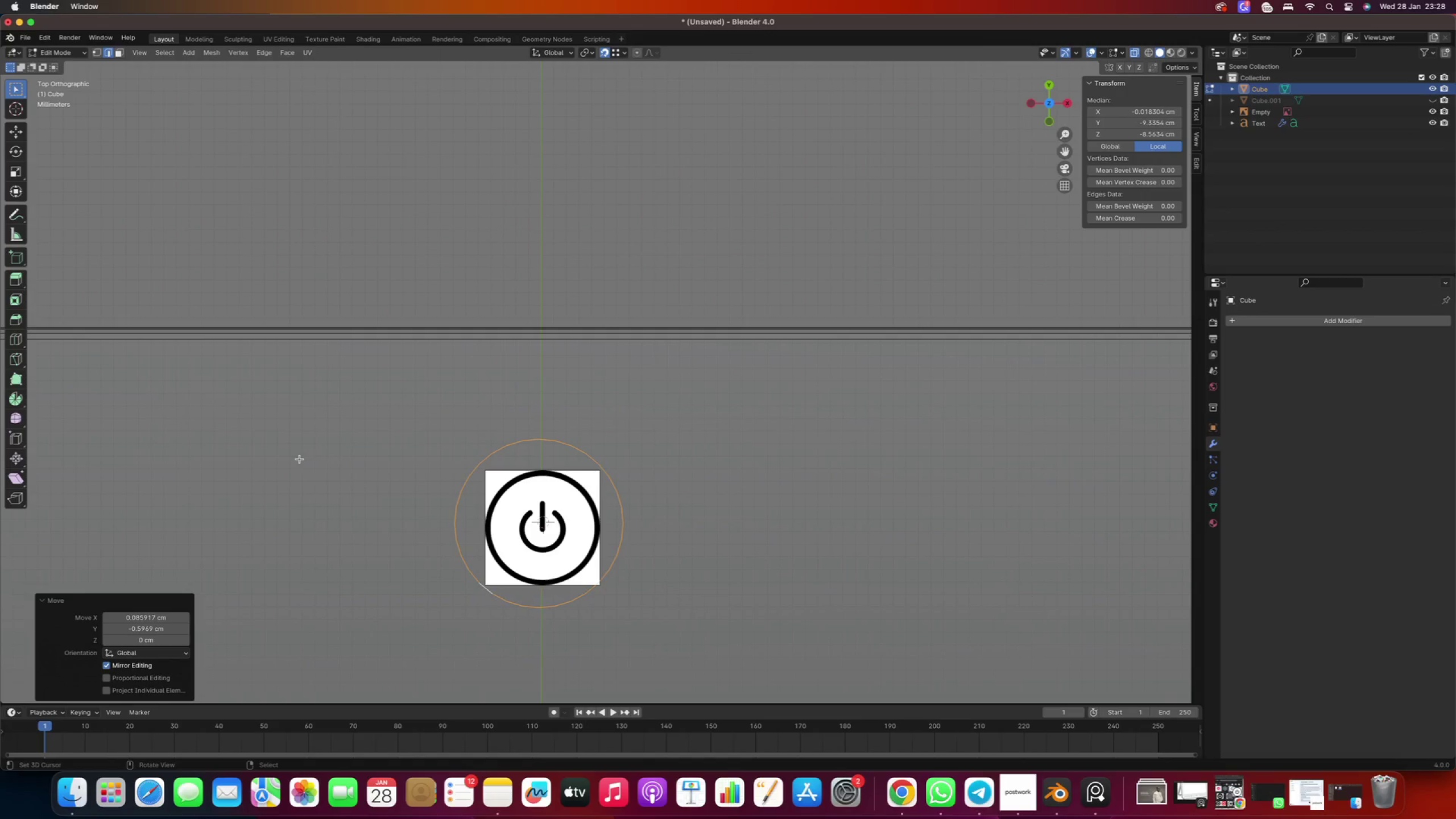 
key(S)
 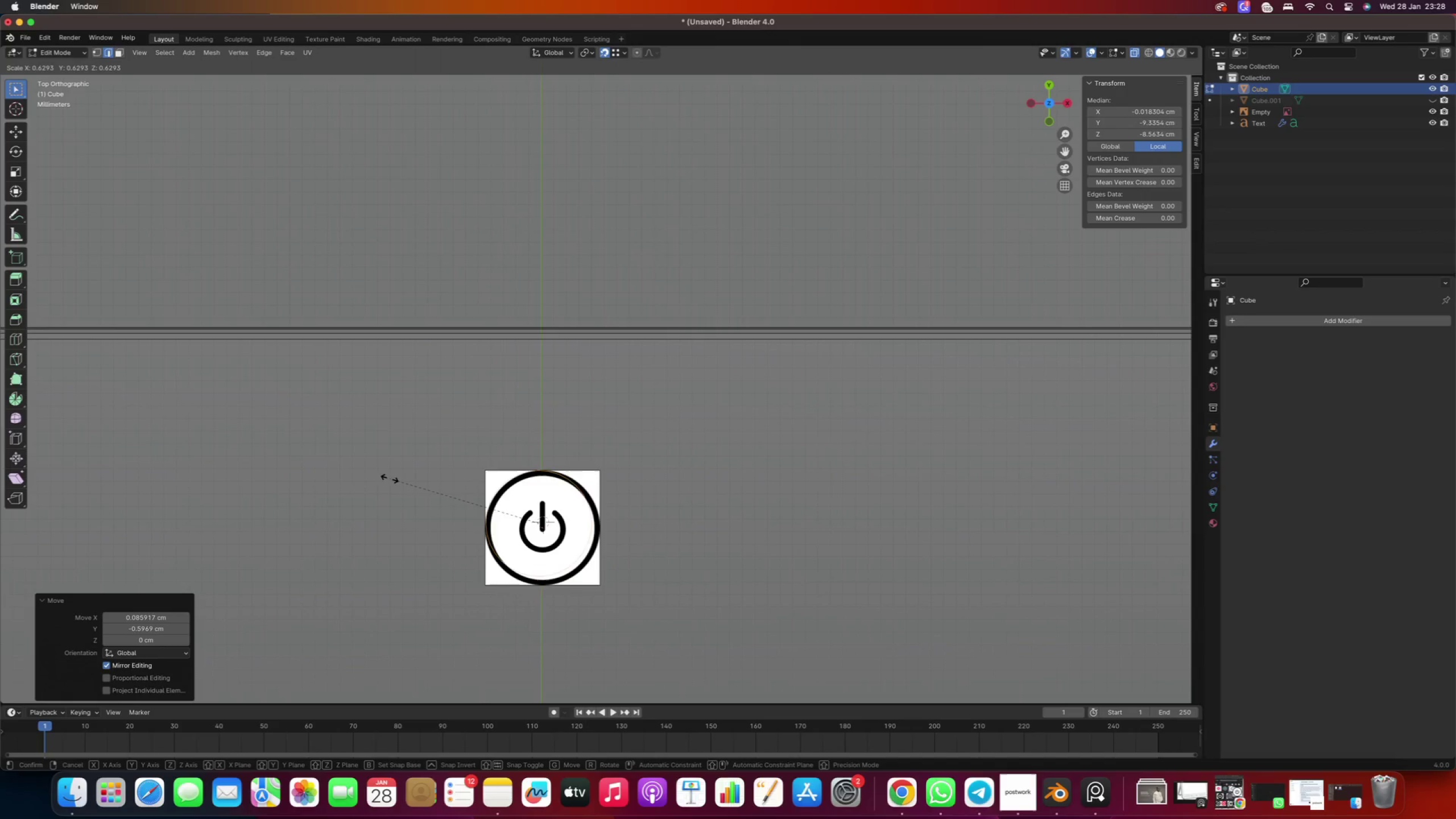 
left_click([390, 478])
 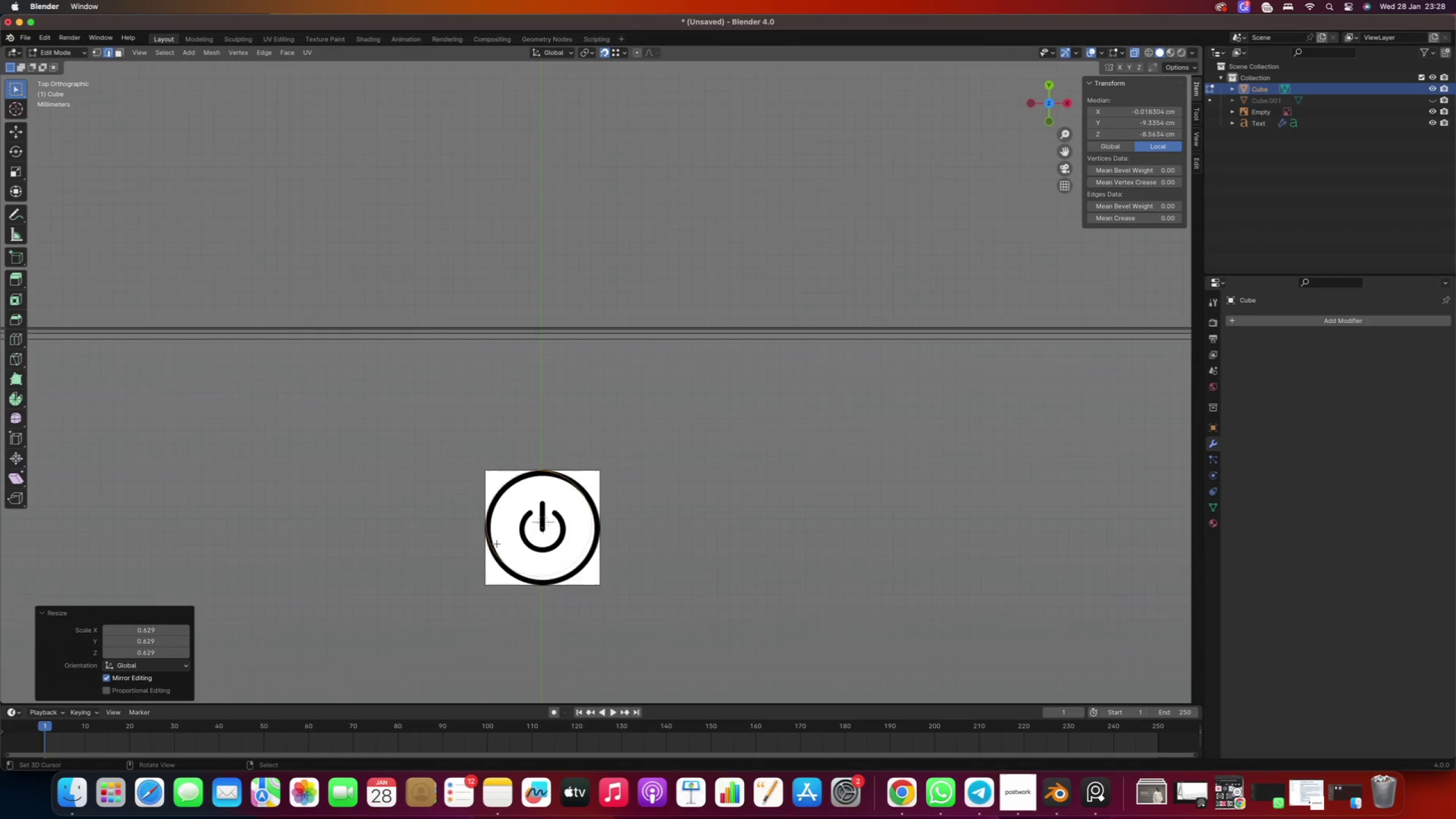 
hold_key(key=ShiftRight, duration=0.53)
 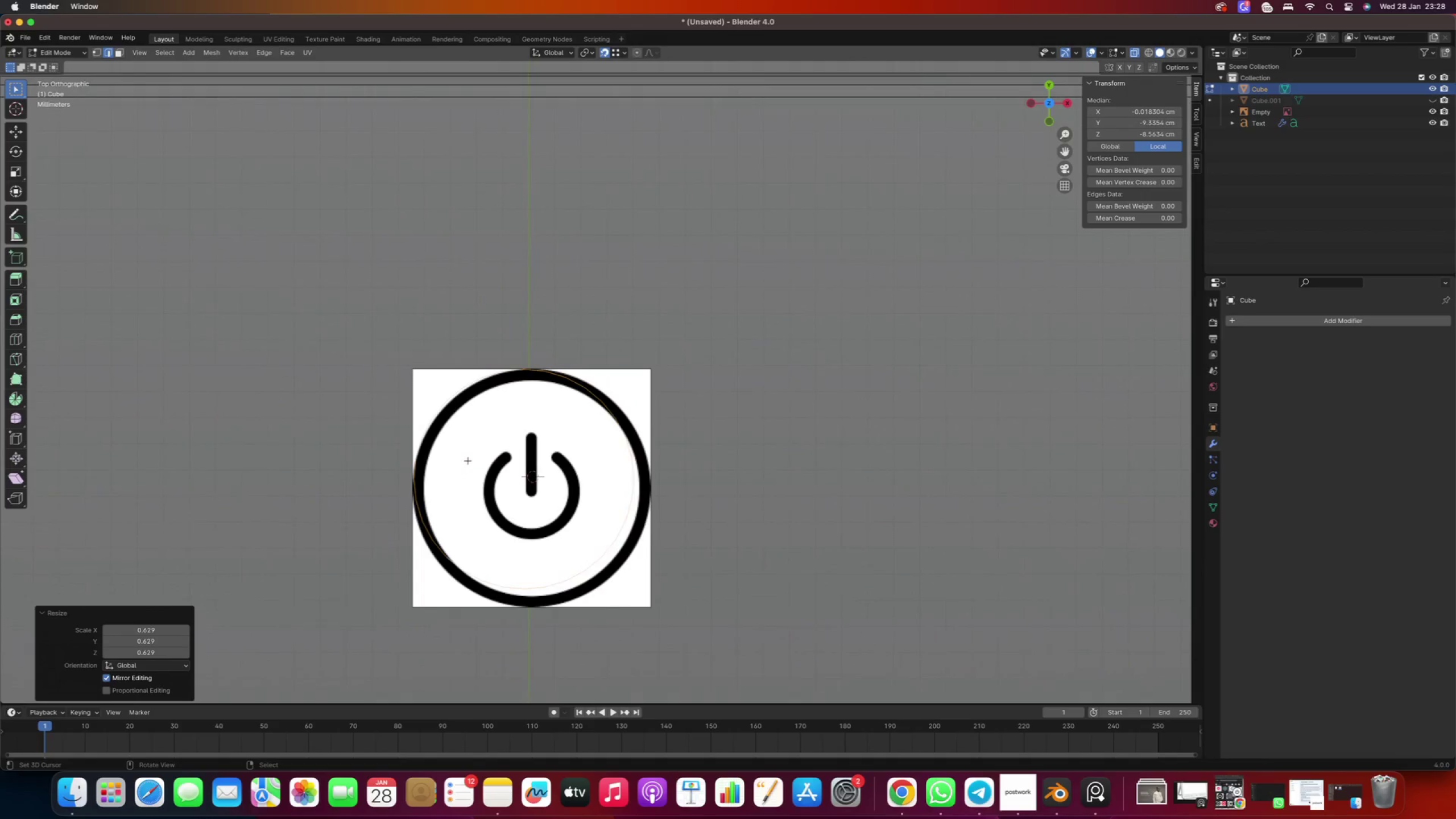 
scroll: coordinate [468, 461], scroll_direction: up, amount: 9.0
 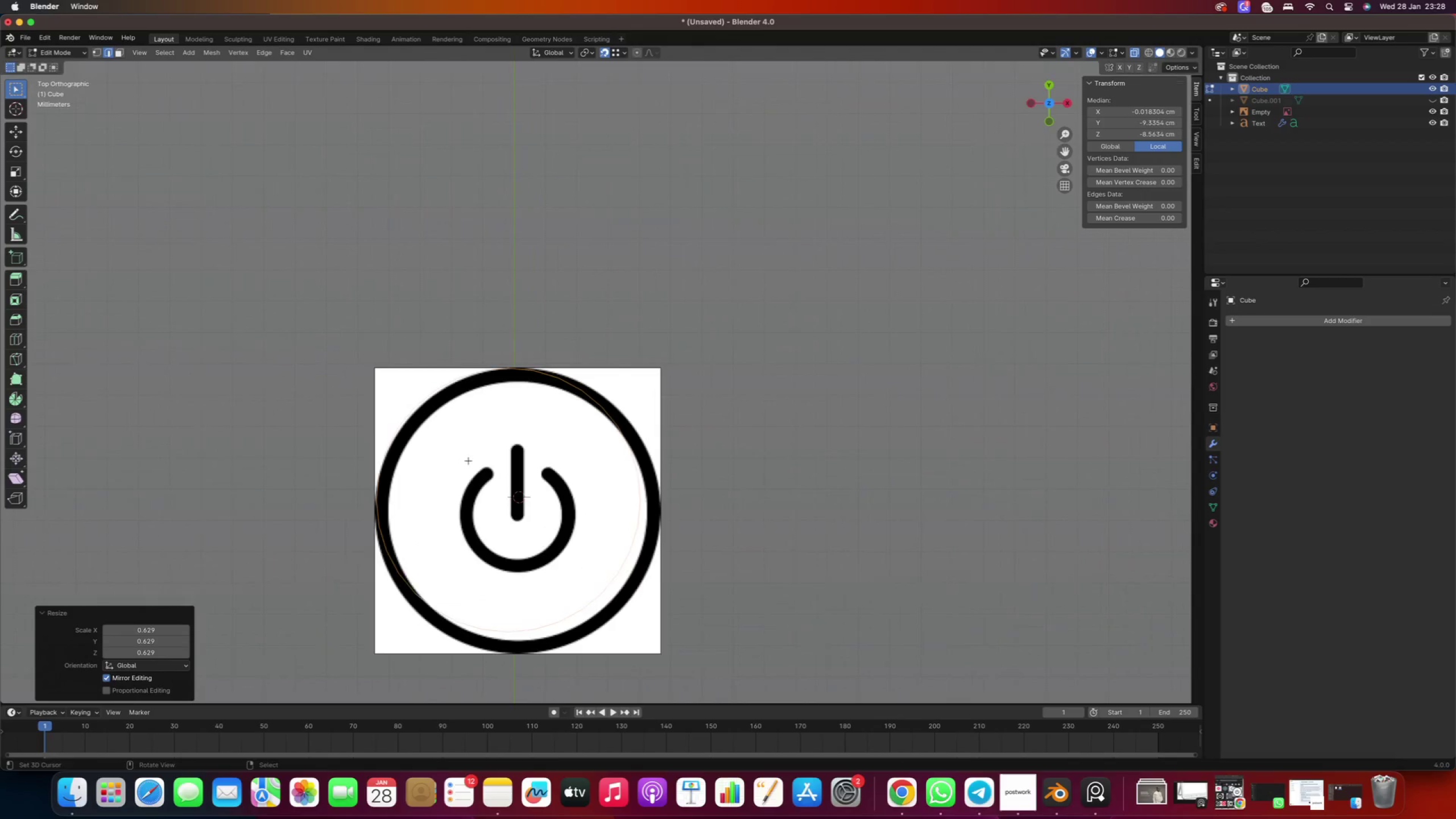 
key(G)
 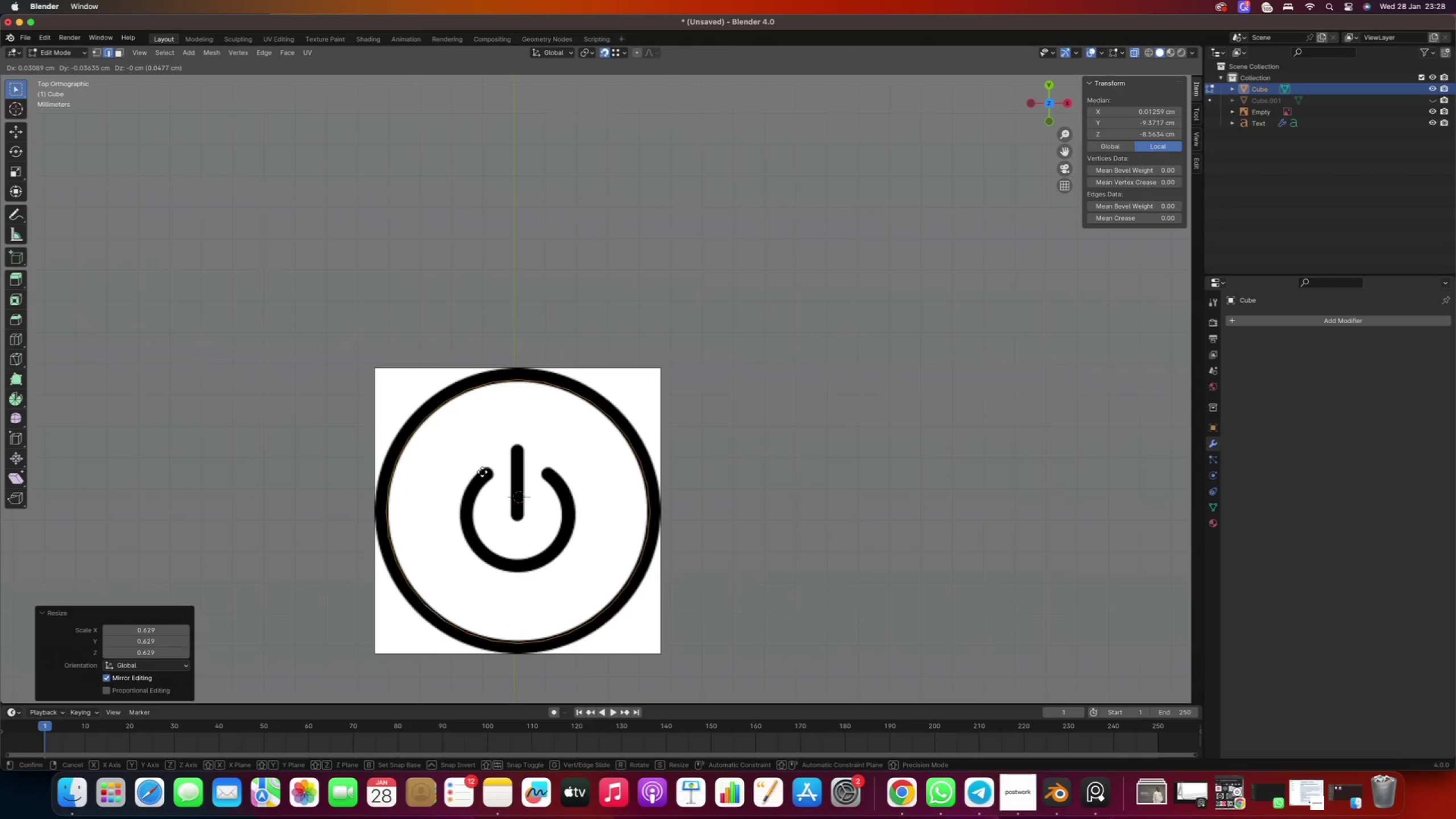 
wait(5.48)
 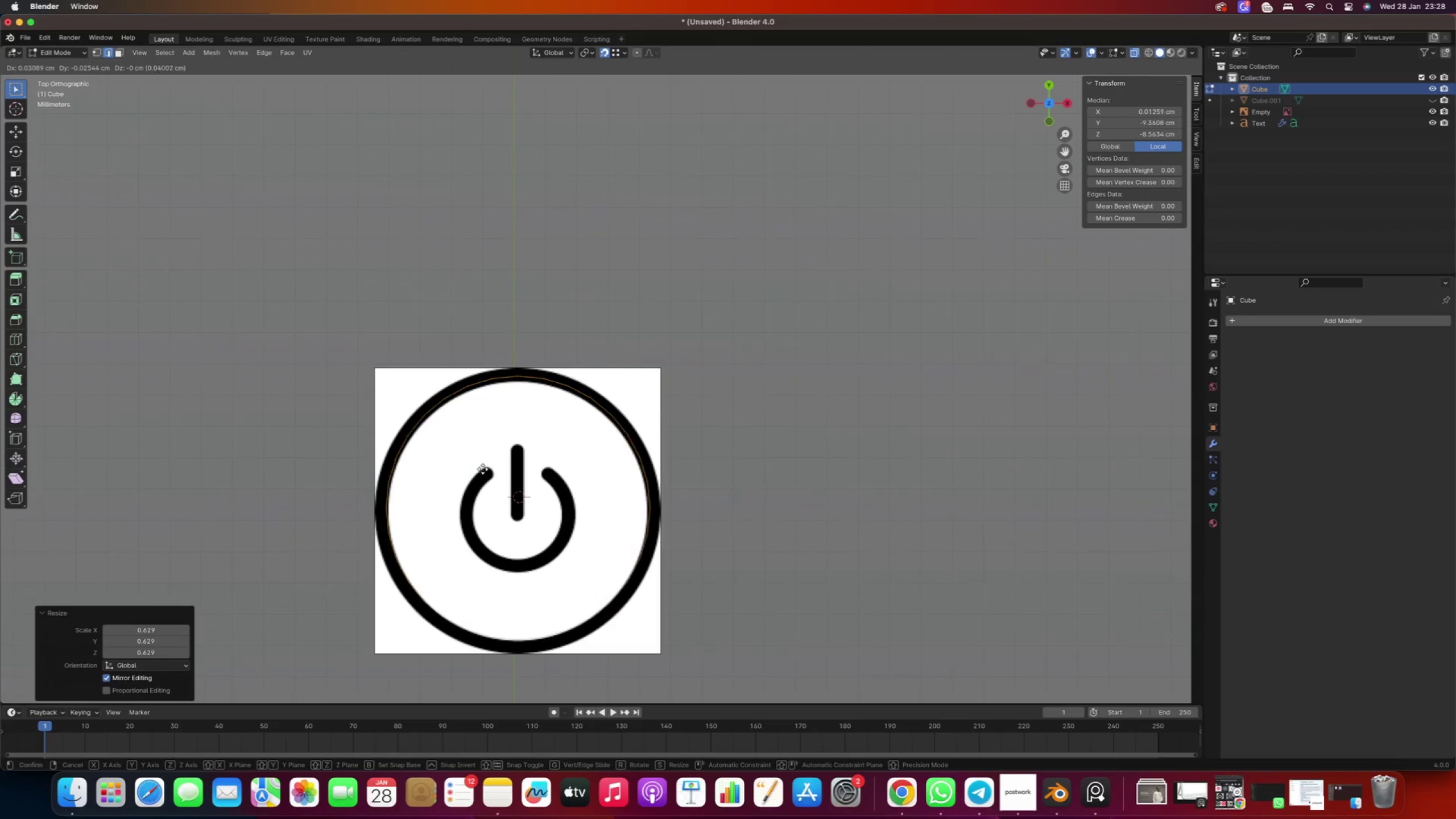 
left_click([482, 471])
 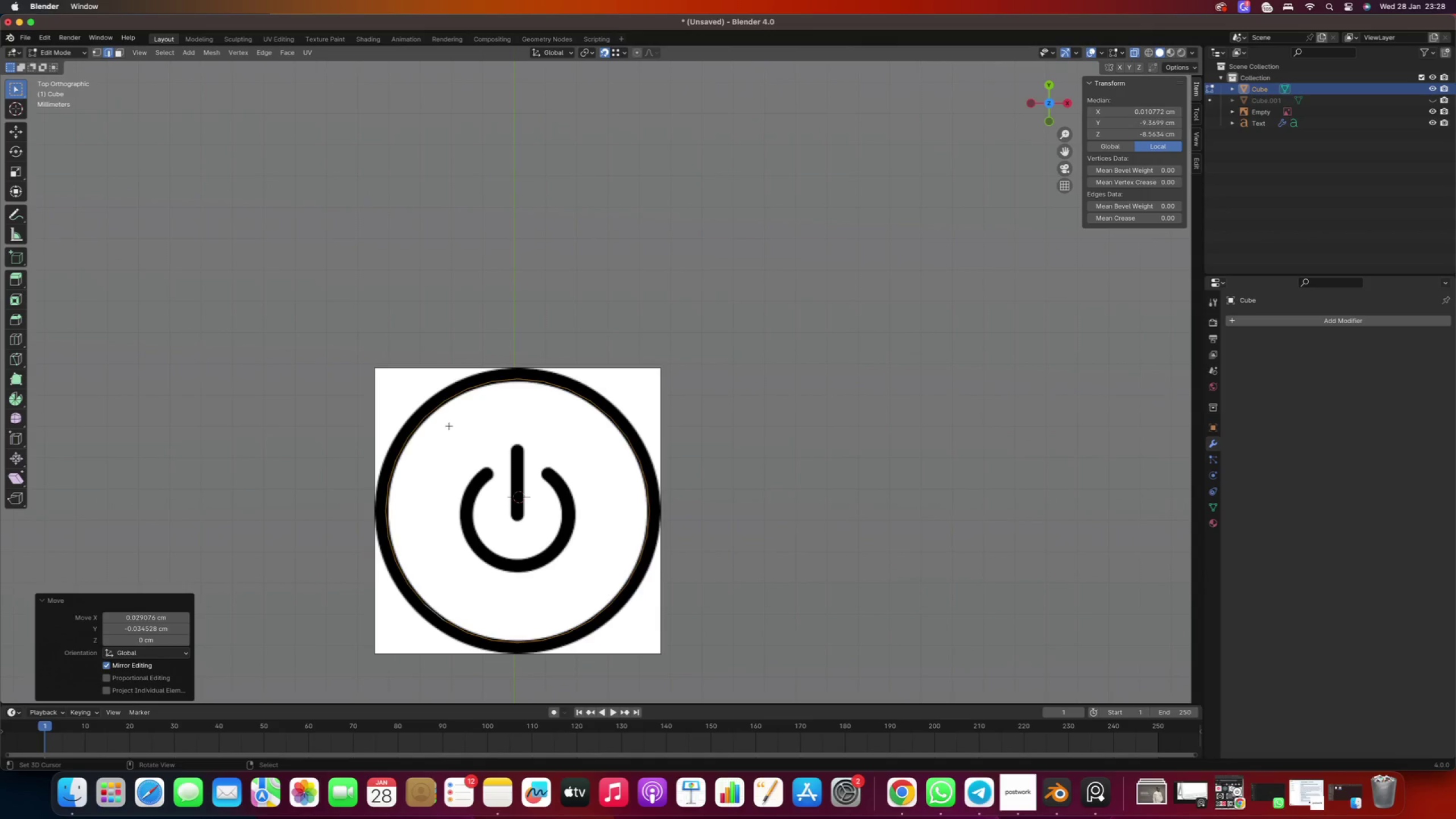 
key(S)
 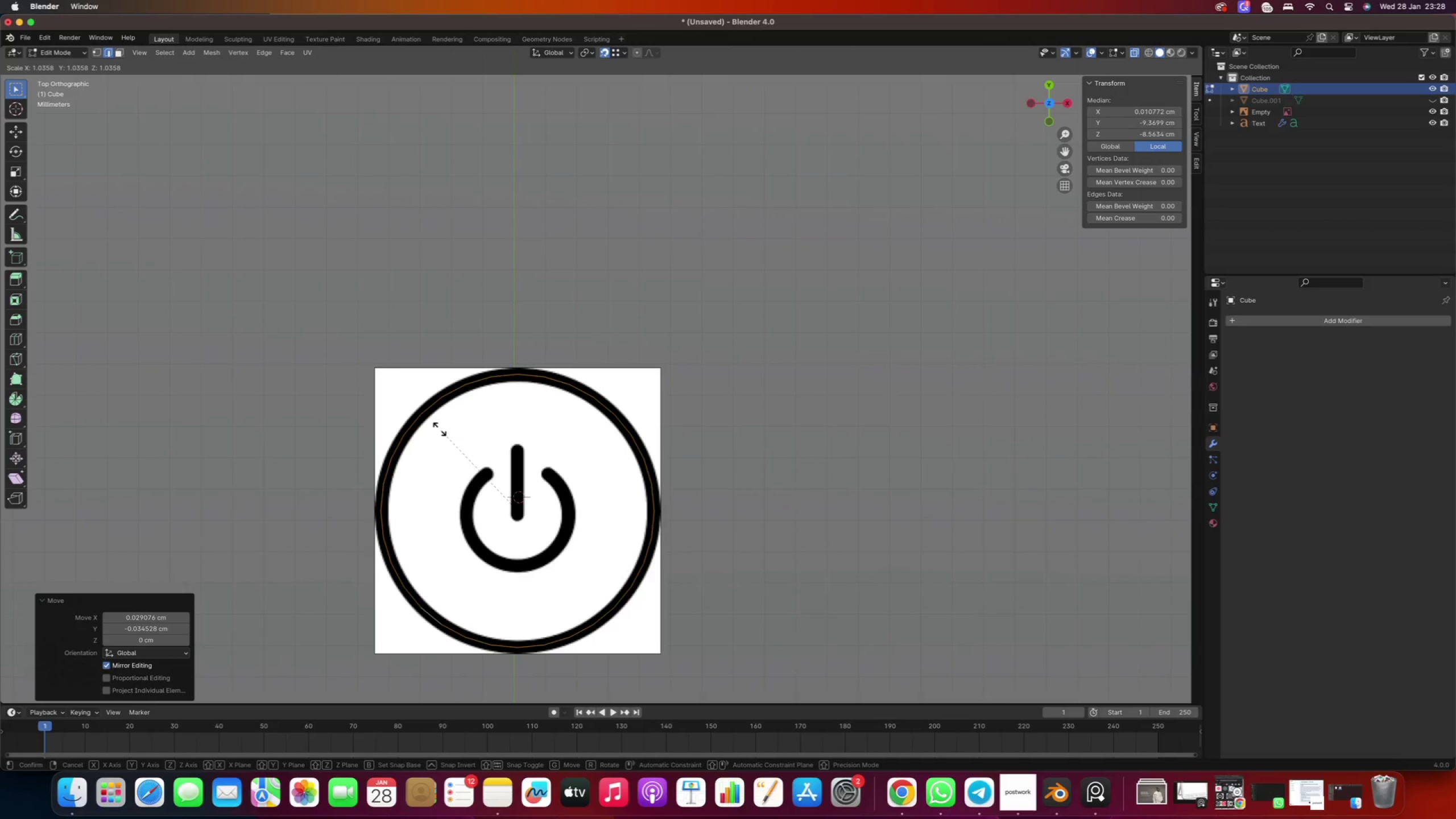 
left_click([439, 429])
 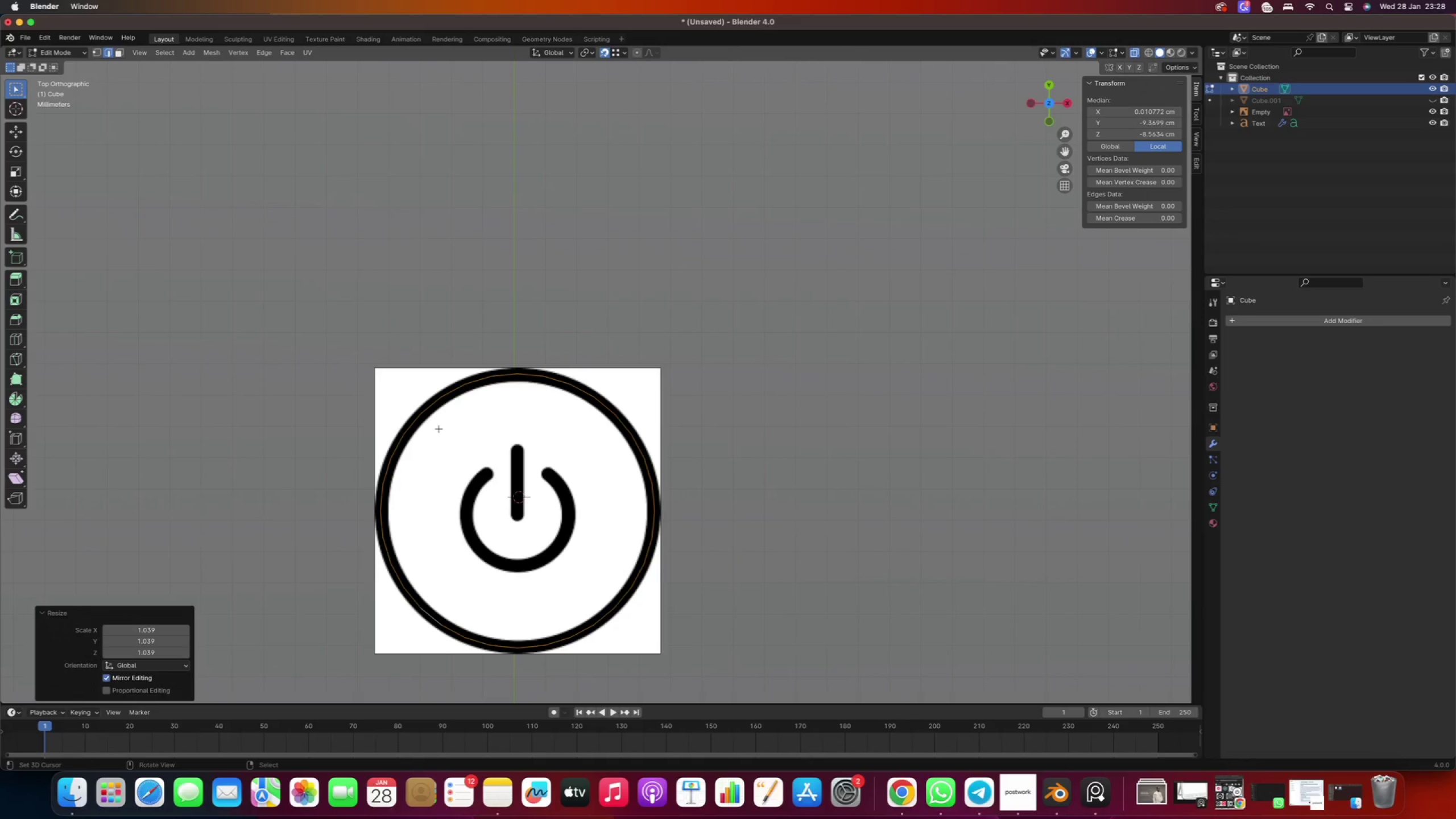 
wait(5.47)
 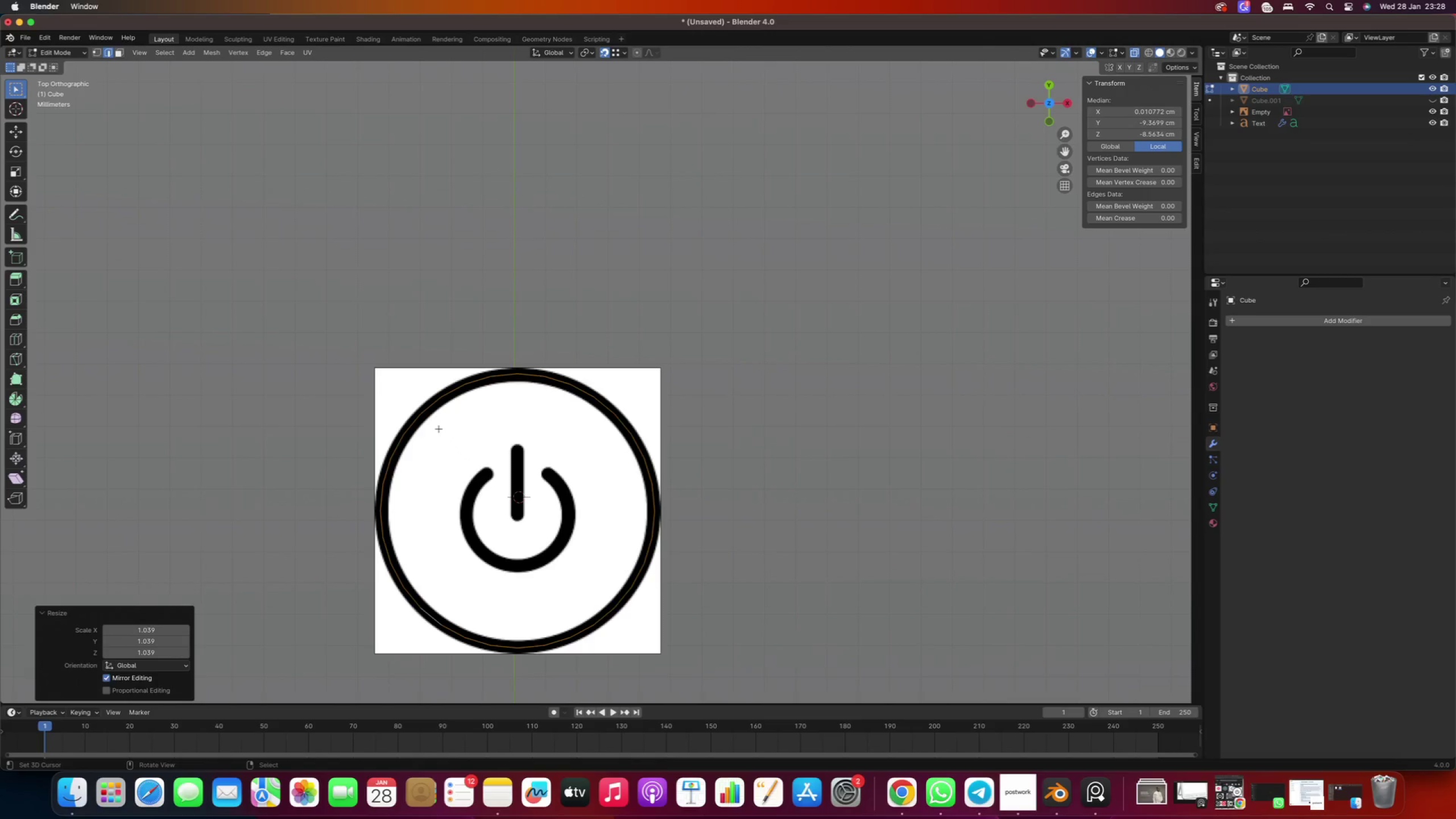 
key(S)
 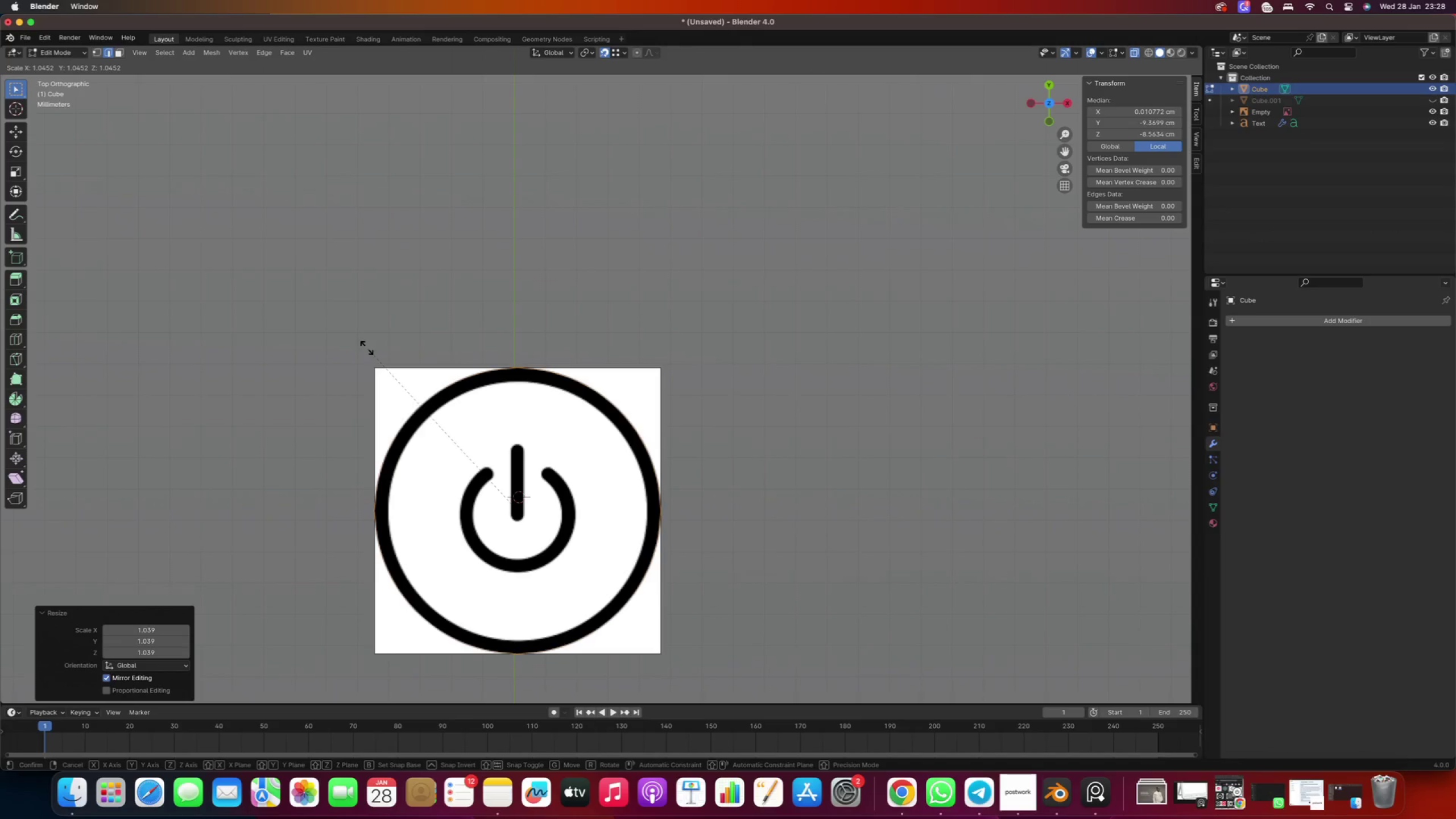 
left_click([367, 348])
 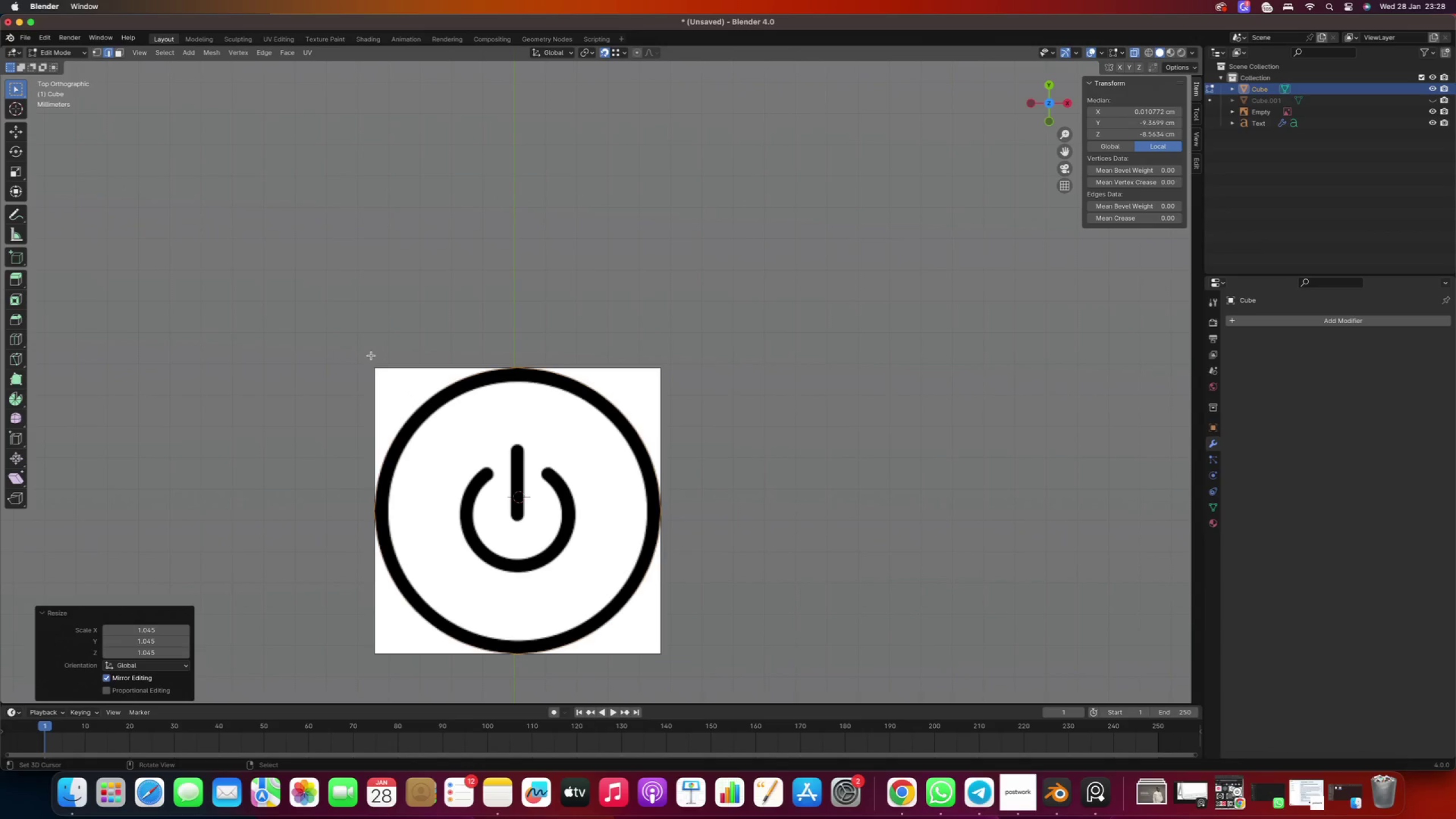 
key(F)
 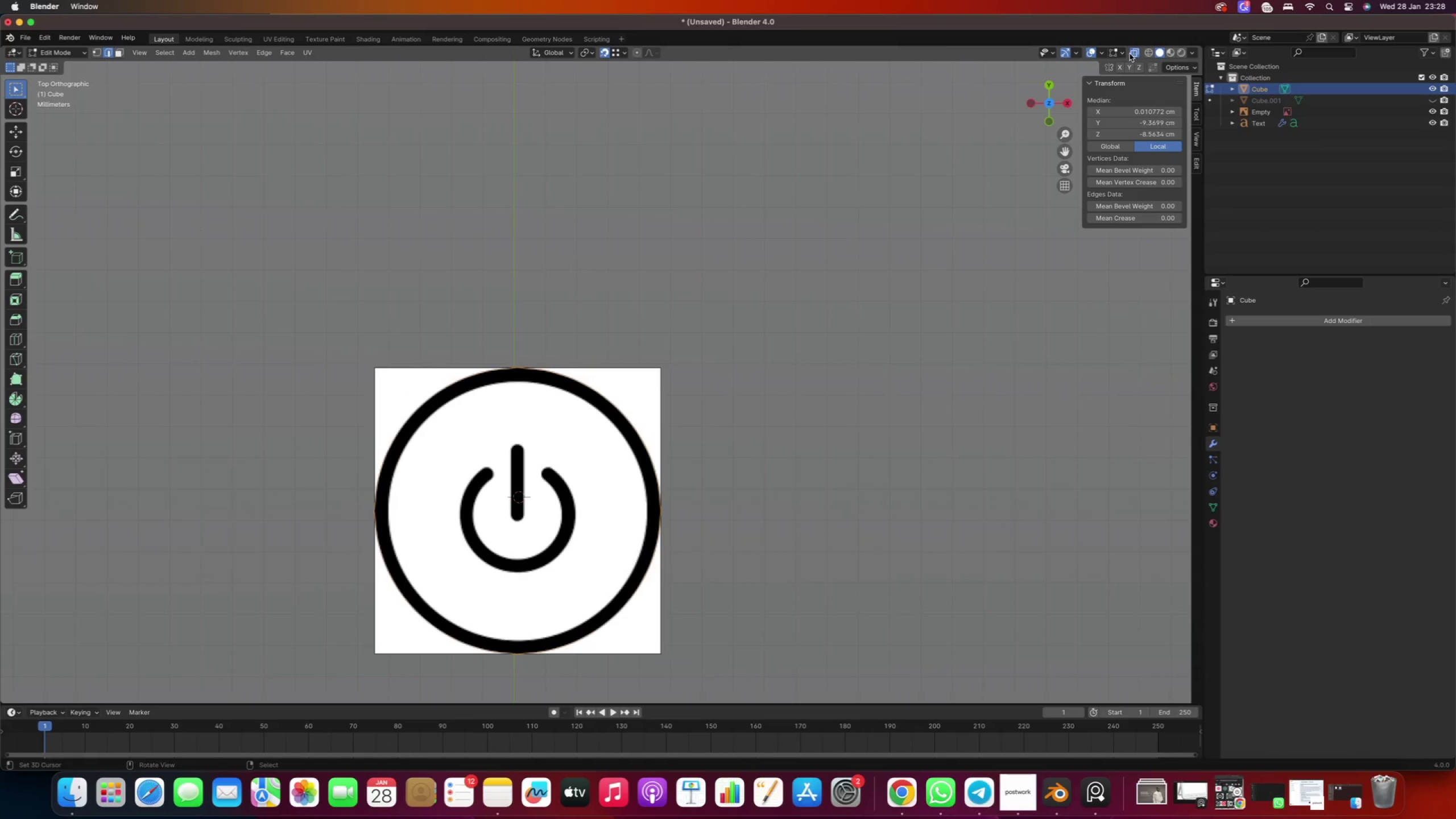 
left_click([1132, 53])
 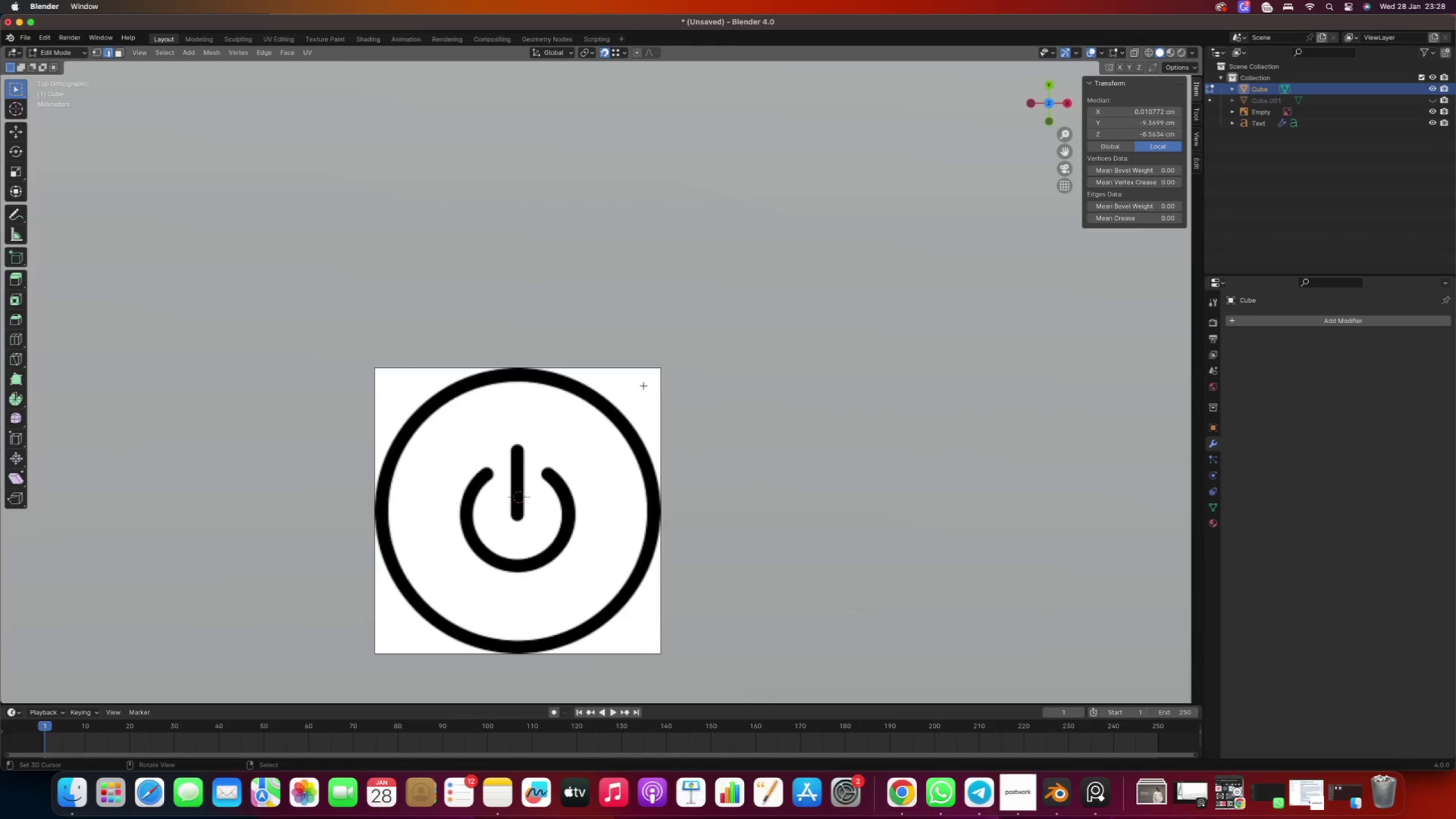 
scroll: coordinate [588, 409], scroll_direction: down, amount: 5.0
 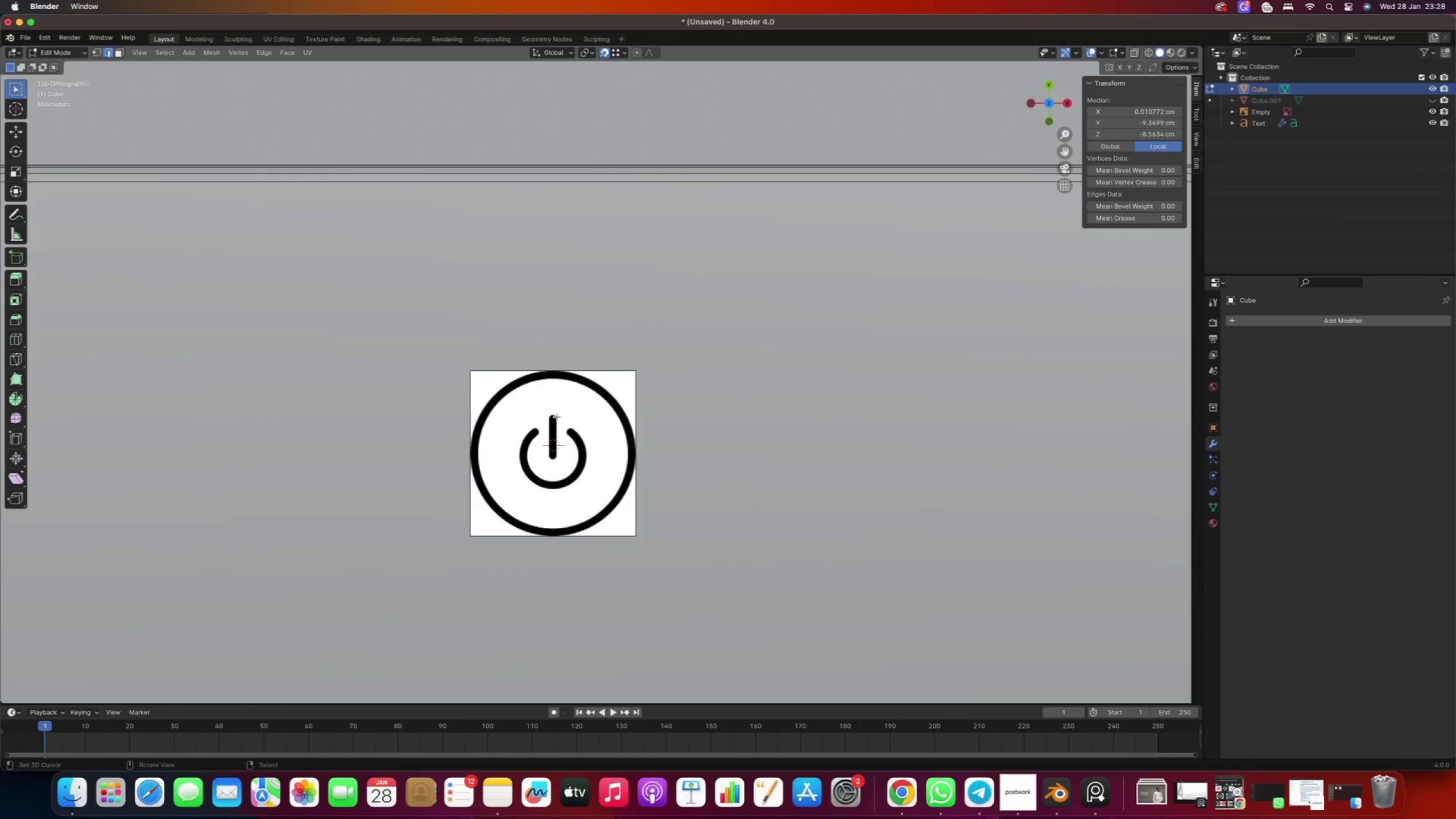 
right_click([576, 401])
 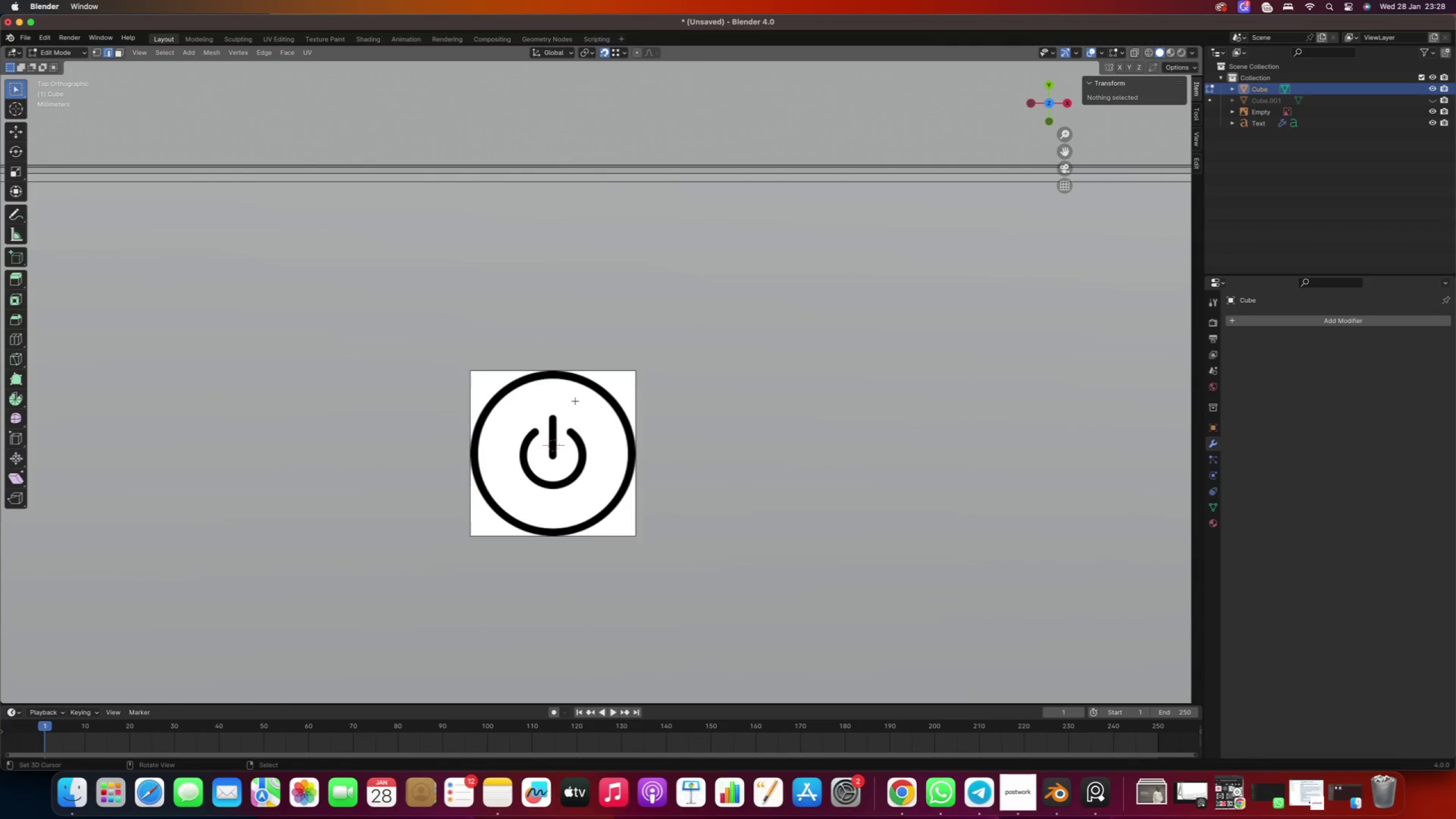 
key(Tab)
 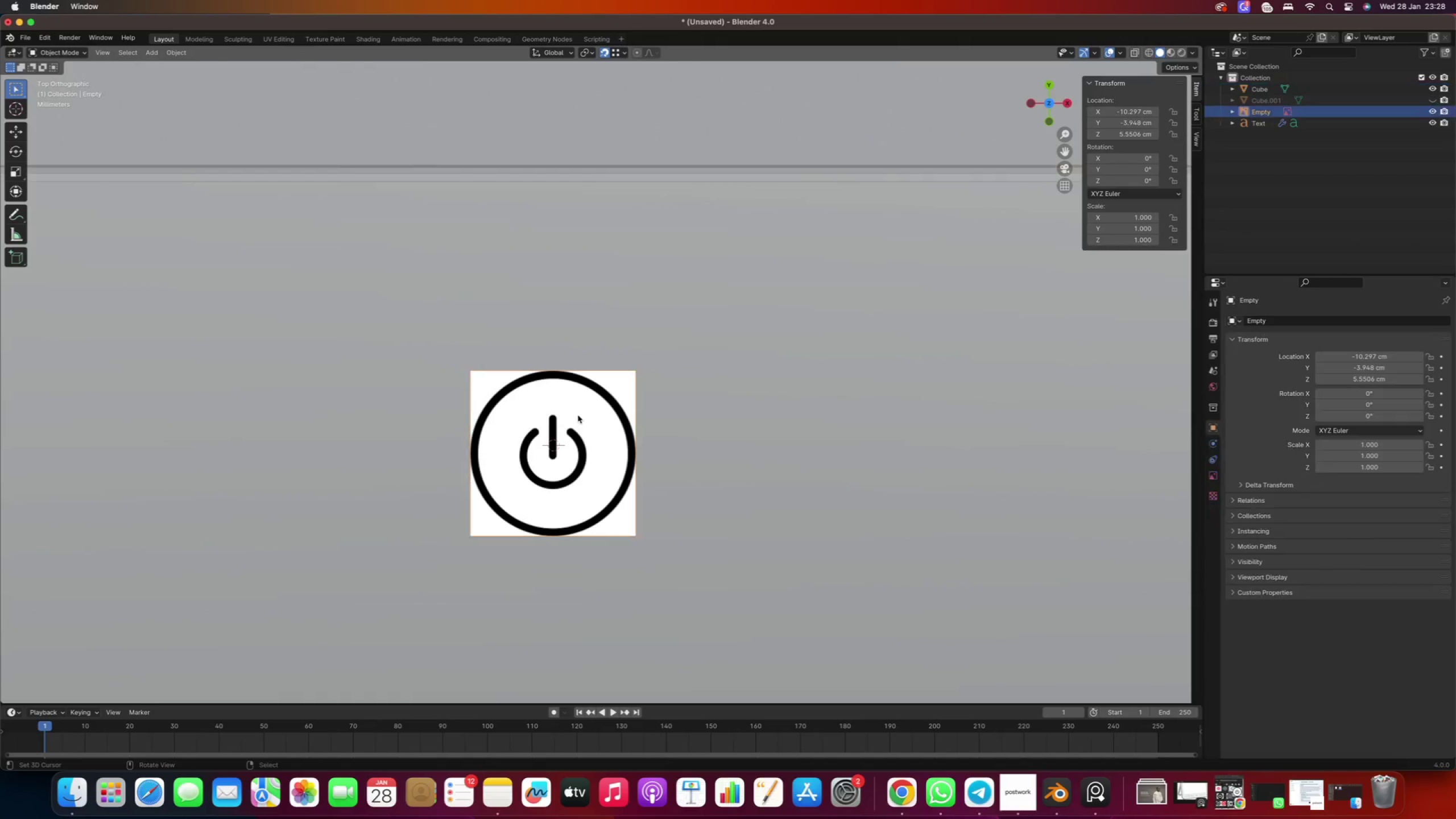 
right_click([578, 415])
 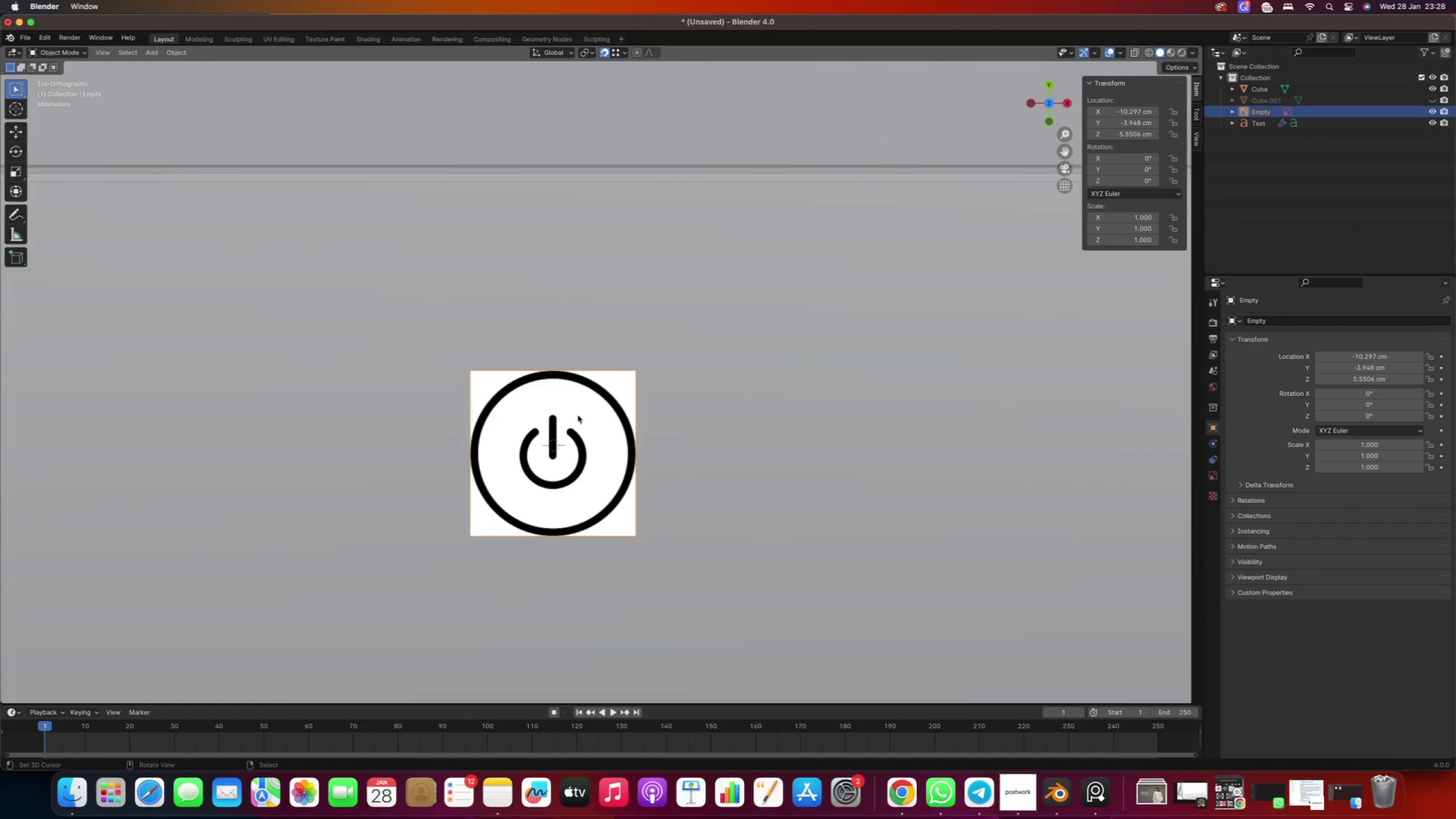 
scroll: coordinate [569, 420], scroll_direction: down, amount: 22.0
 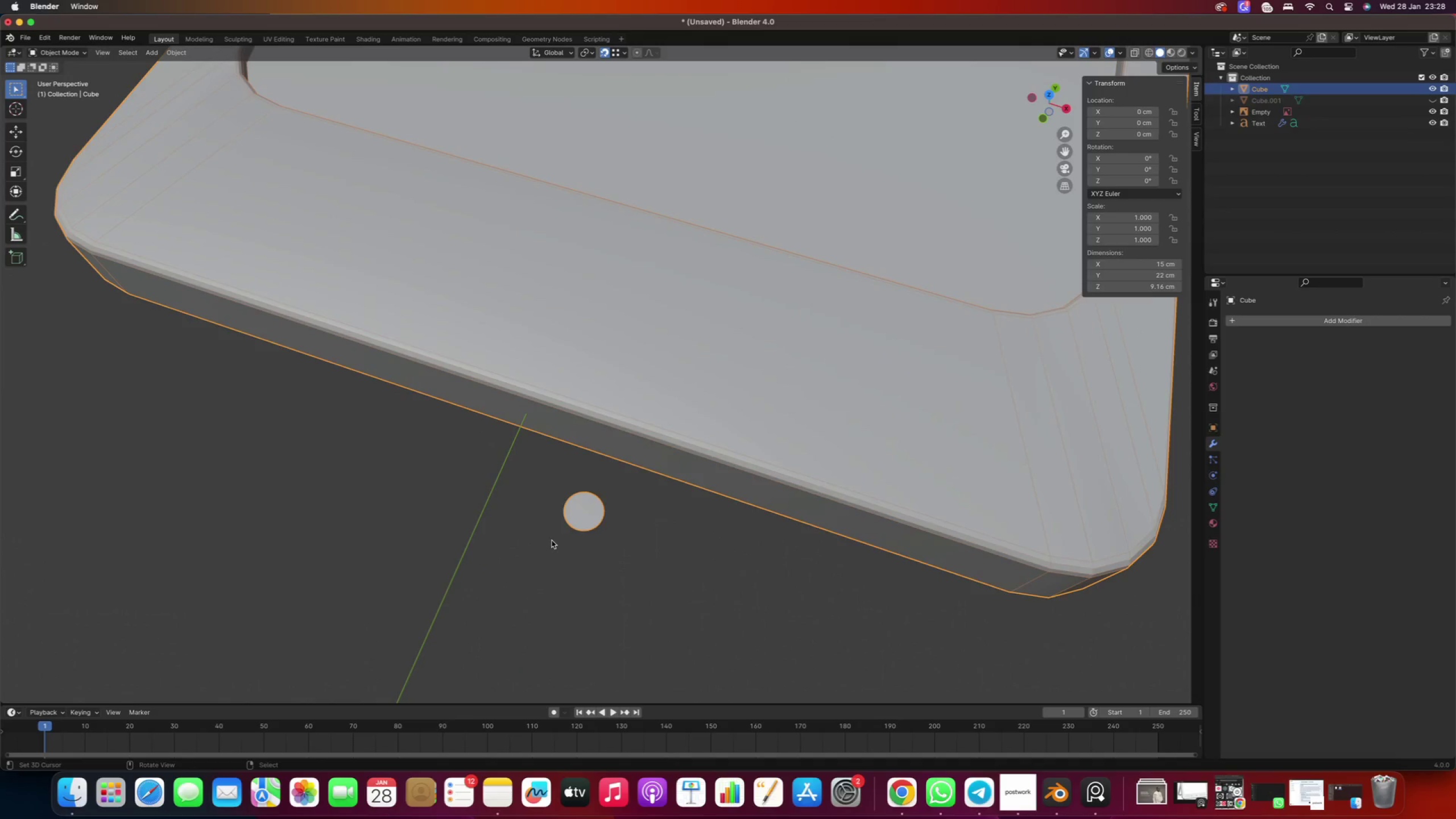 
key(Tab)
 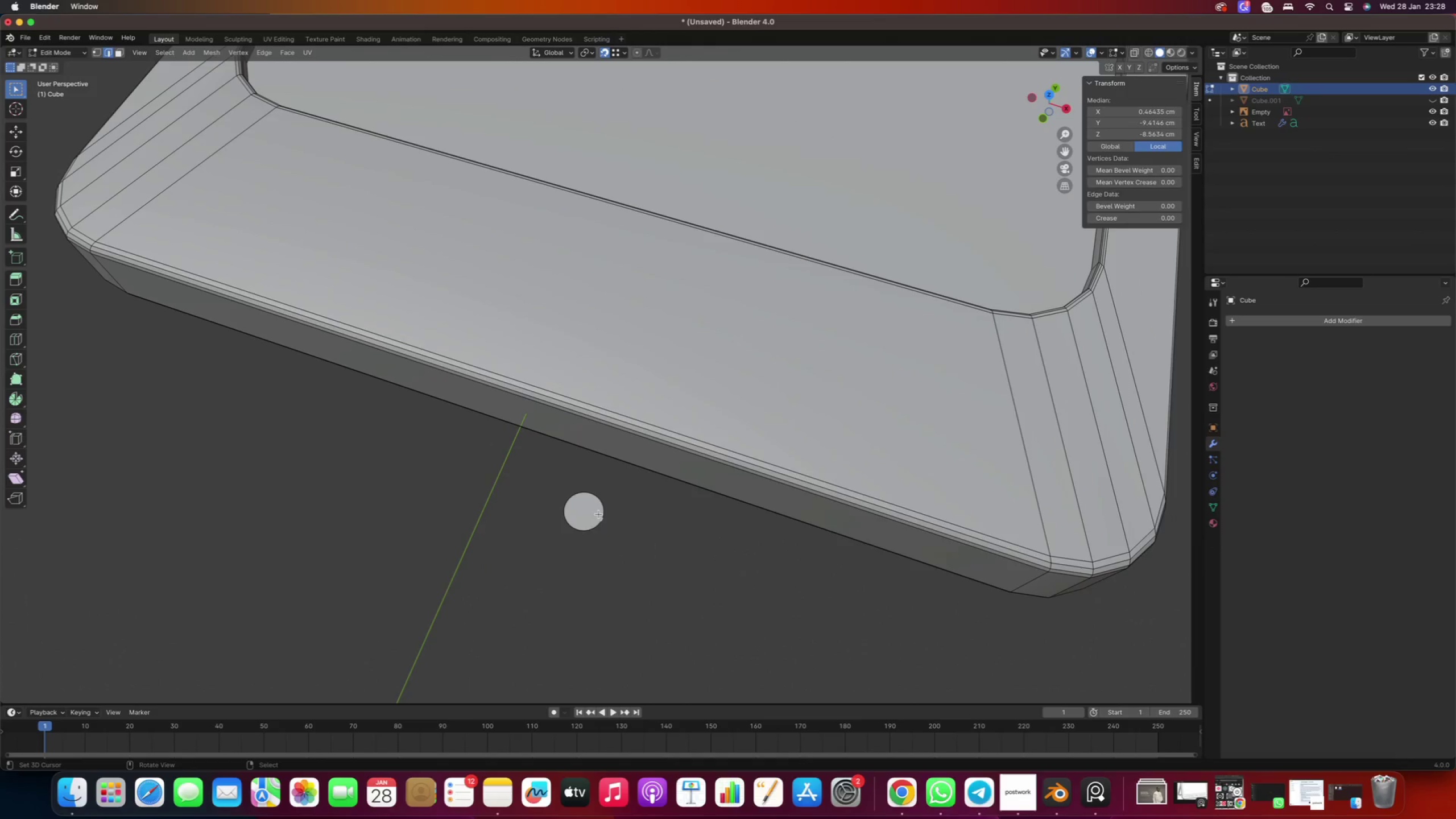 
right_click([599, 514])
 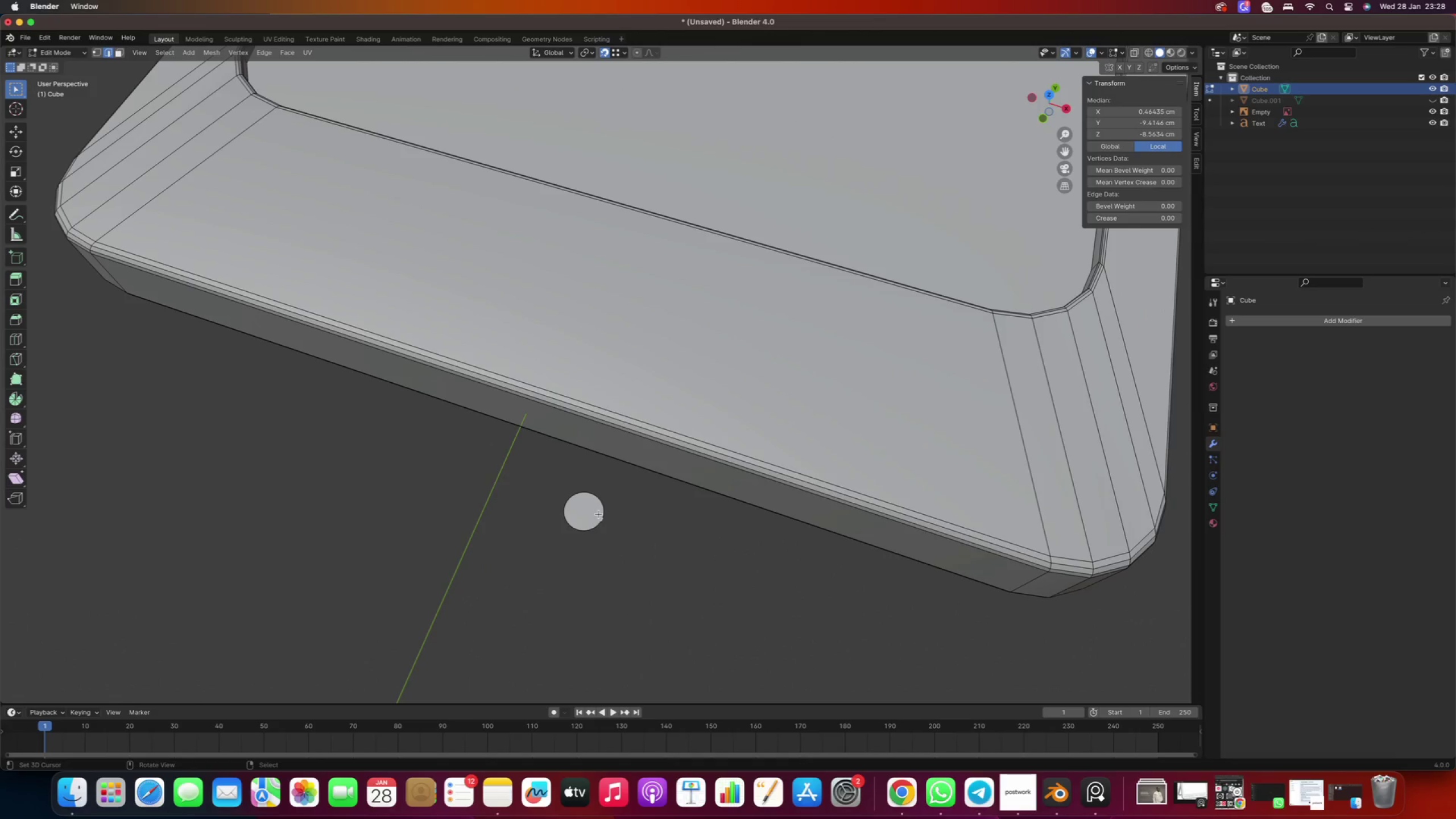 
type(lg)
 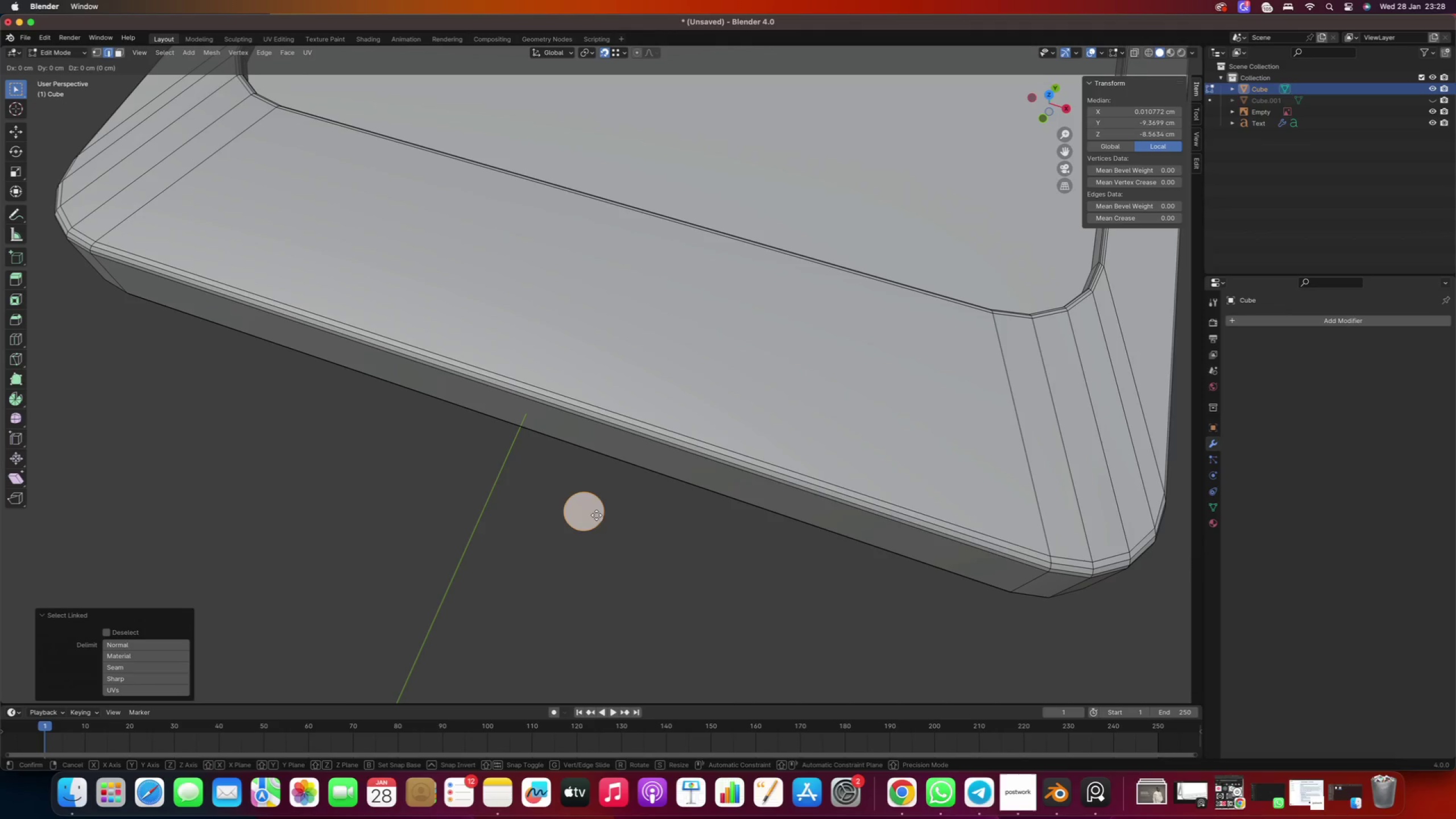 
key(Z)
 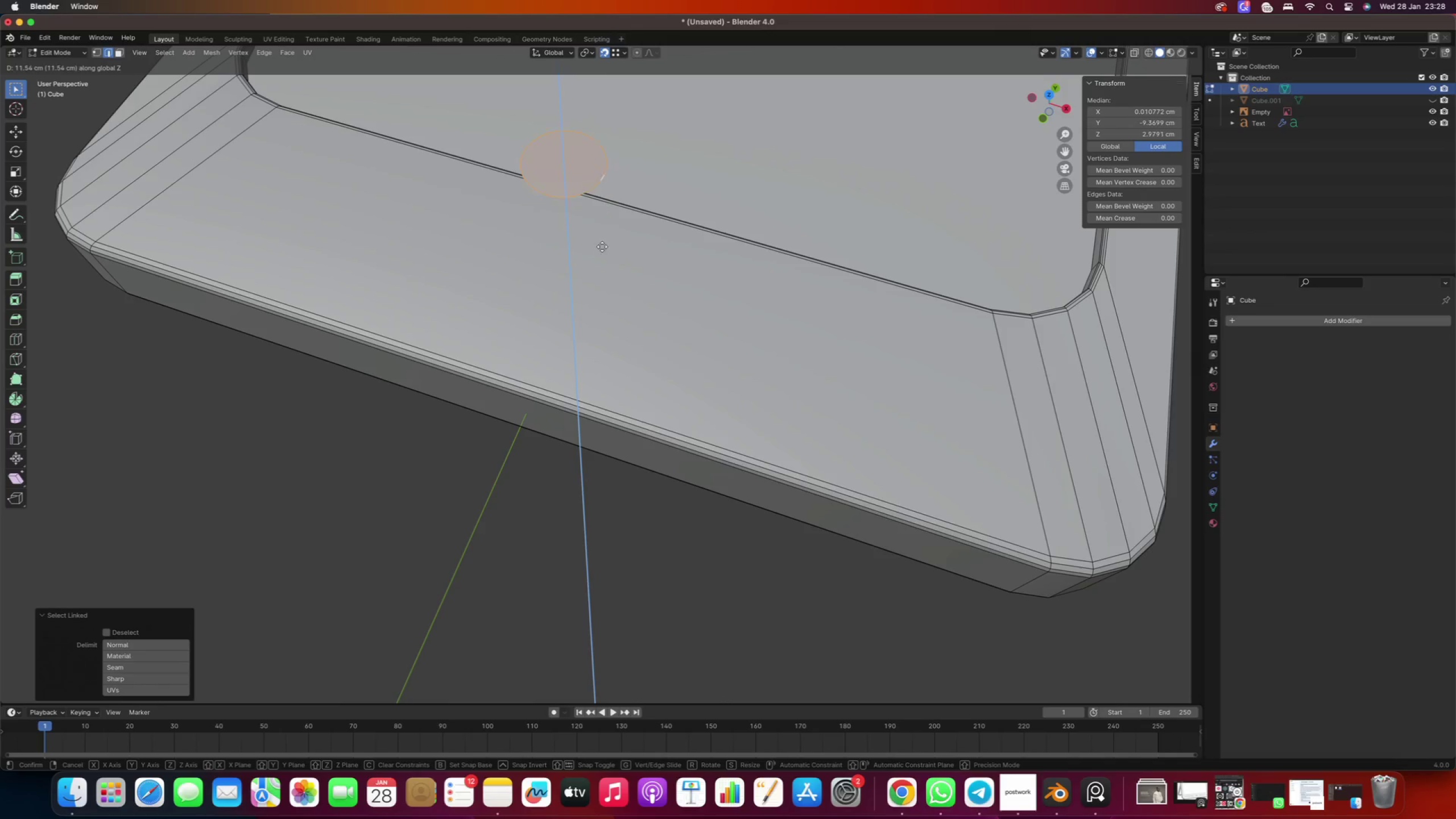 
left_click([602, 243])
 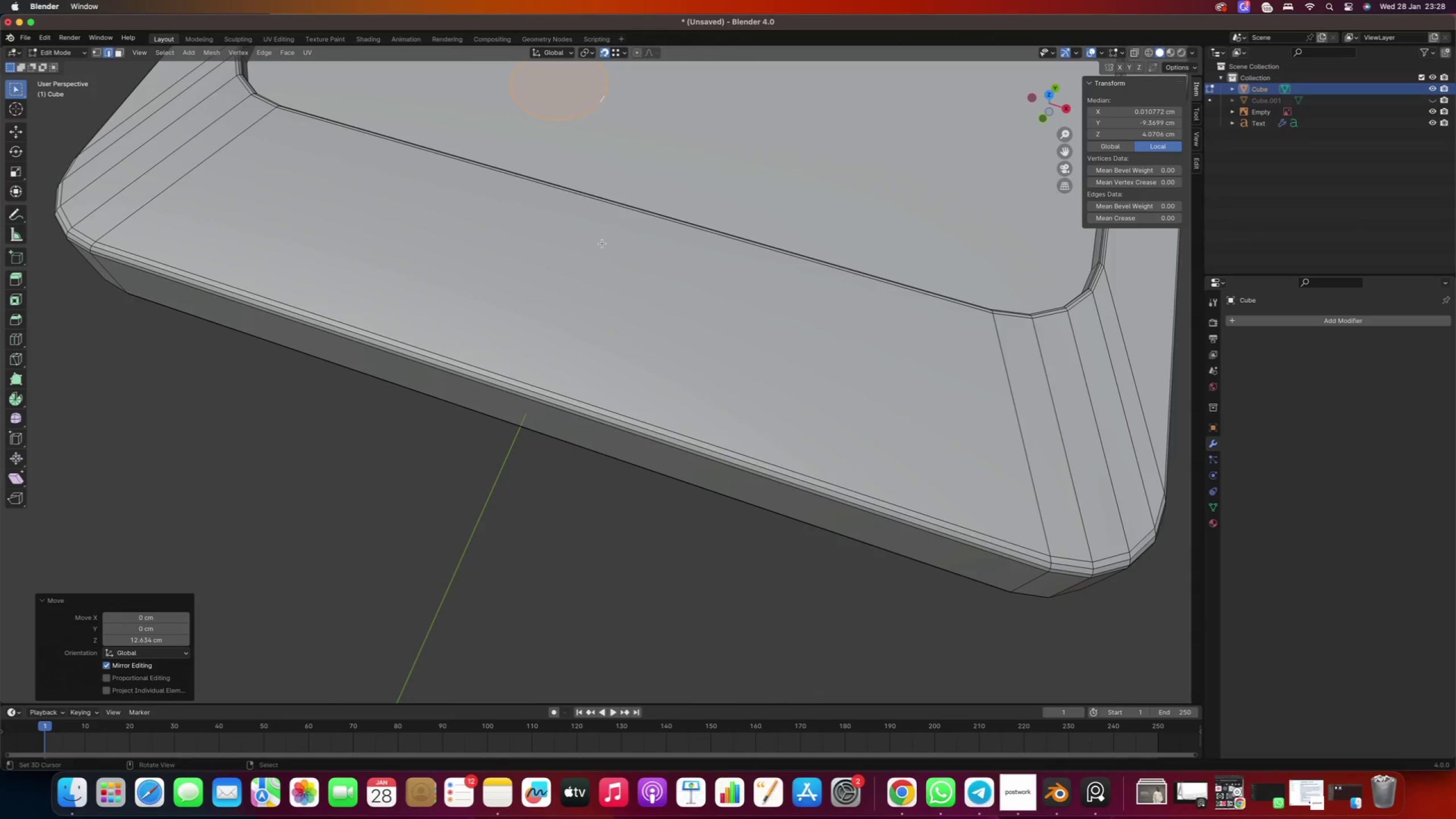 
key(Delete)
 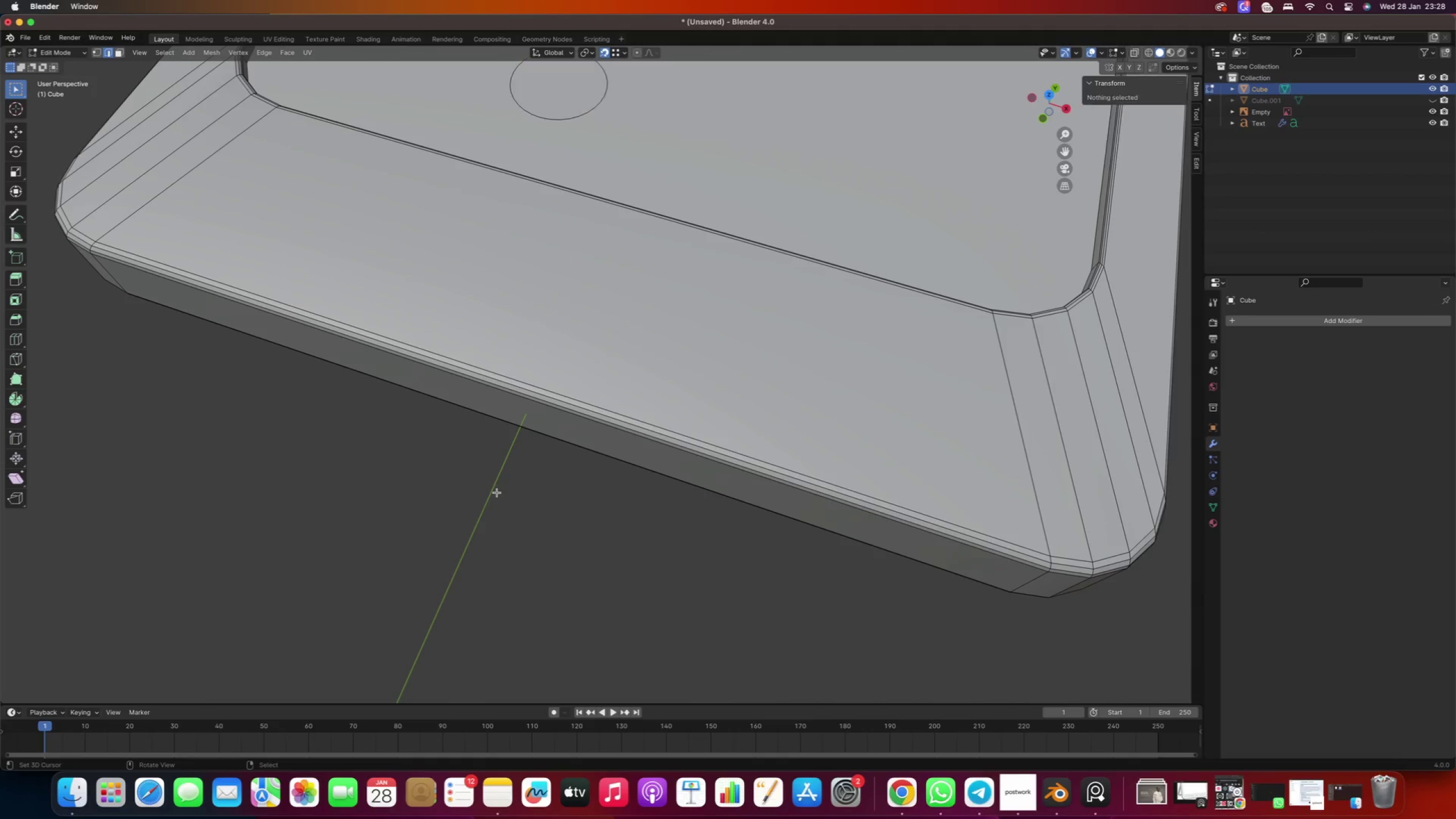 
double_click([523, 489])
 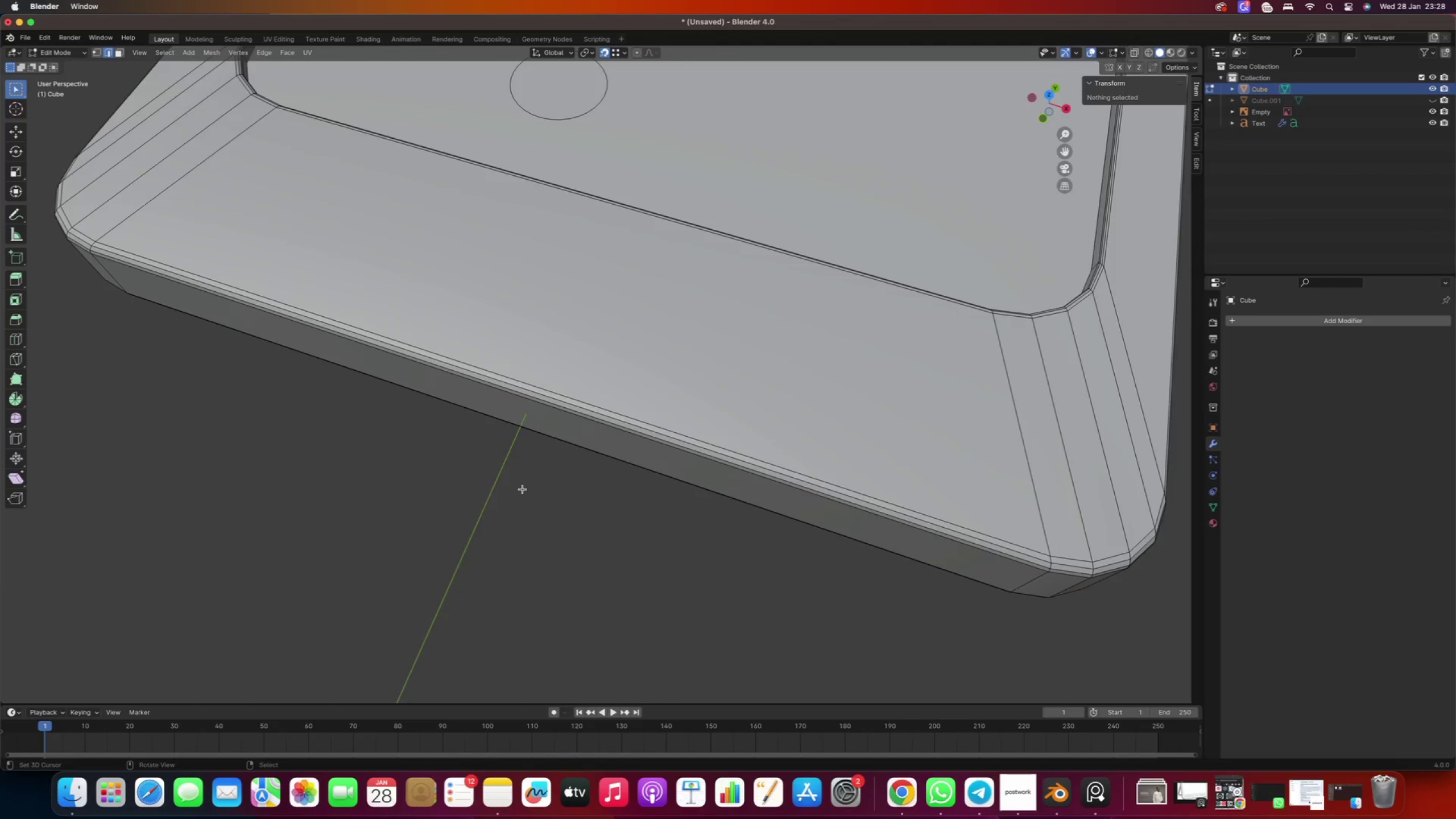 
key(Numpad7)
 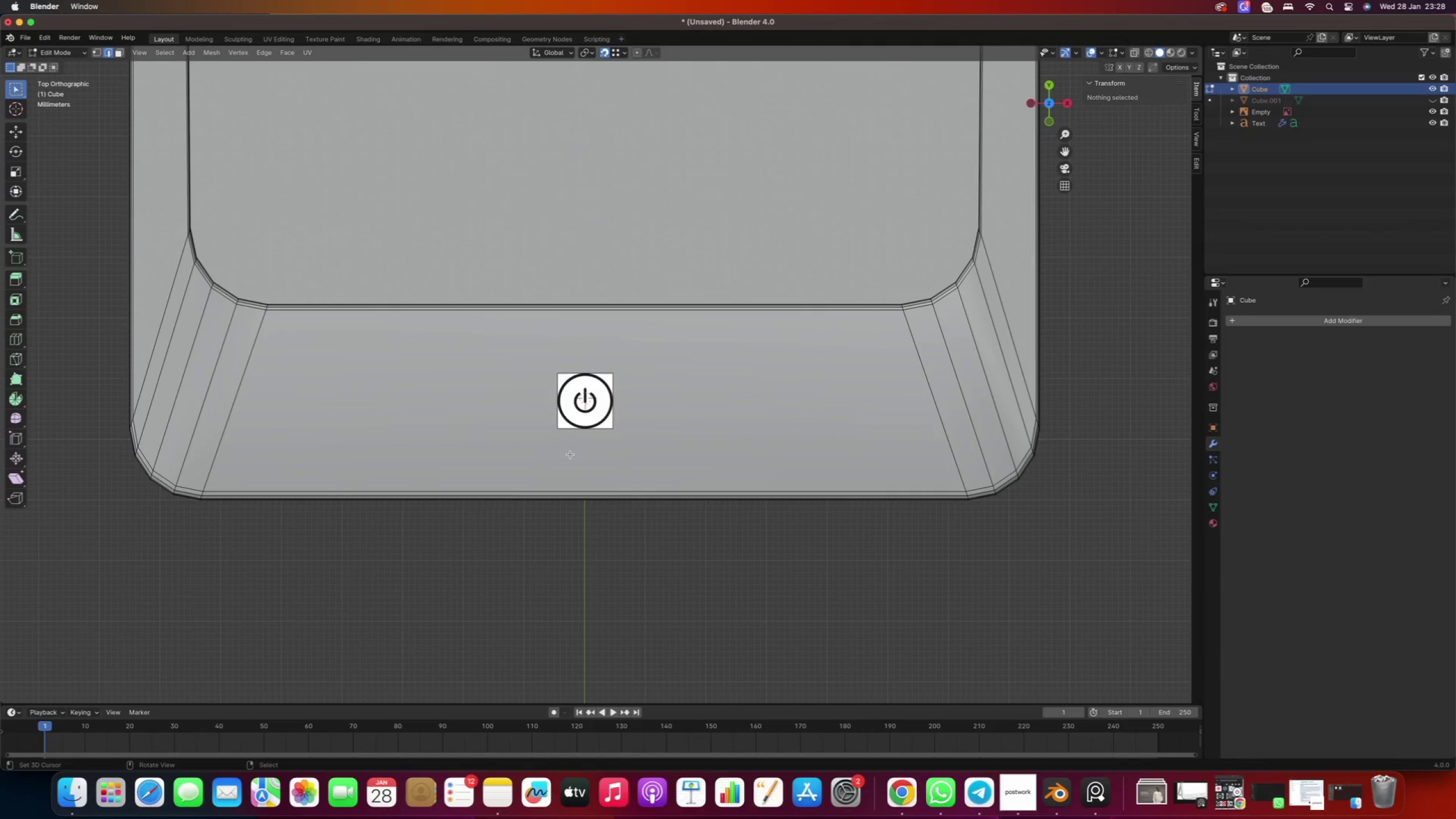 
scroll: coordinate [581, 443], scroll_direction: up, amount: 4.0
 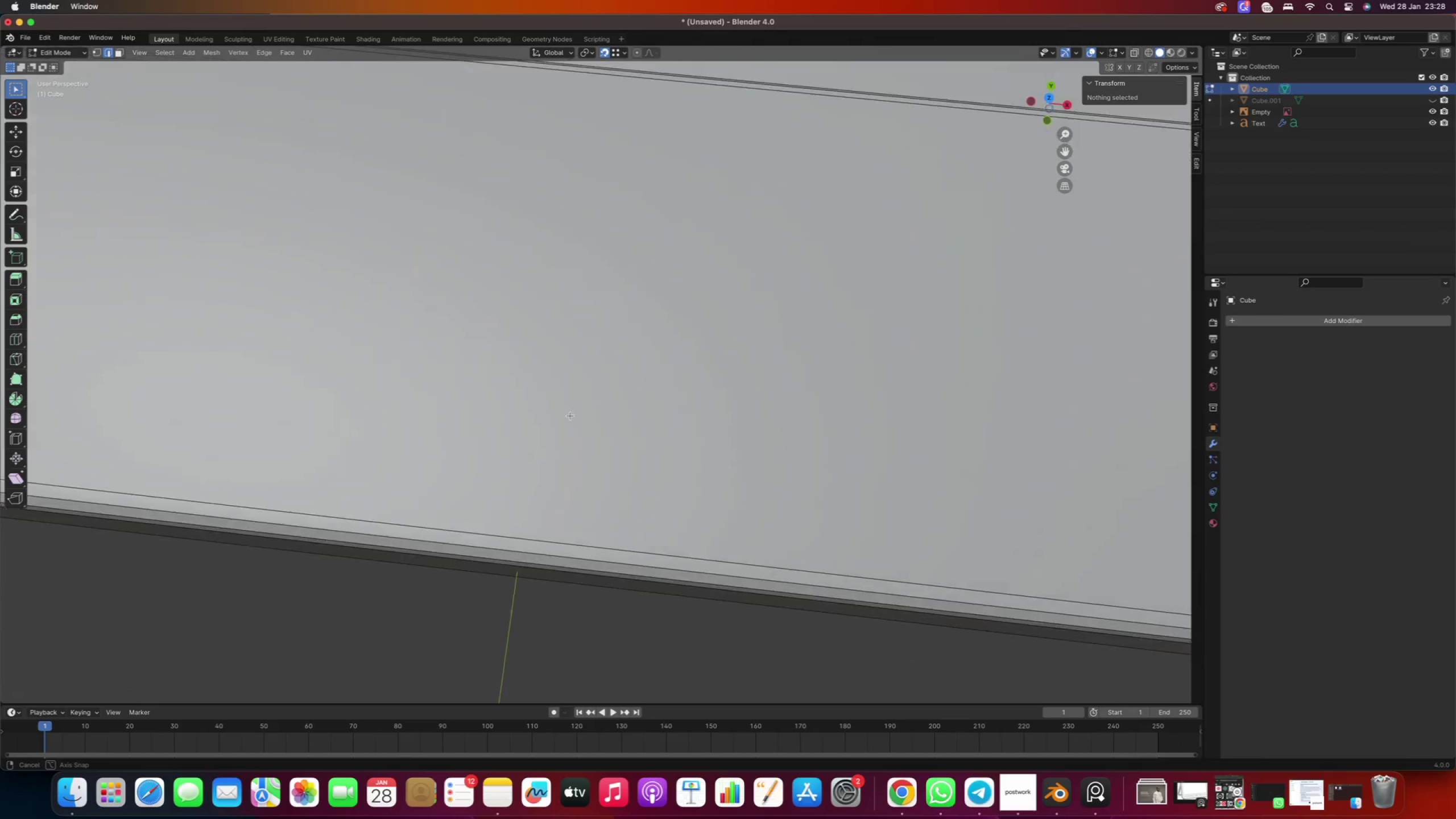 
hold_key(key=ShiftRight, duration=0.5)
 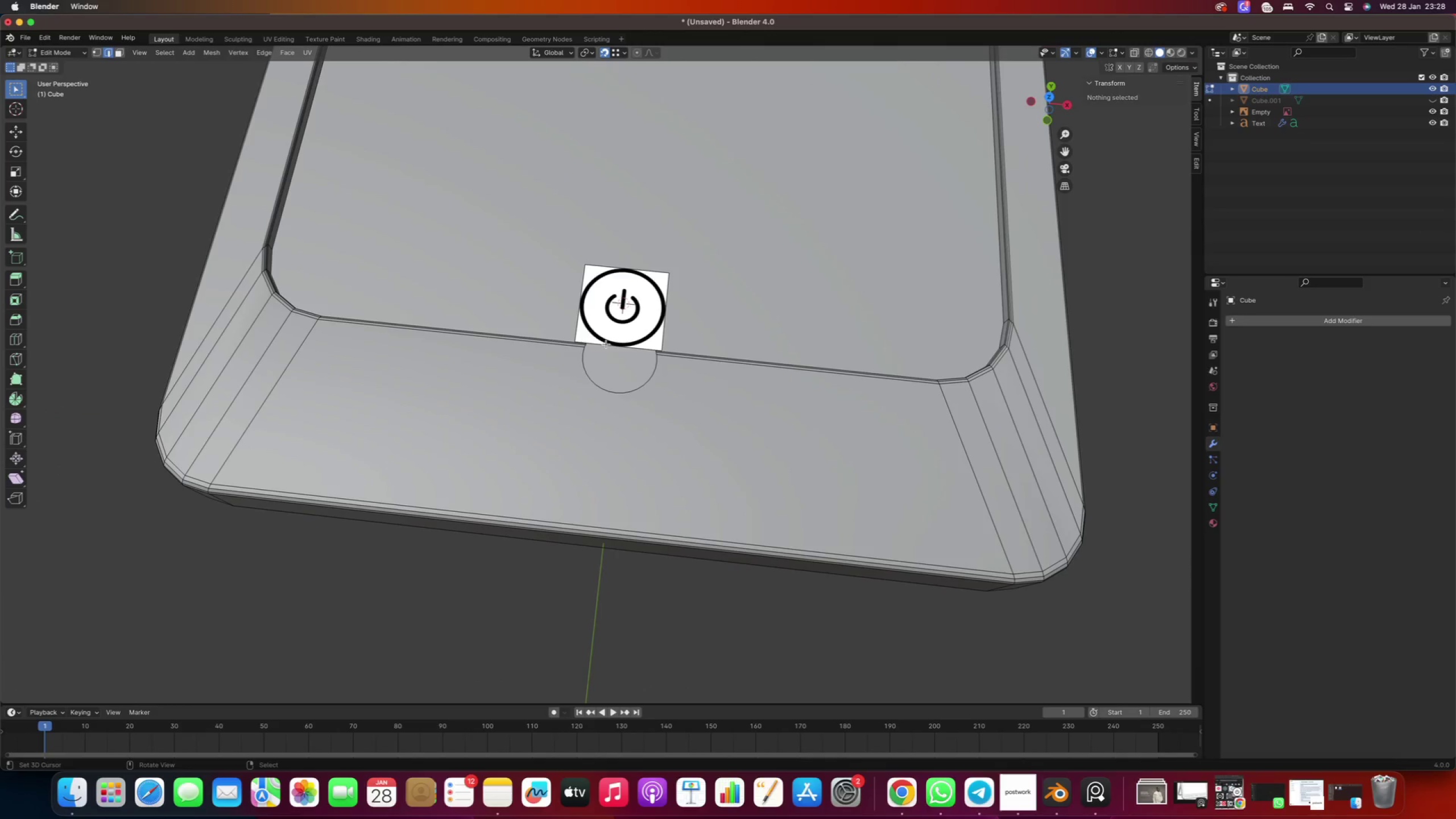 
scroll: coordinate [560, 415], scroll_direction: down, amount: 10.0
 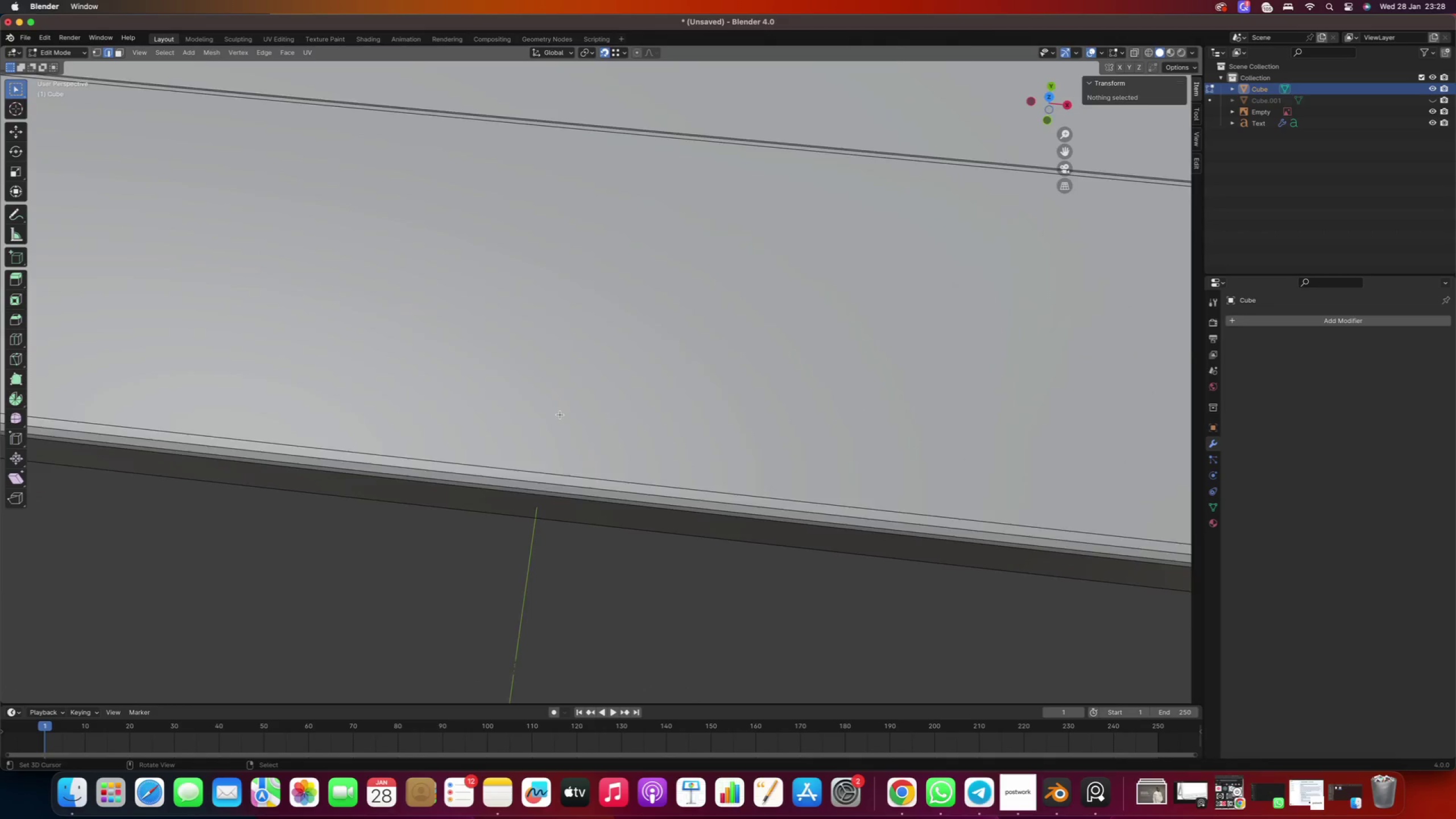 
right_click([606, 342])
 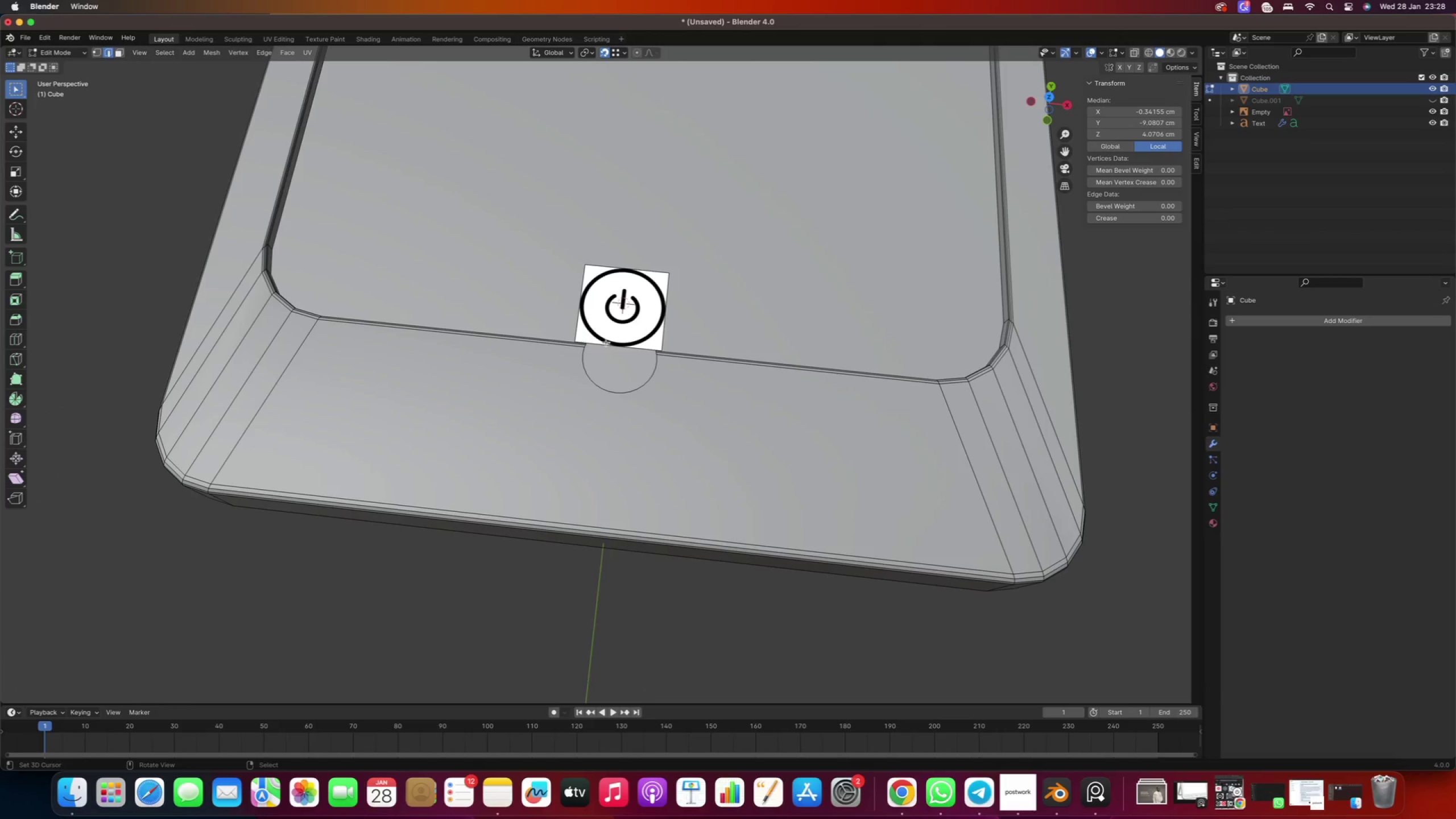 
key(Tab)
 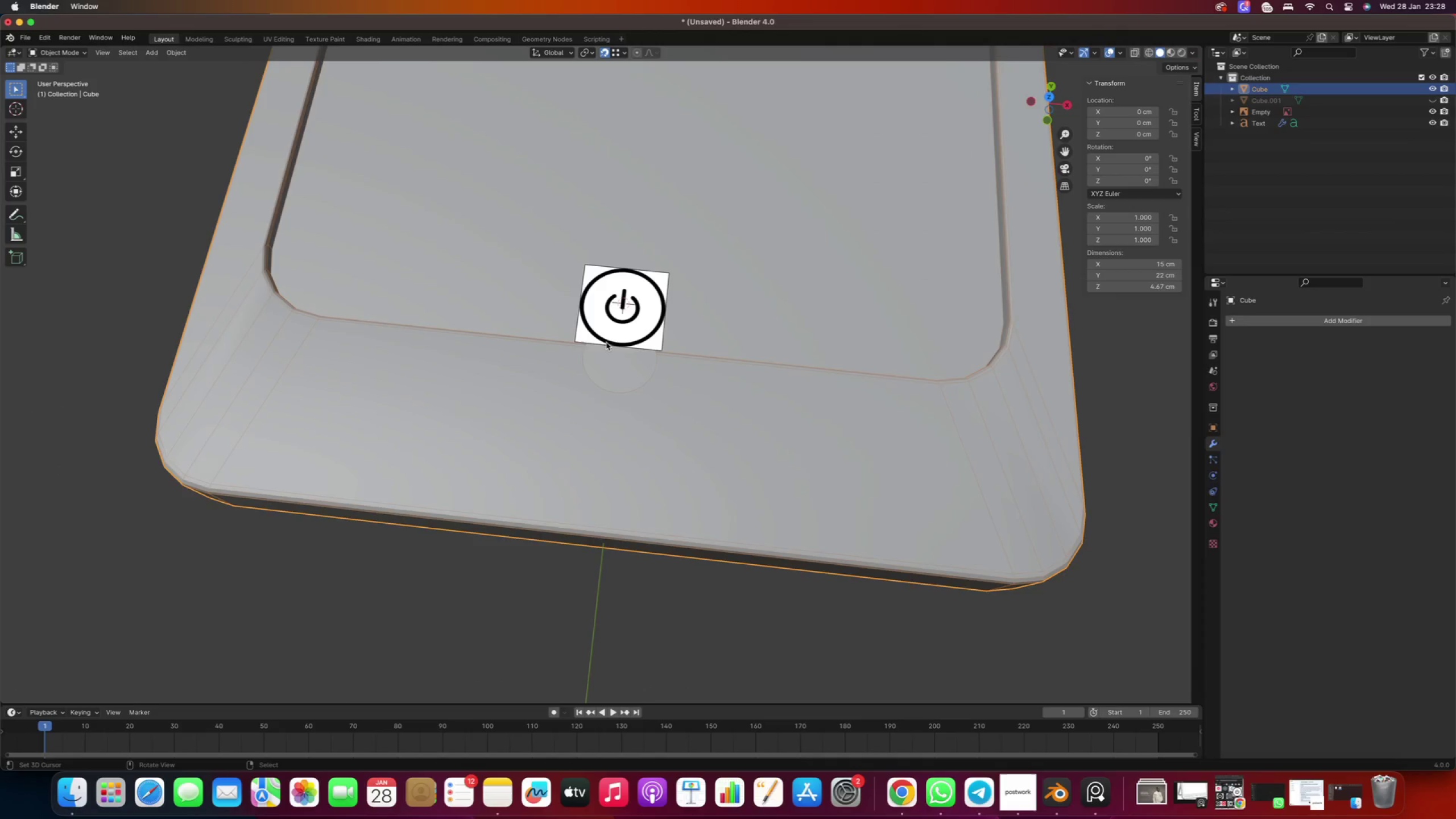 
right_click([607, 342])
 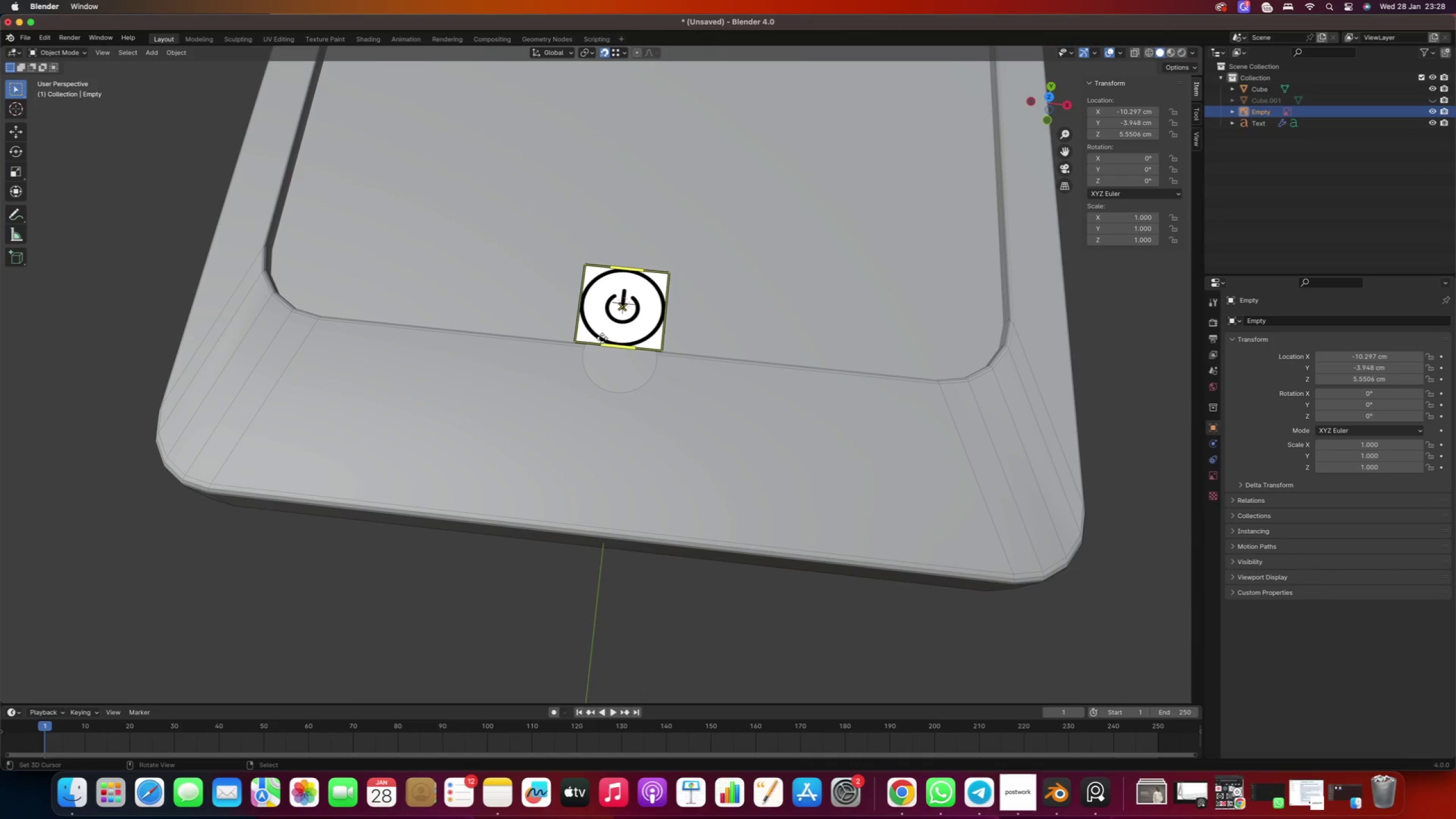 
key(G)
 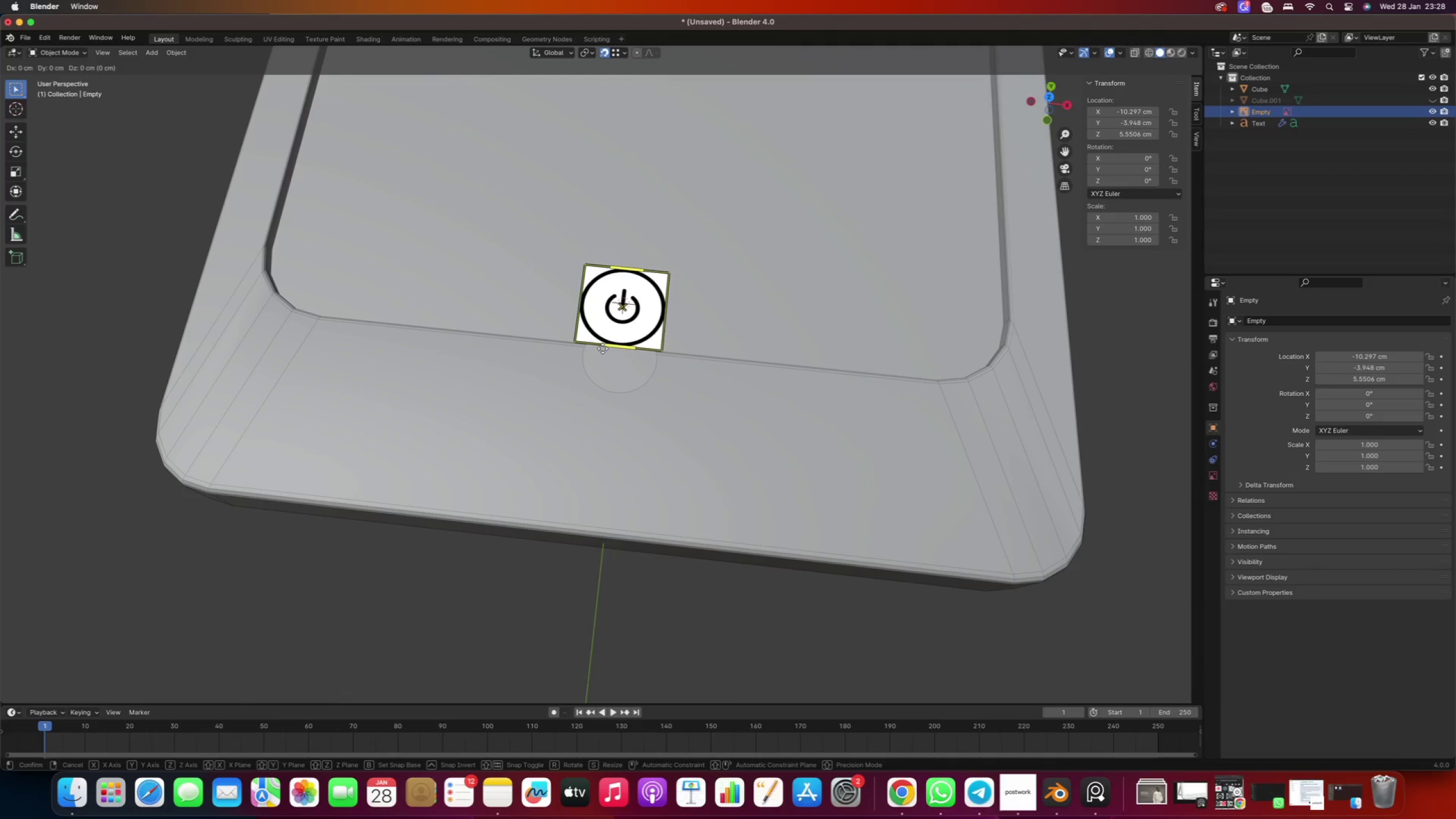 
key(Z)
 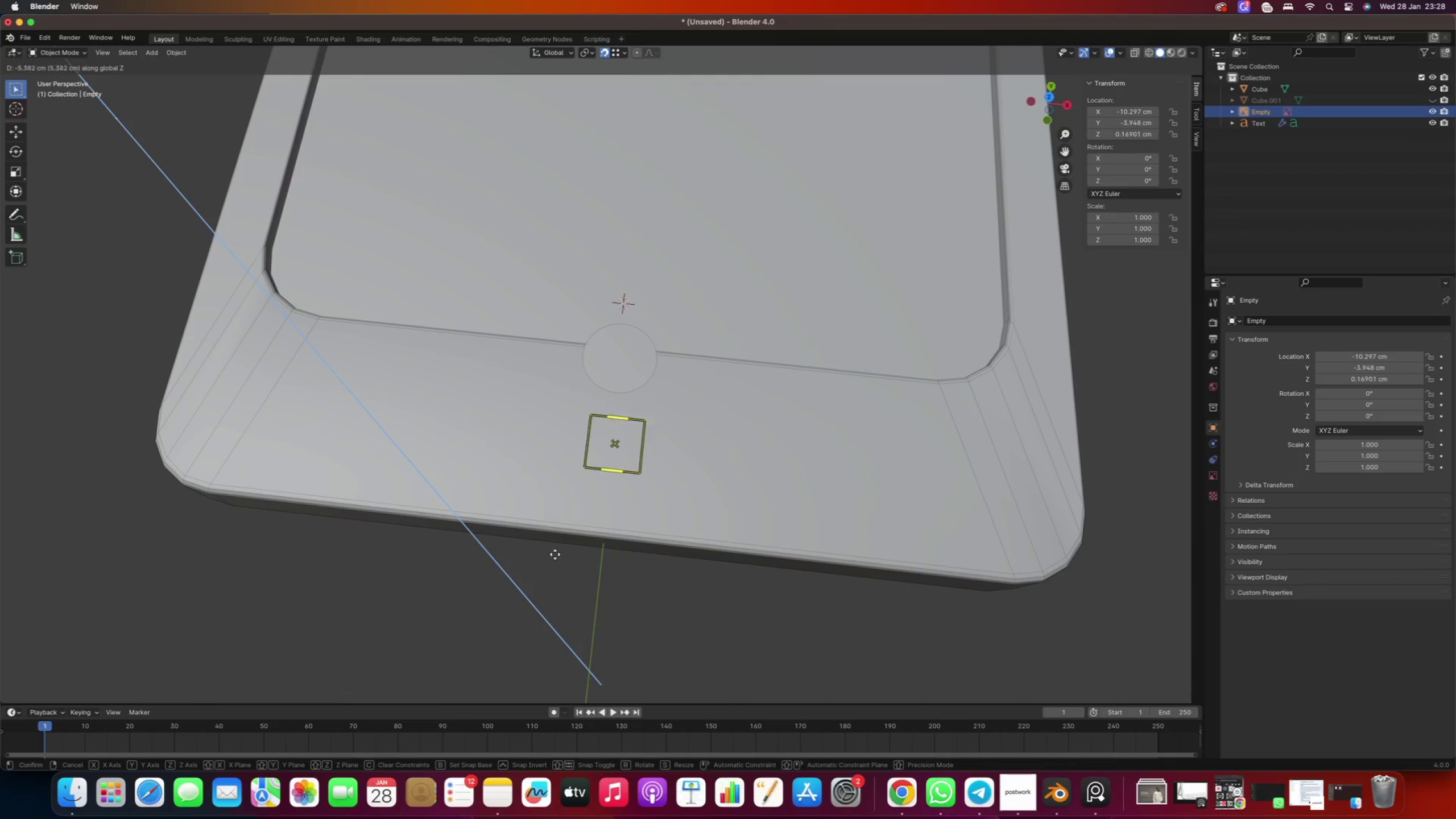 
left_click([521, 646])
 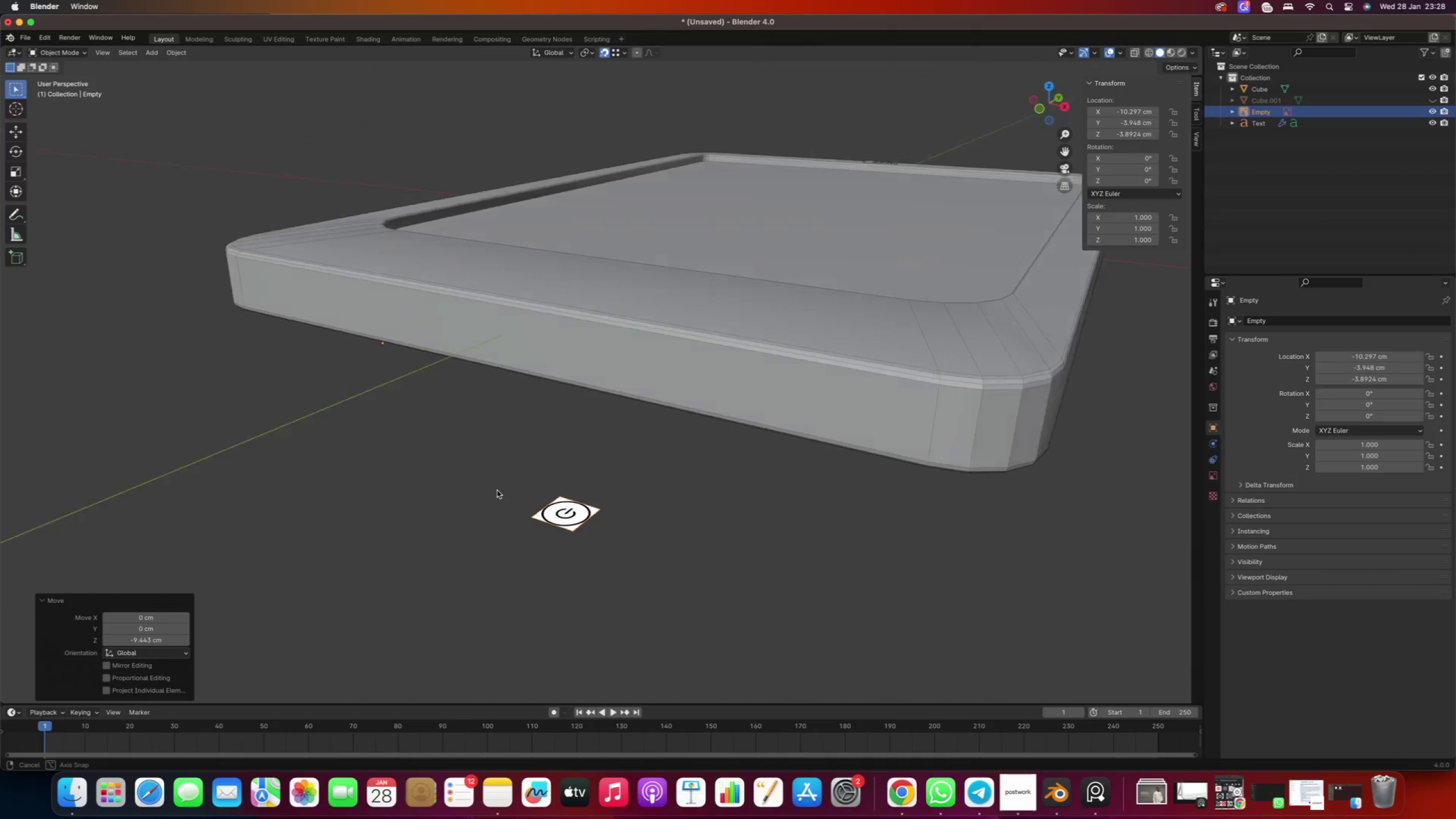 
type(gz)
 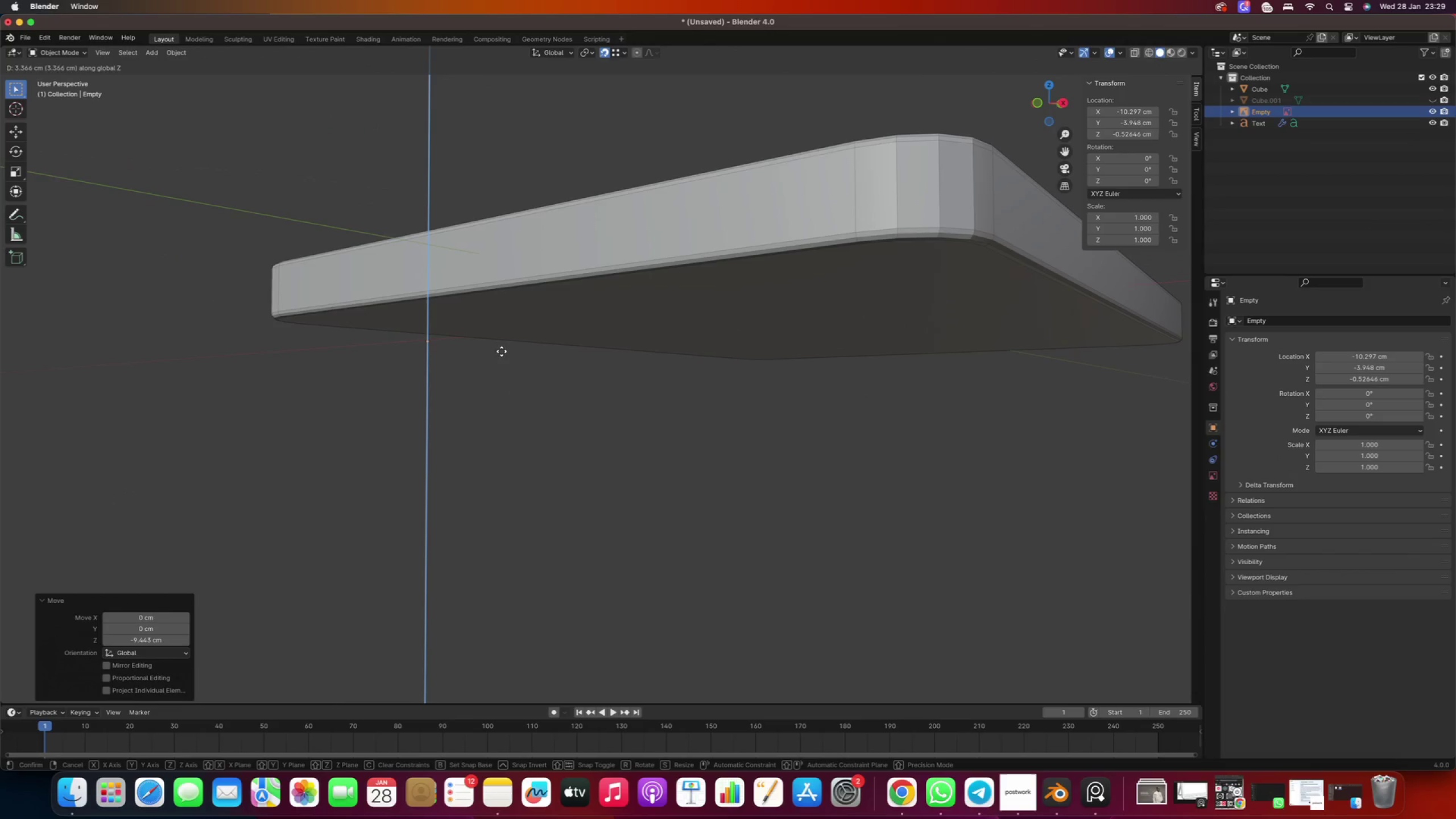 
left_click([500, 366])
 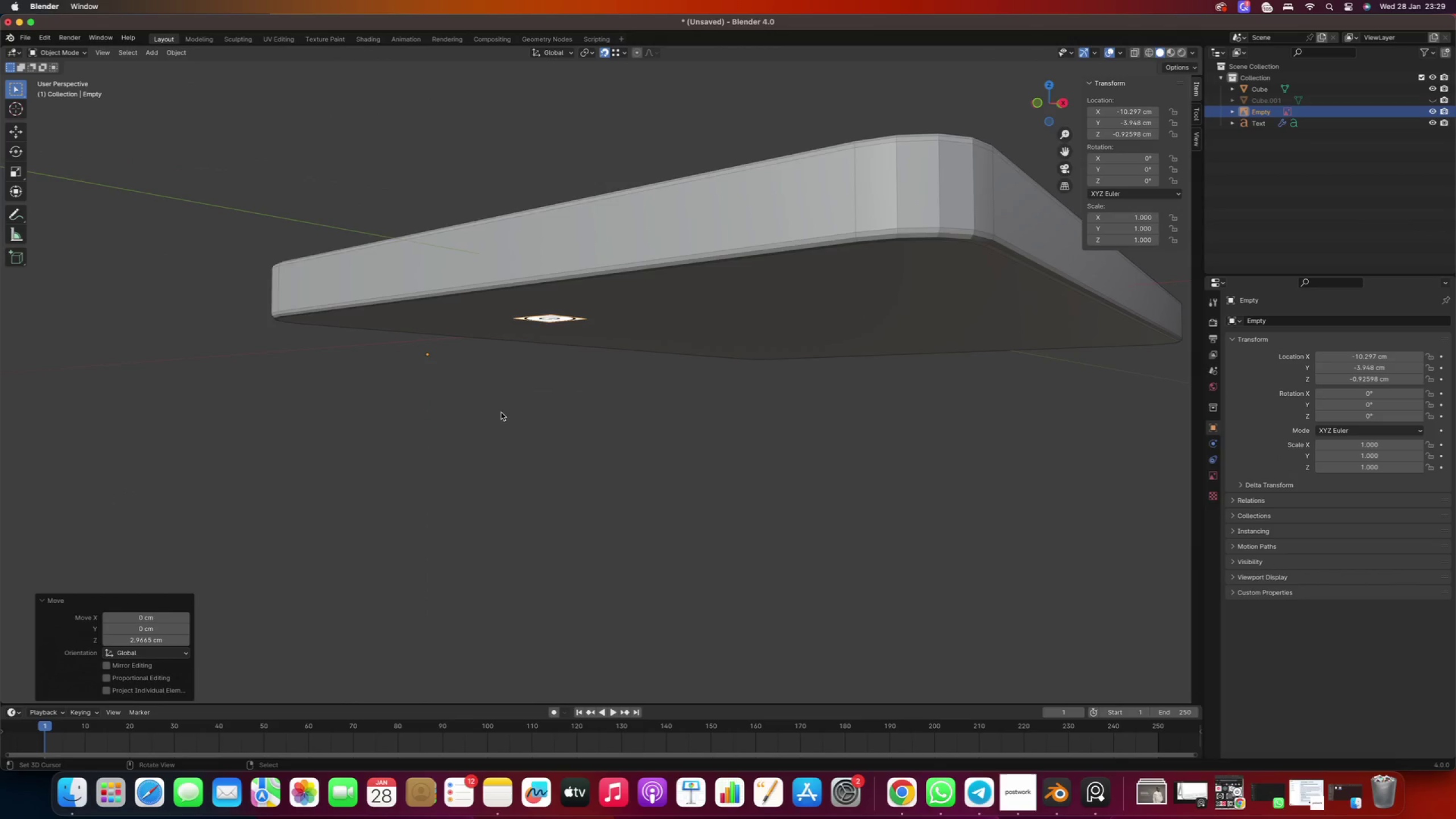 
key(Numpad7)
 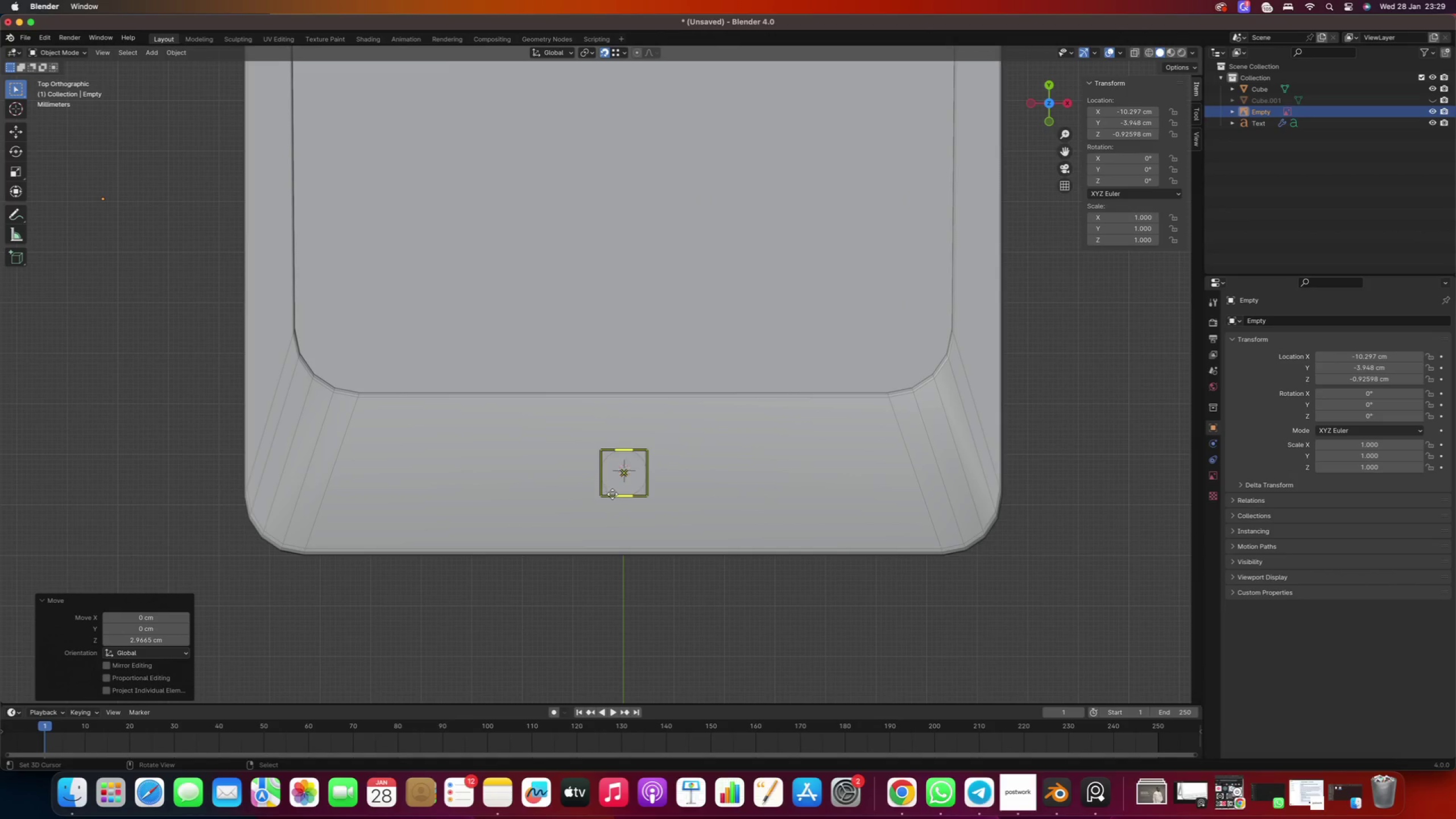 
right_click([613, 494])
 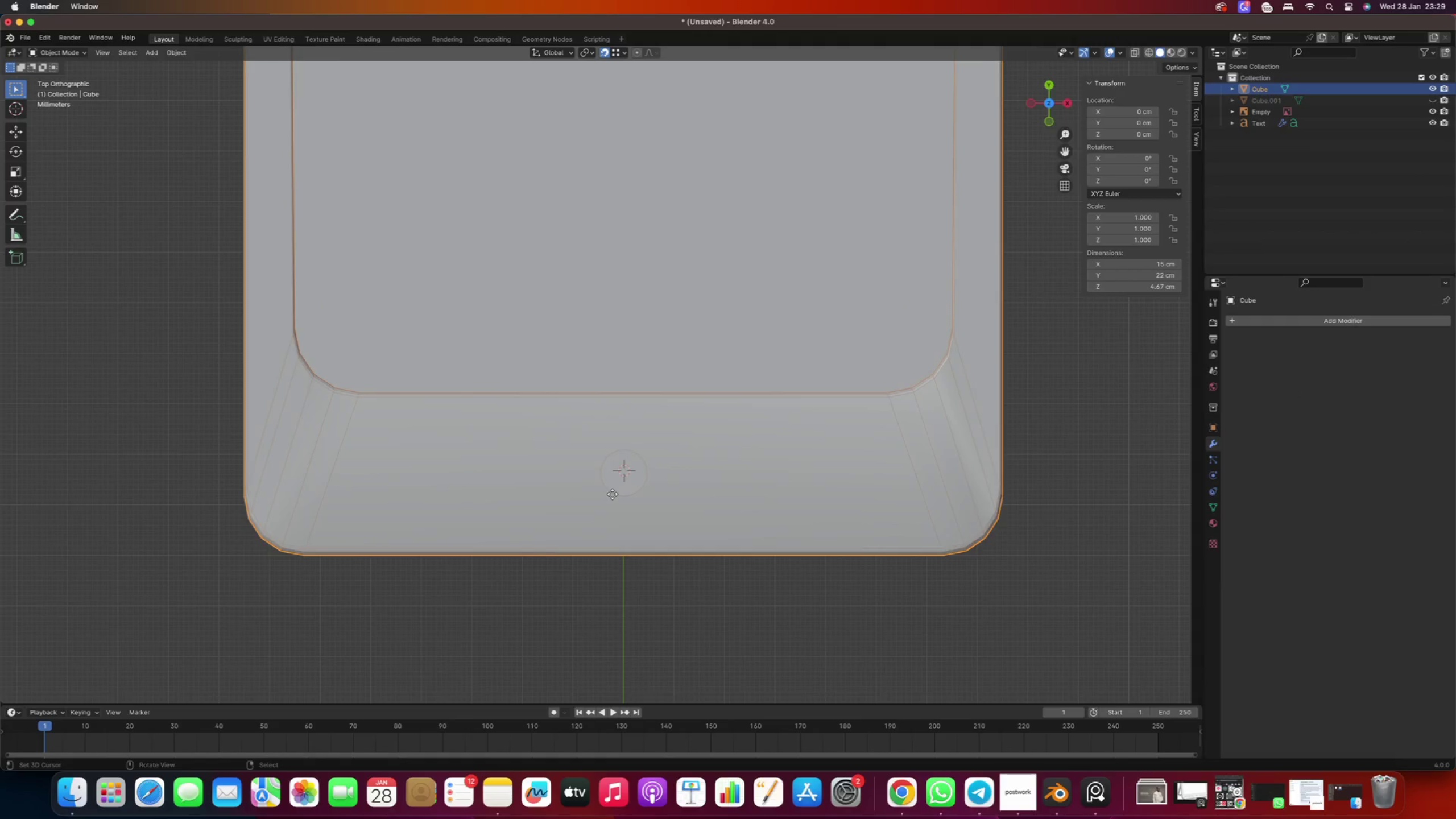 
scroll: coordinate [613, 494], scroll_direction: up, amount: 1.0
 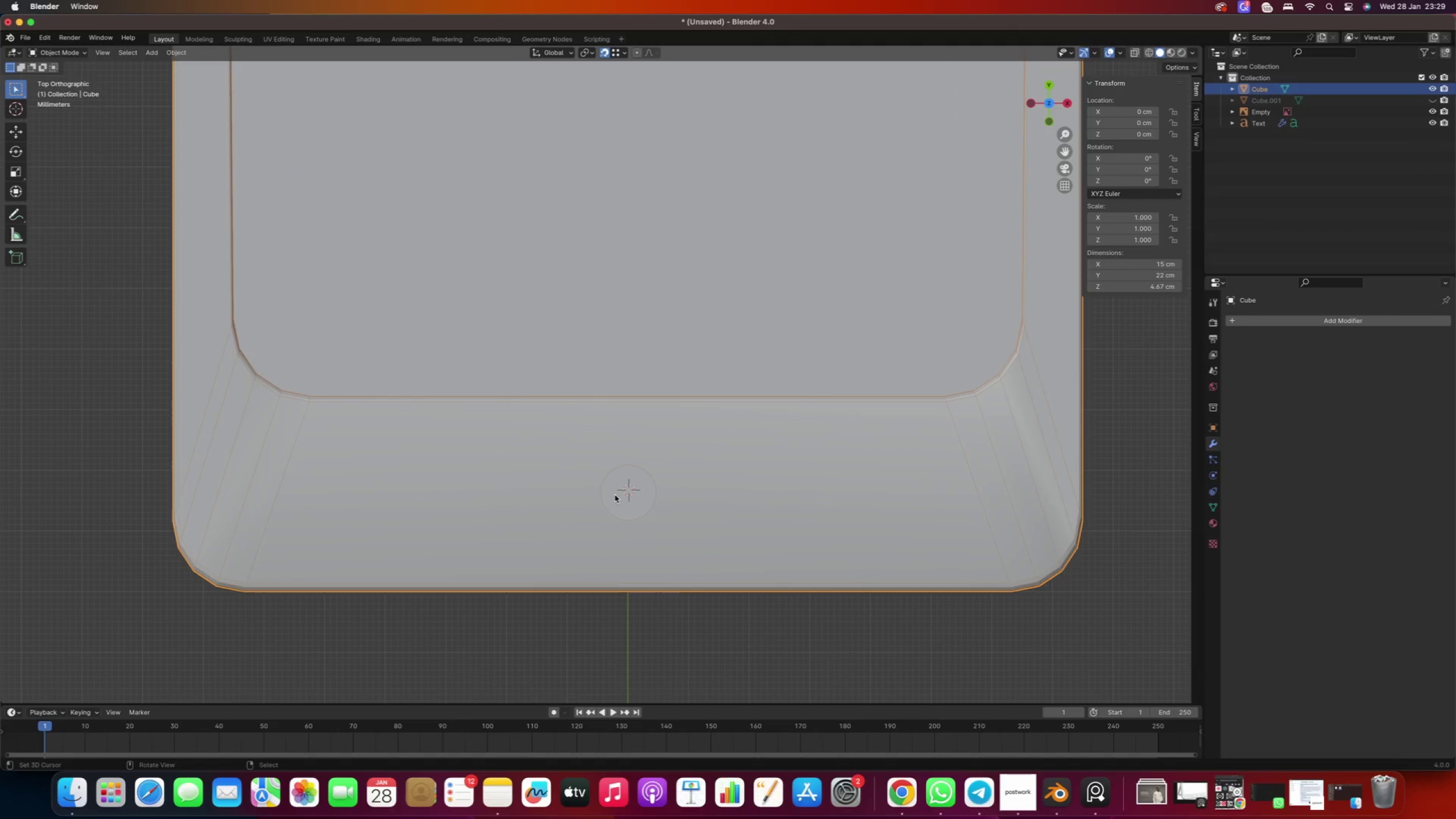 
right_click([615, 495])
 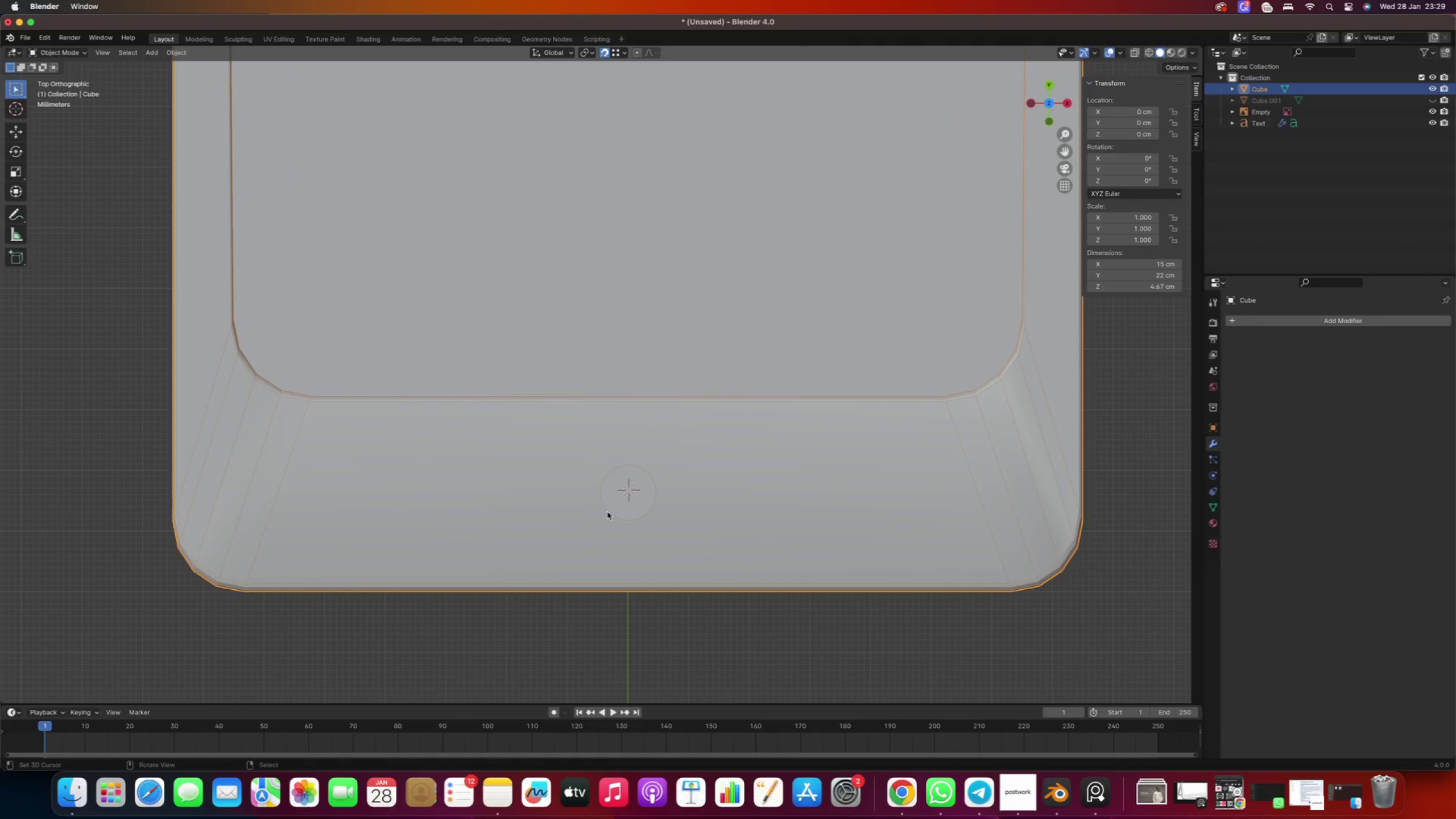 
right_click([610, 510])
 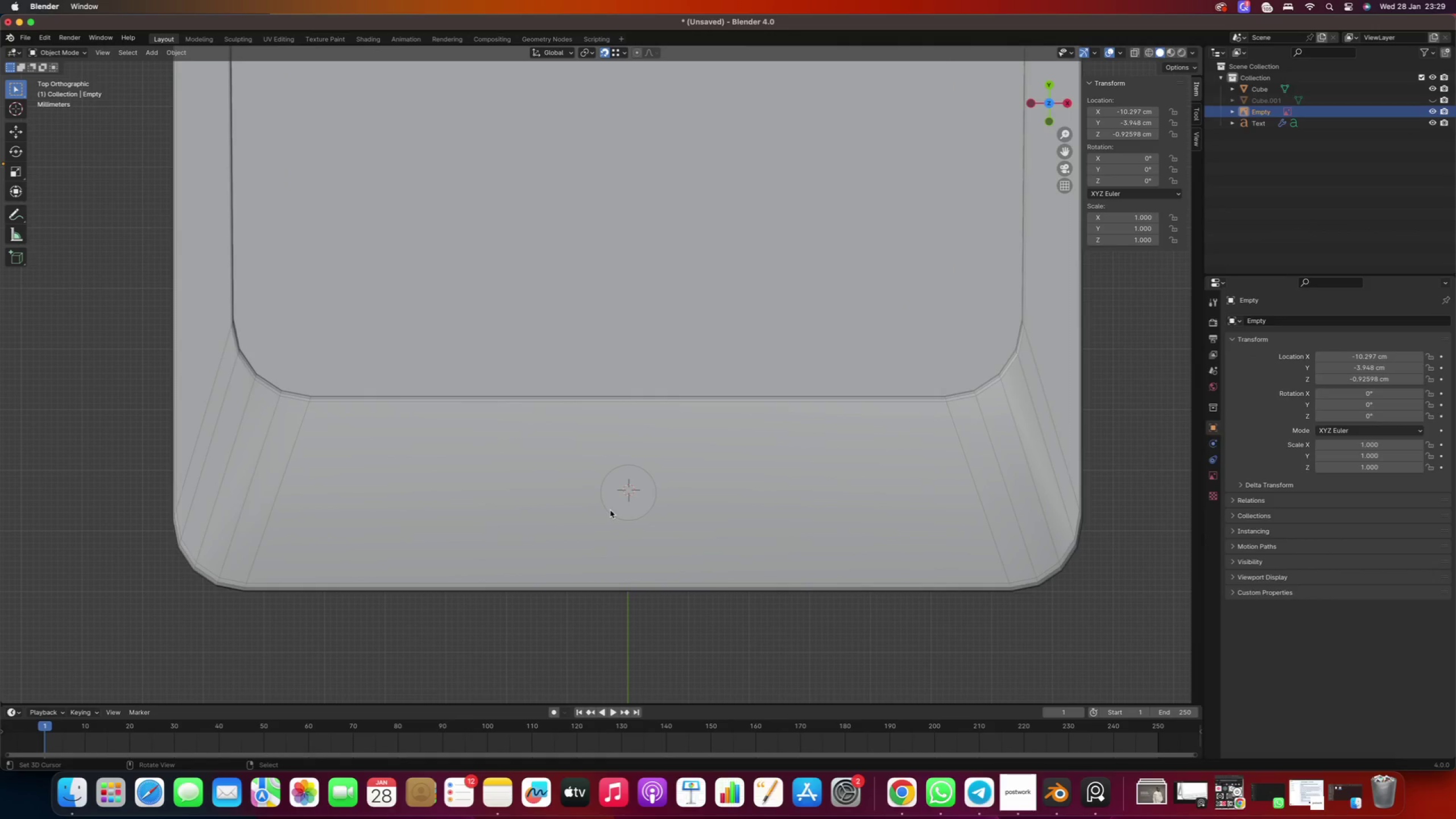 
right_click([610, 510])
 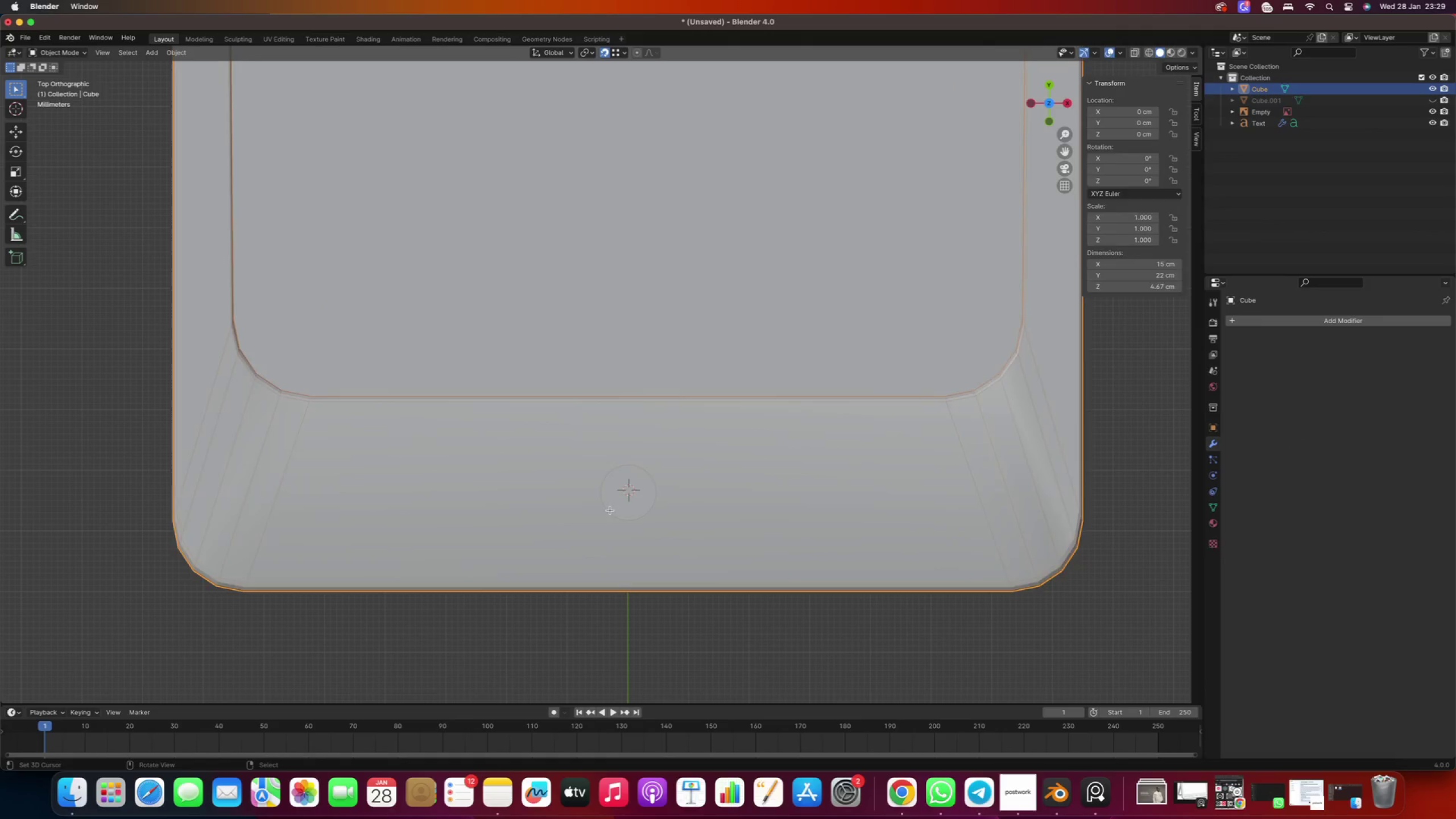 
key(Tab)
 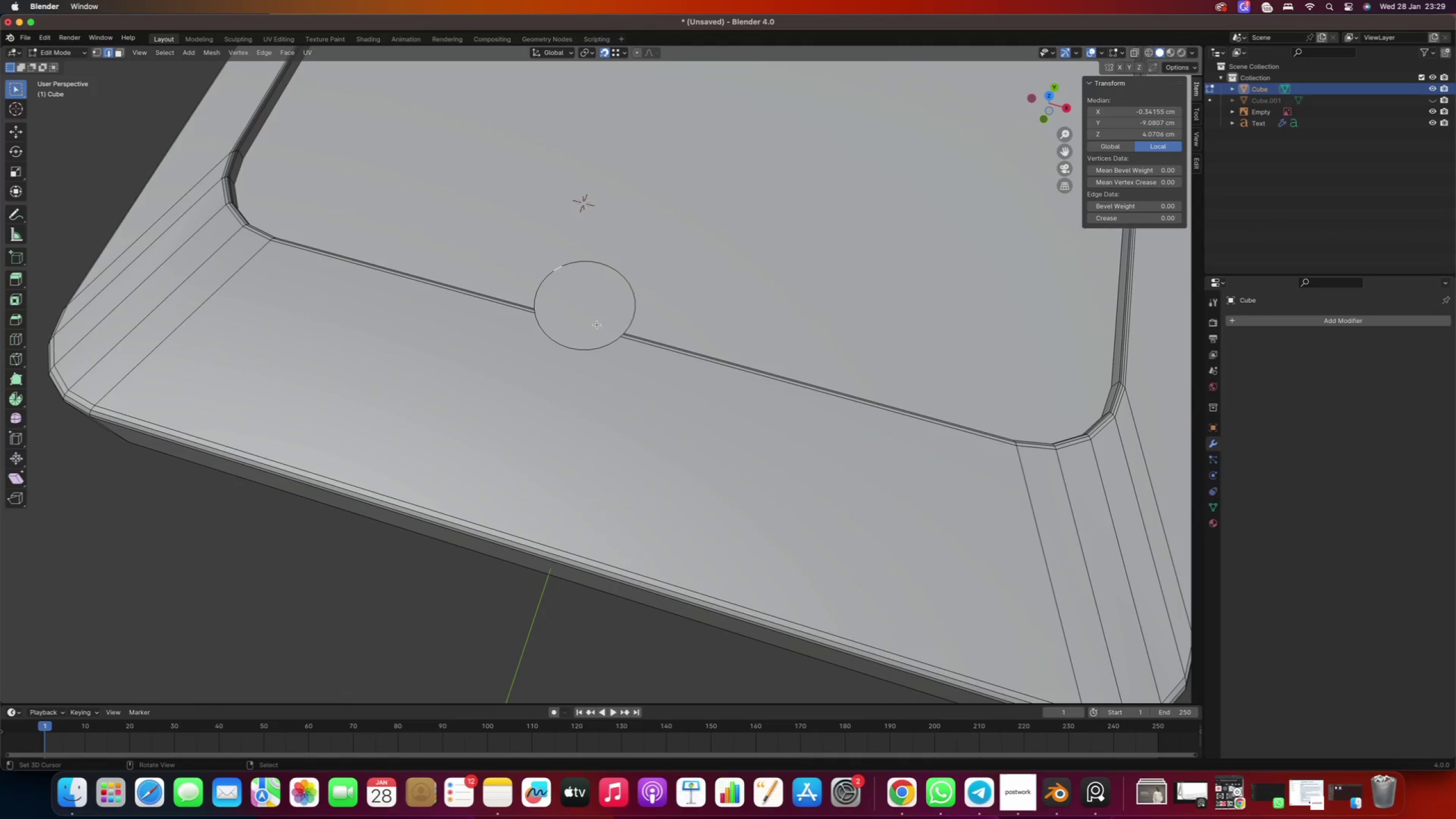 
key(L)
 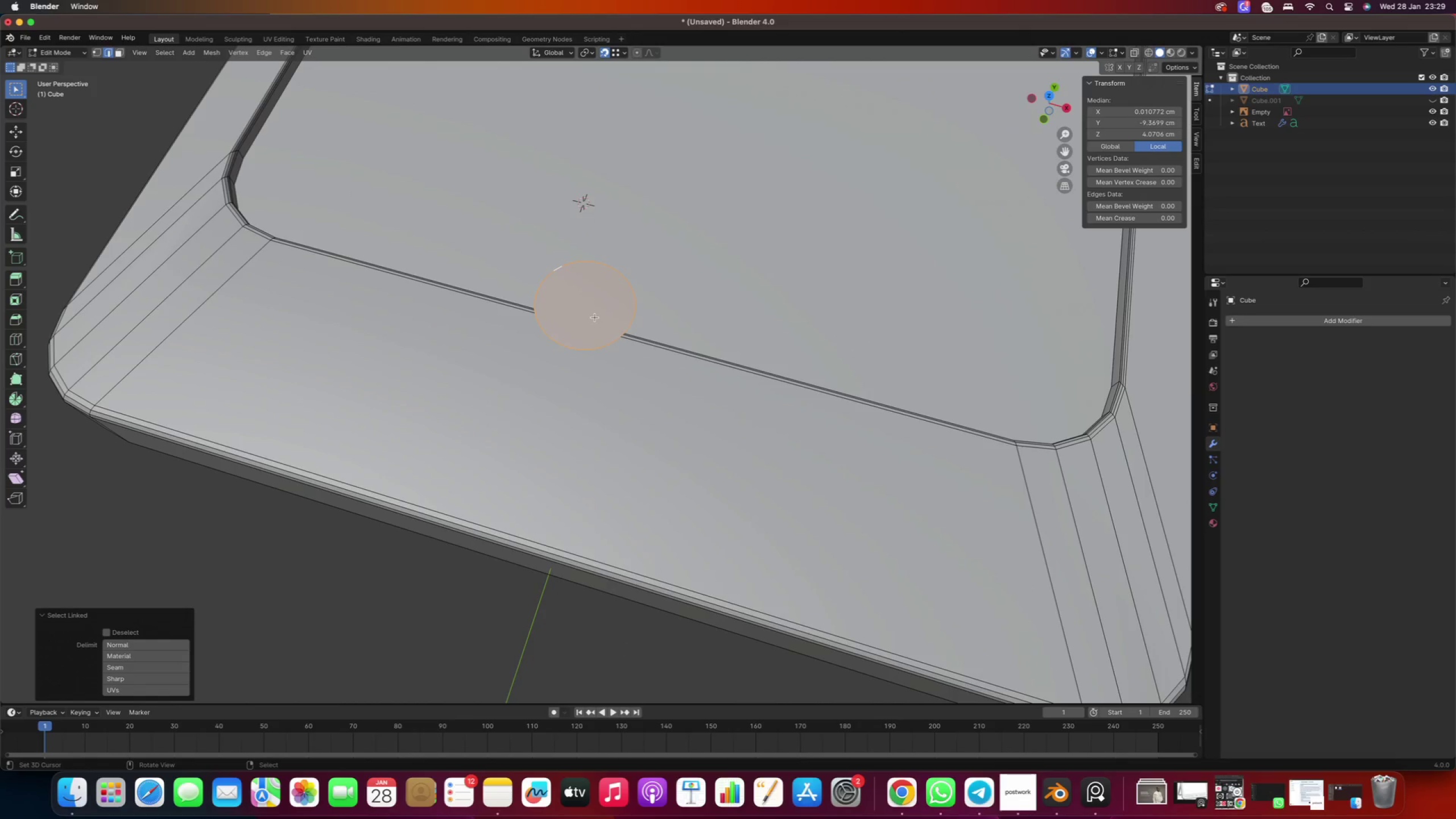 
key(Numpad7)
 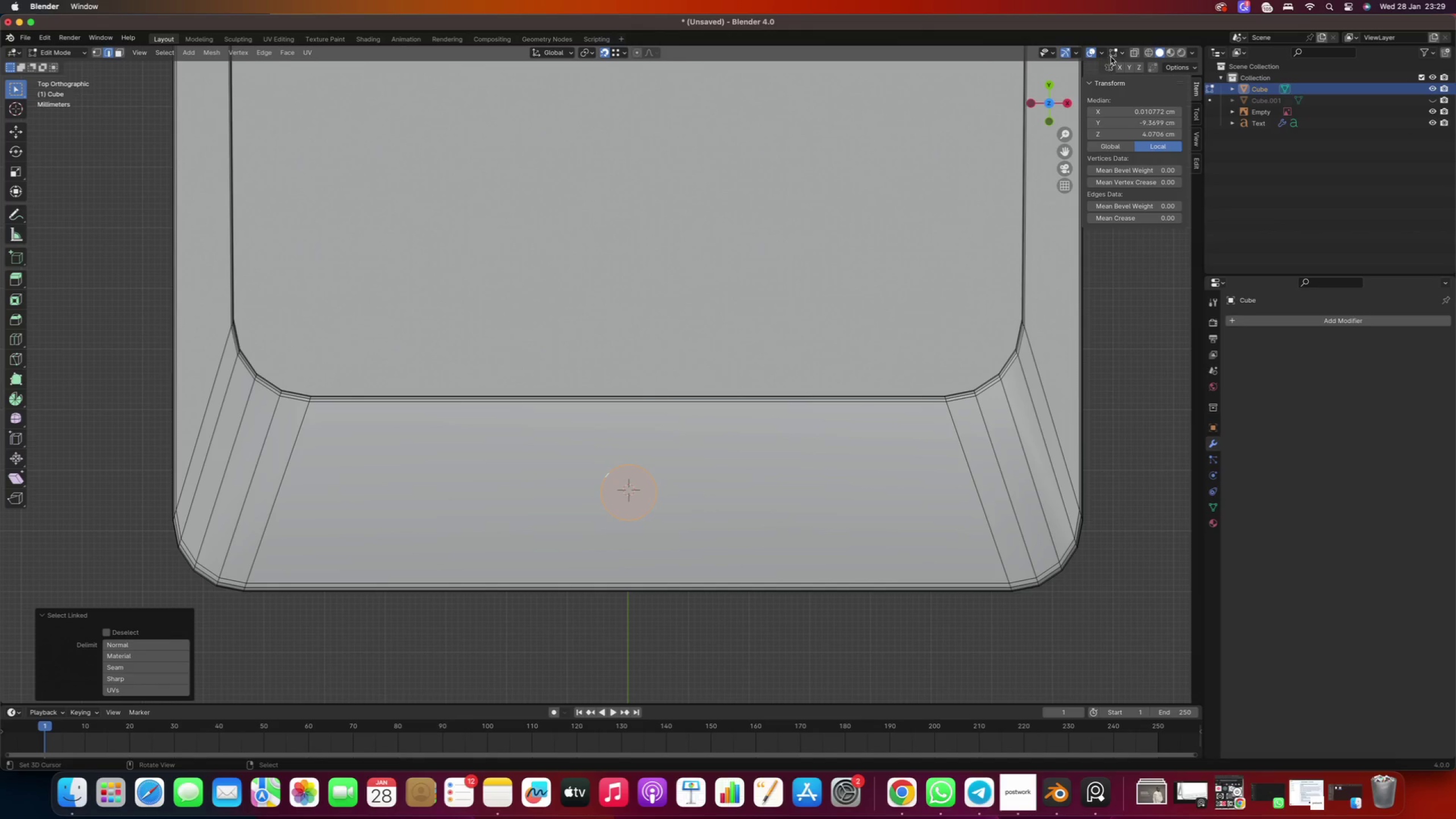 
left_click([1132, 56])
 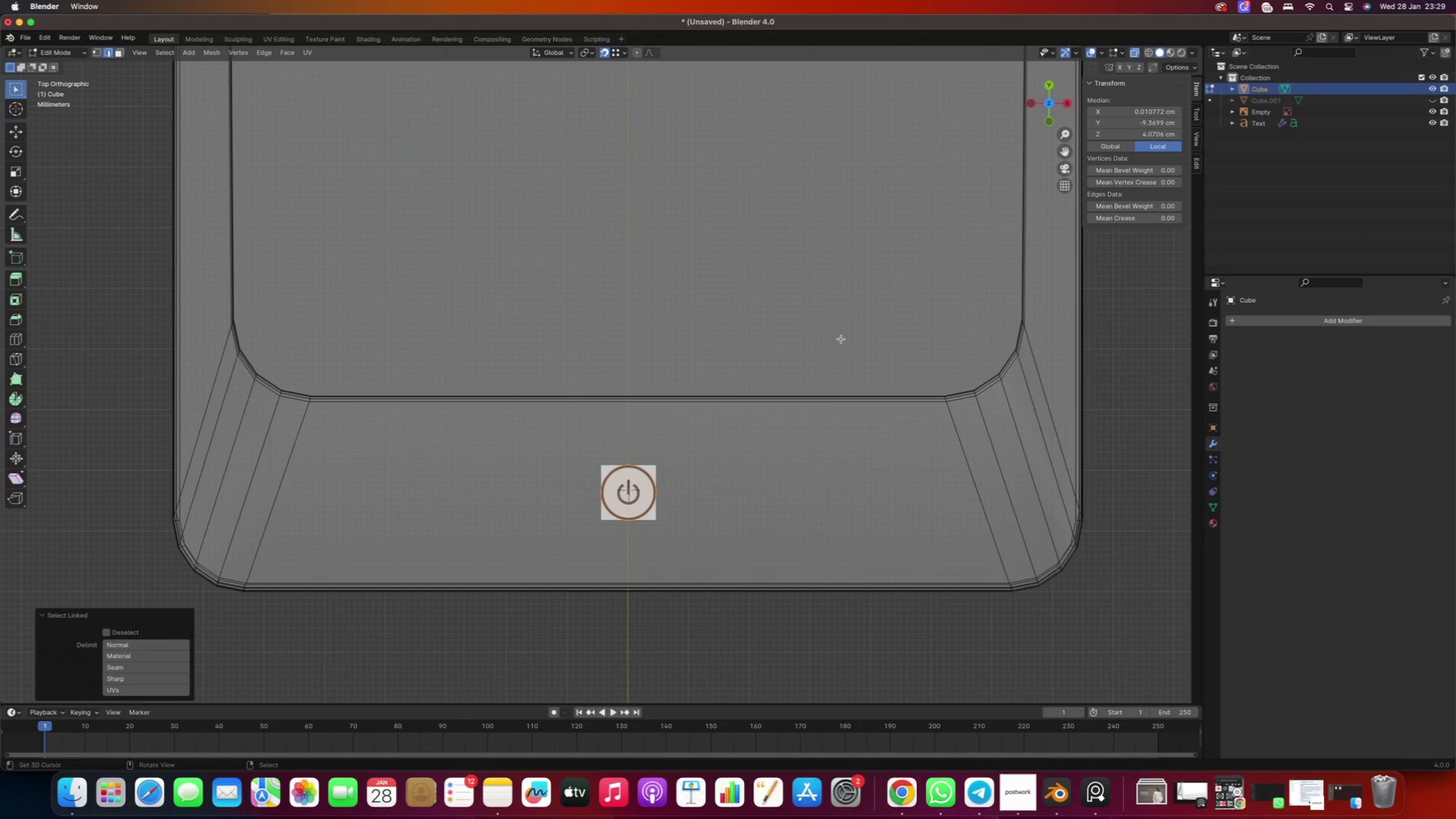 
hold_key(key=ShiftRight, duration=0.54)
 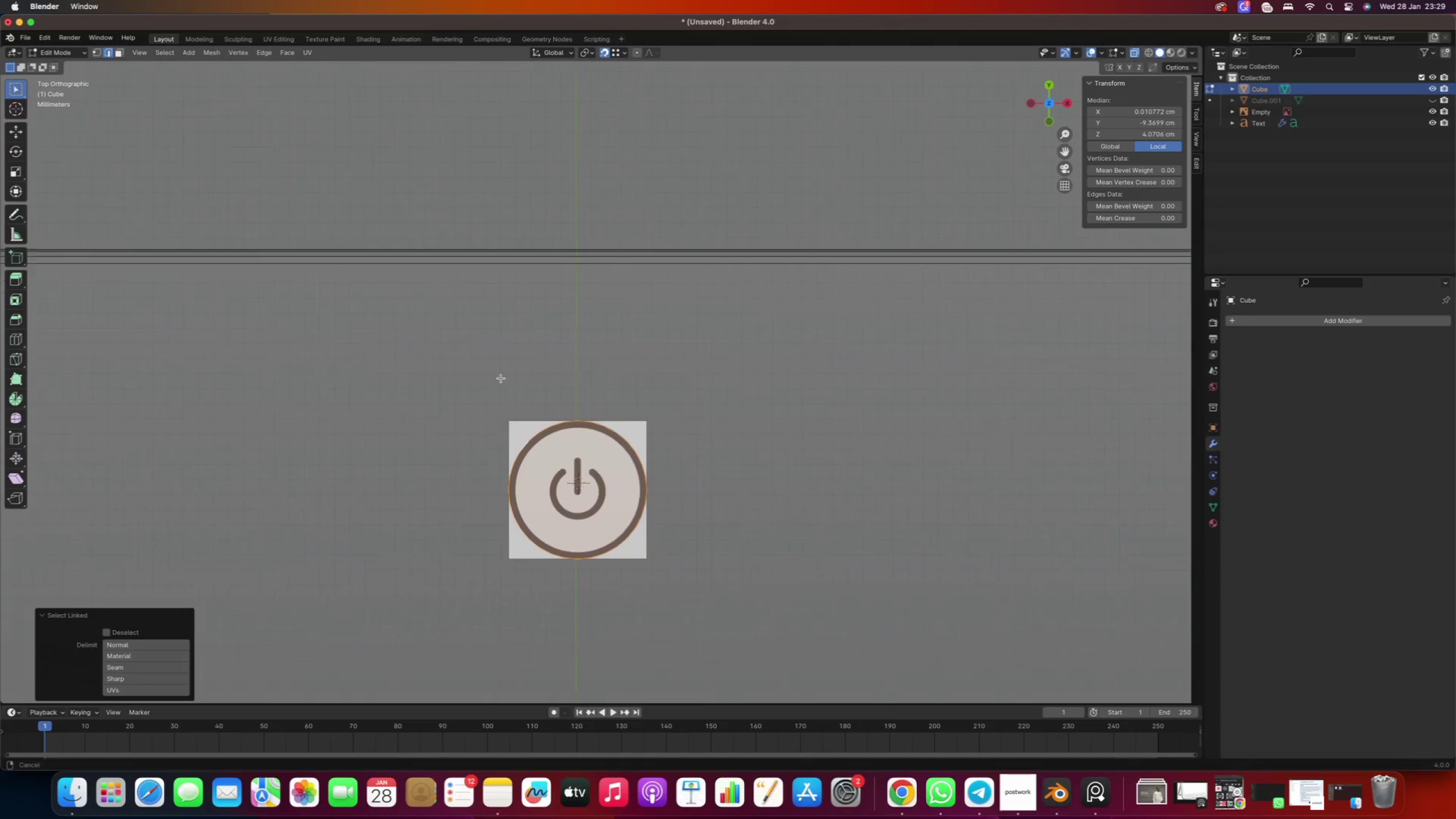 
scroll: coordinate [519, 444], scroll_direction: up, amount: 11.0
 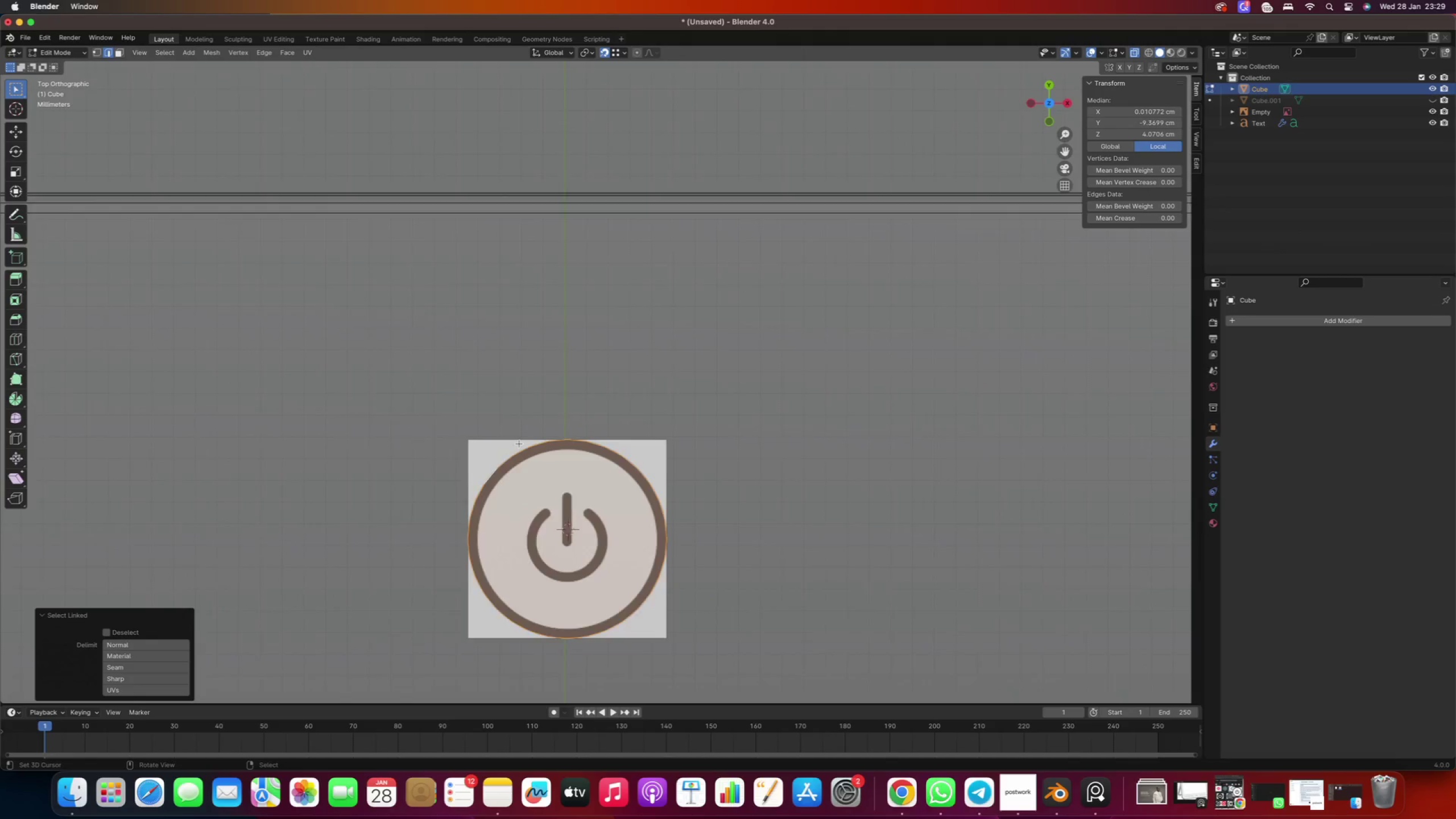 
hold_key(key=ShiftRight, duration=0.45)
 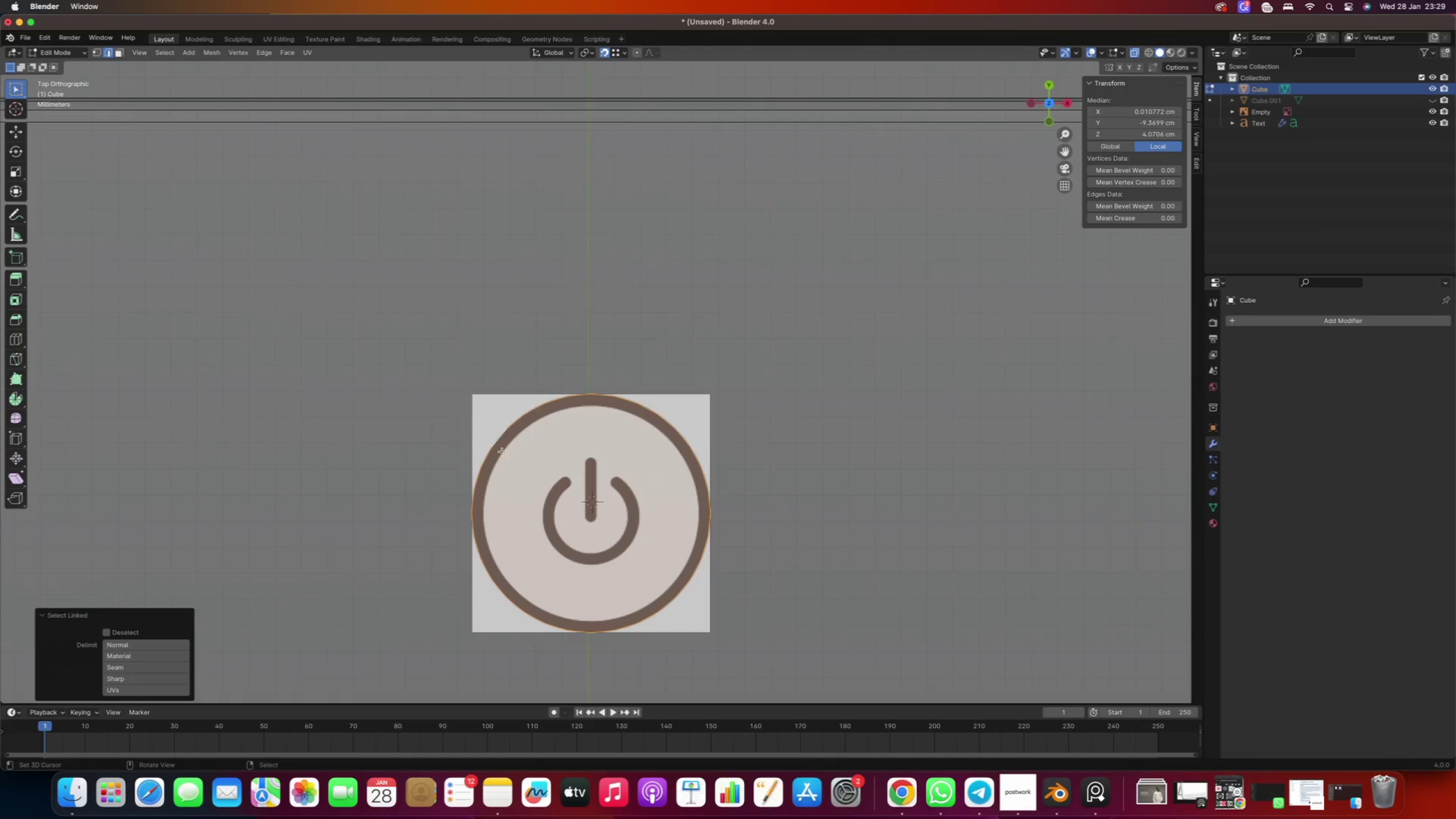 
scroll: coordinate [499, 457], scroll_direction: up, amount: 2.0
 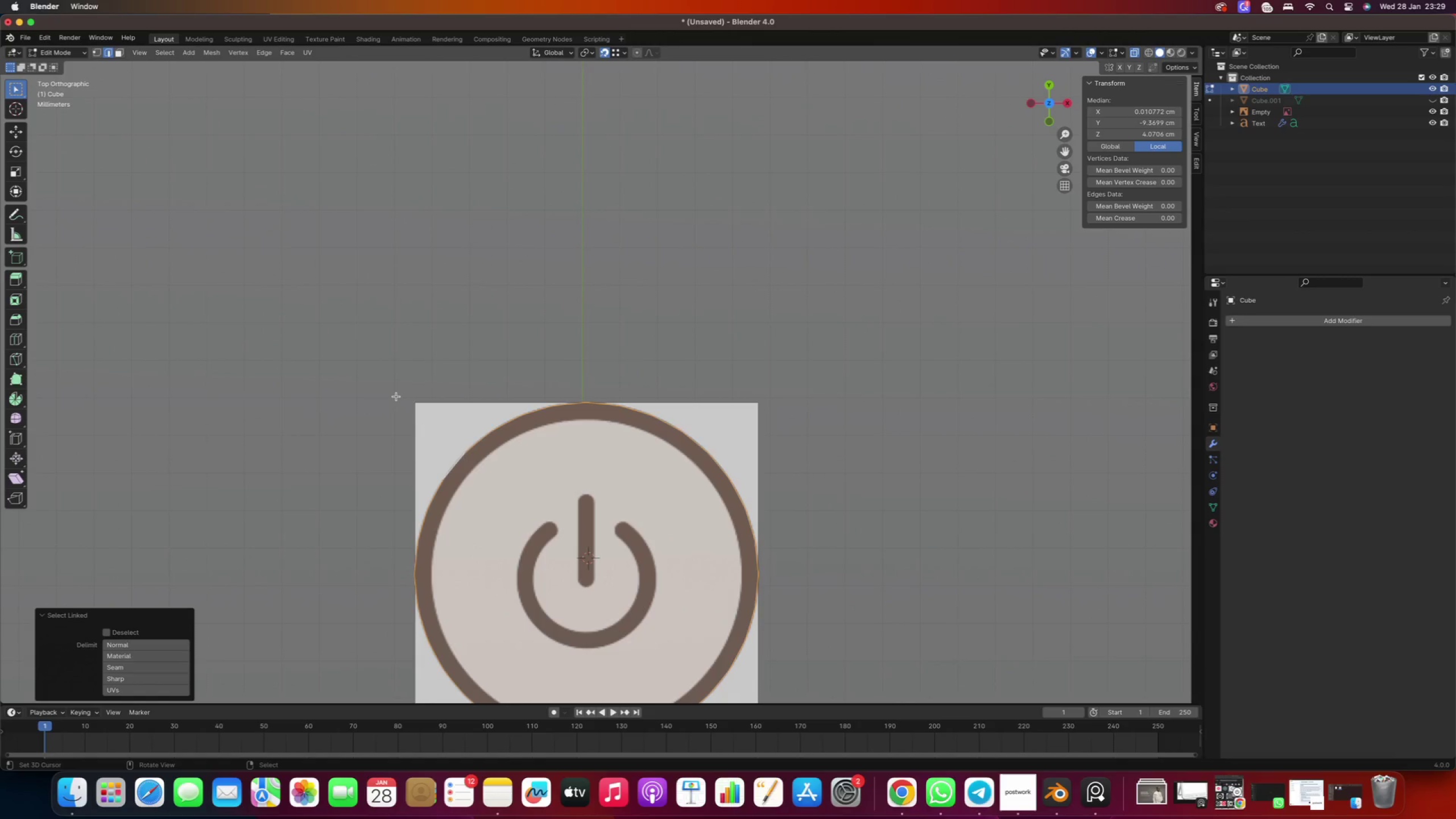 
key(I)
 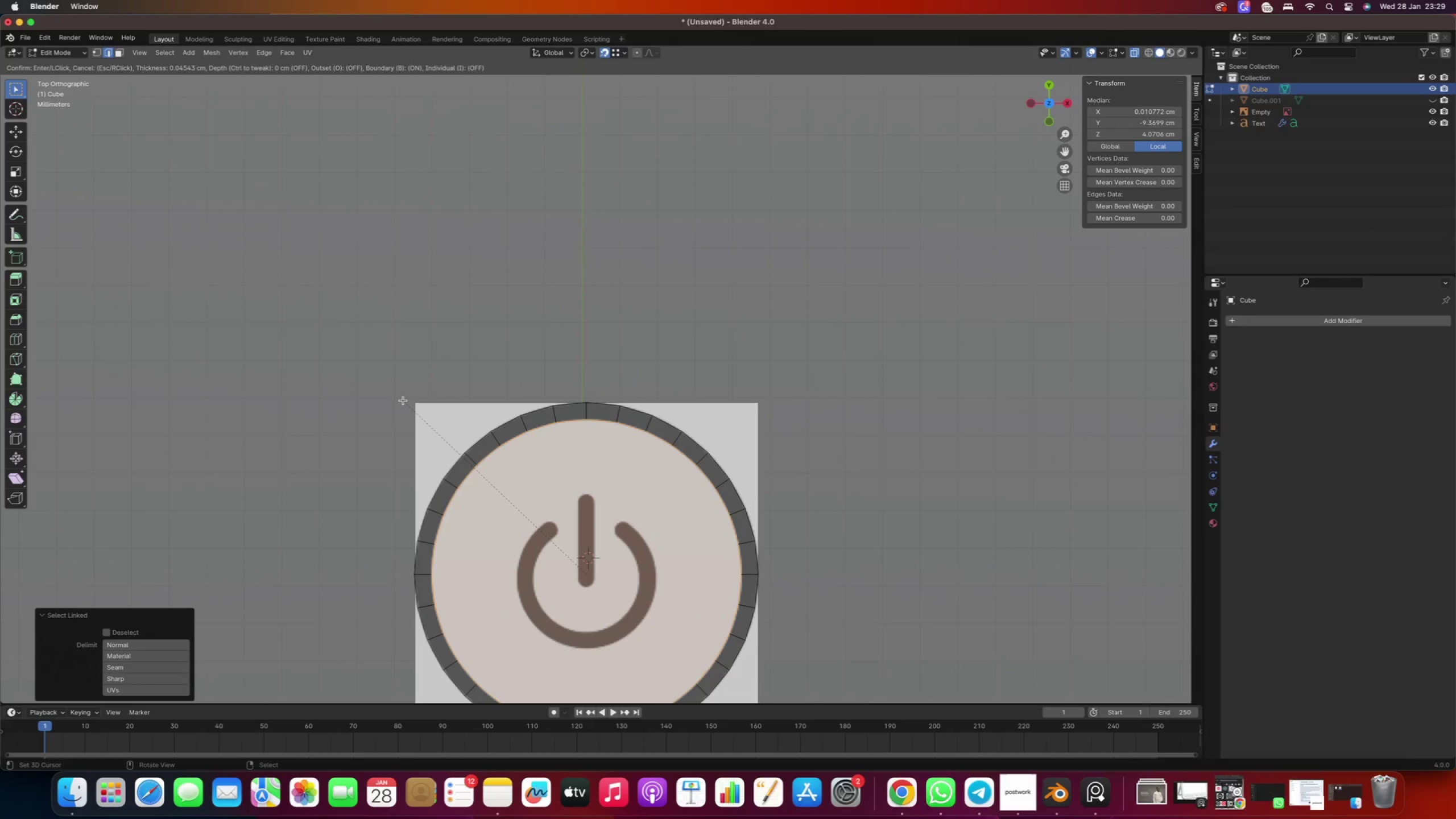 
left_click([403, 400])
 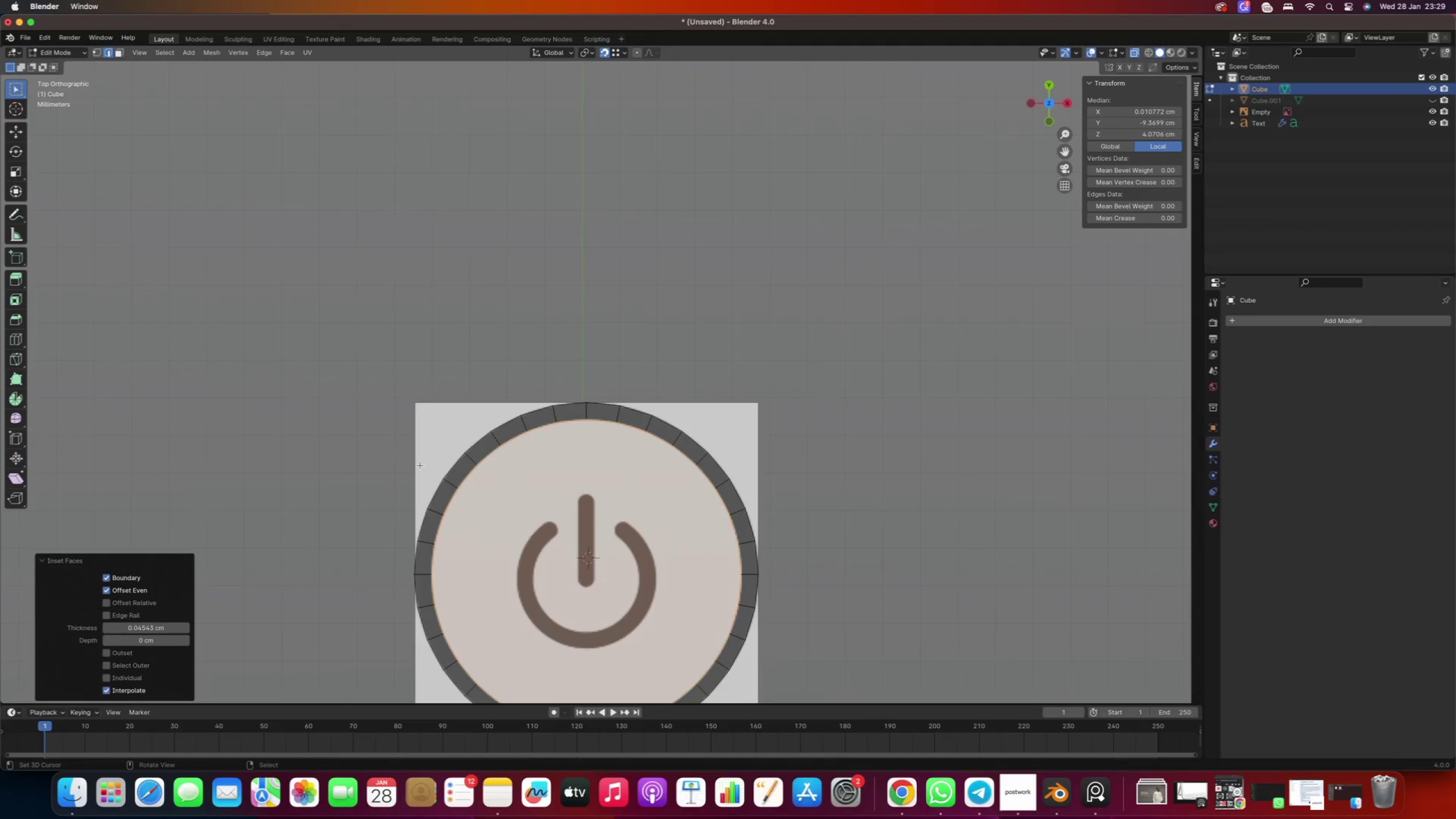 
key(I)
 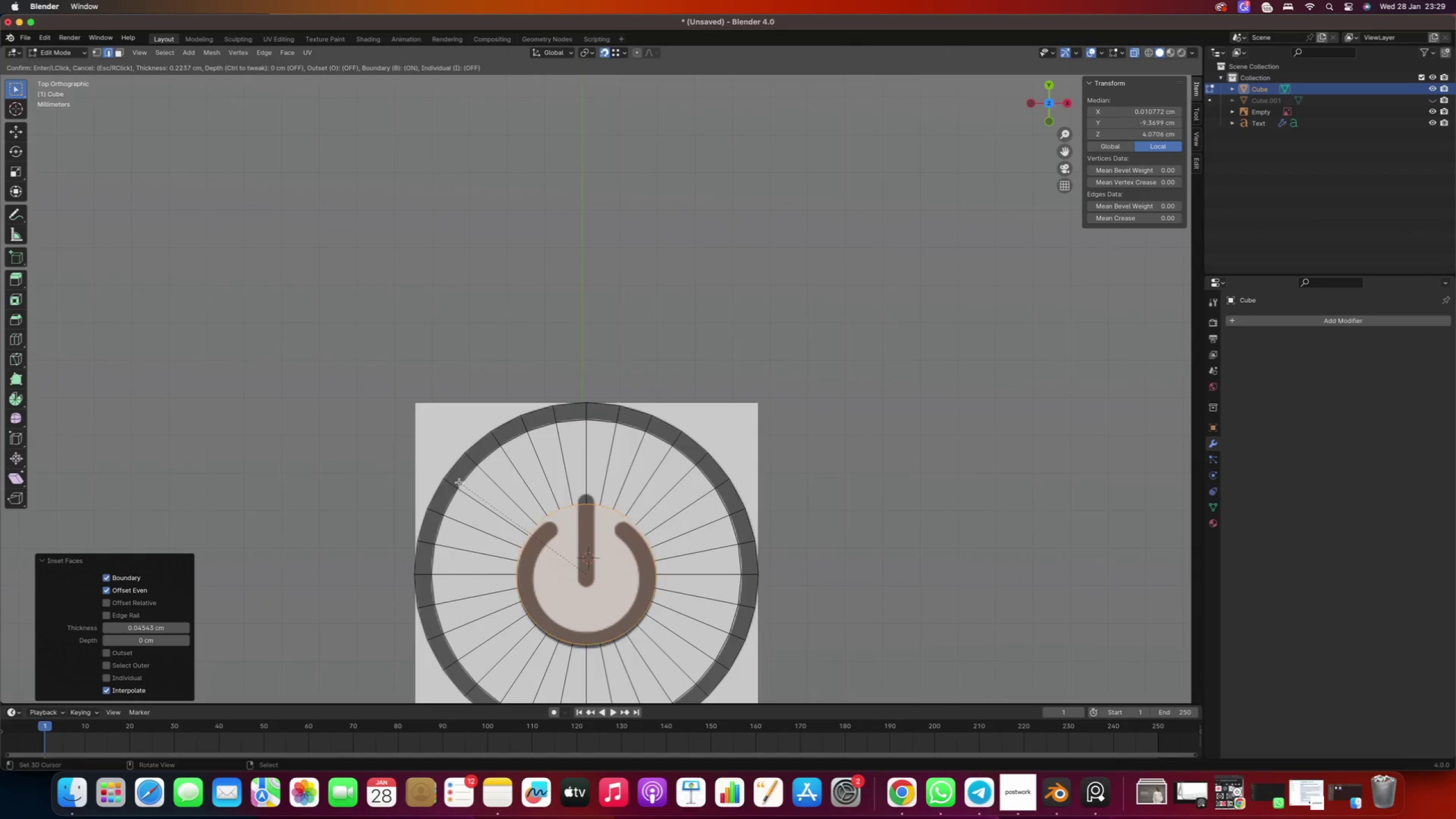 
left_click([460, 482])
 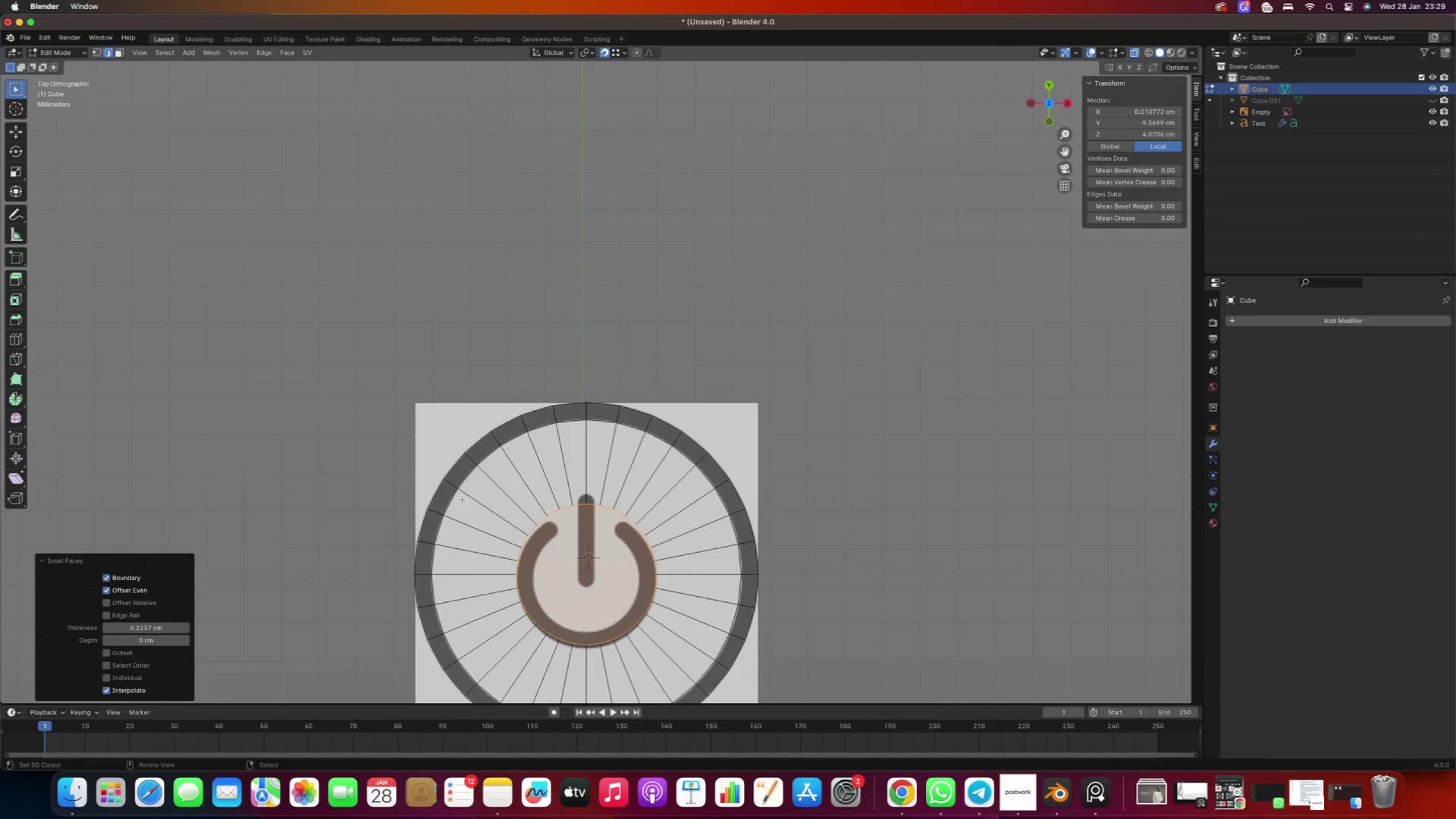 
key(I)
 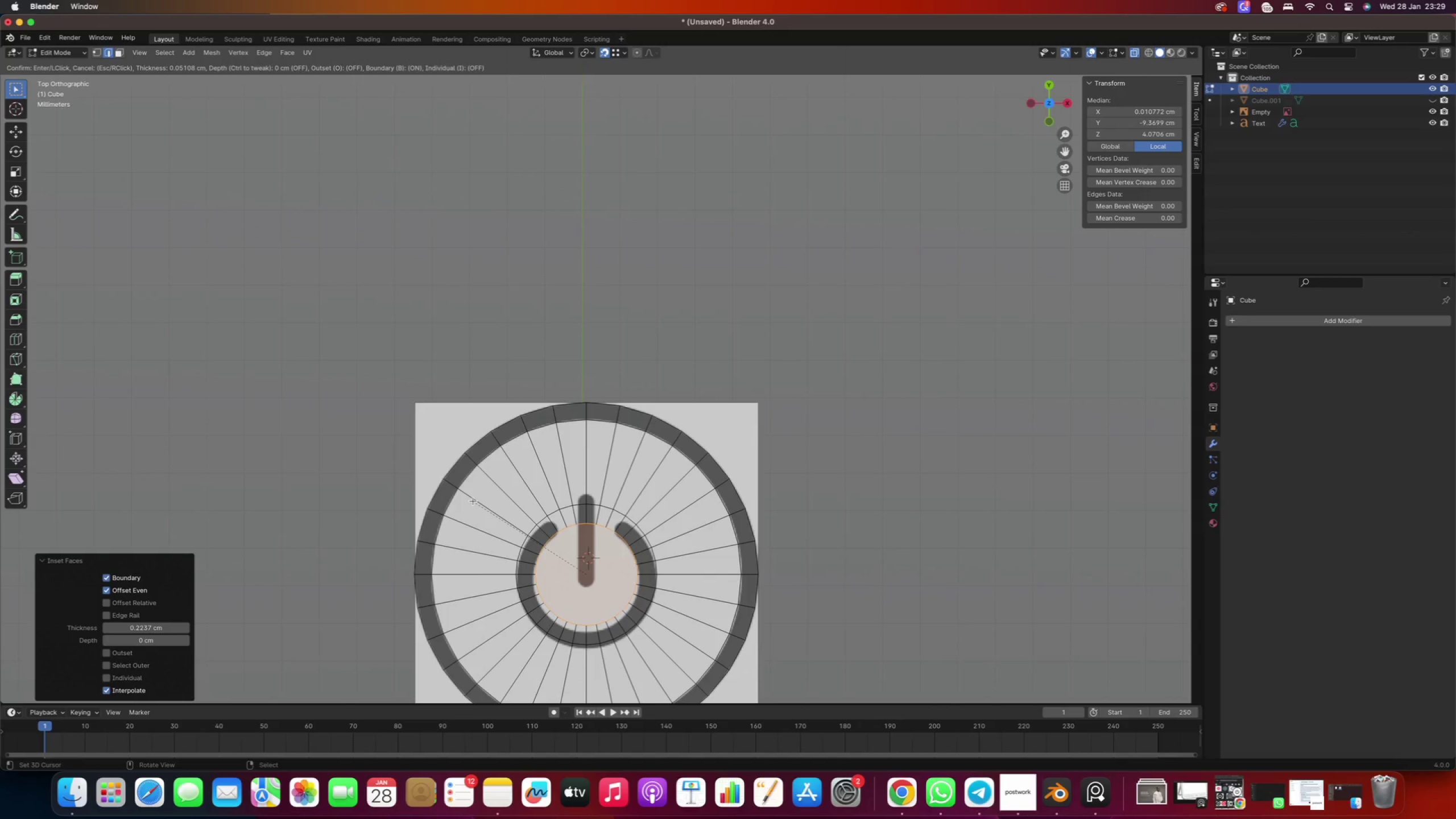 
left_click([472, 502])
 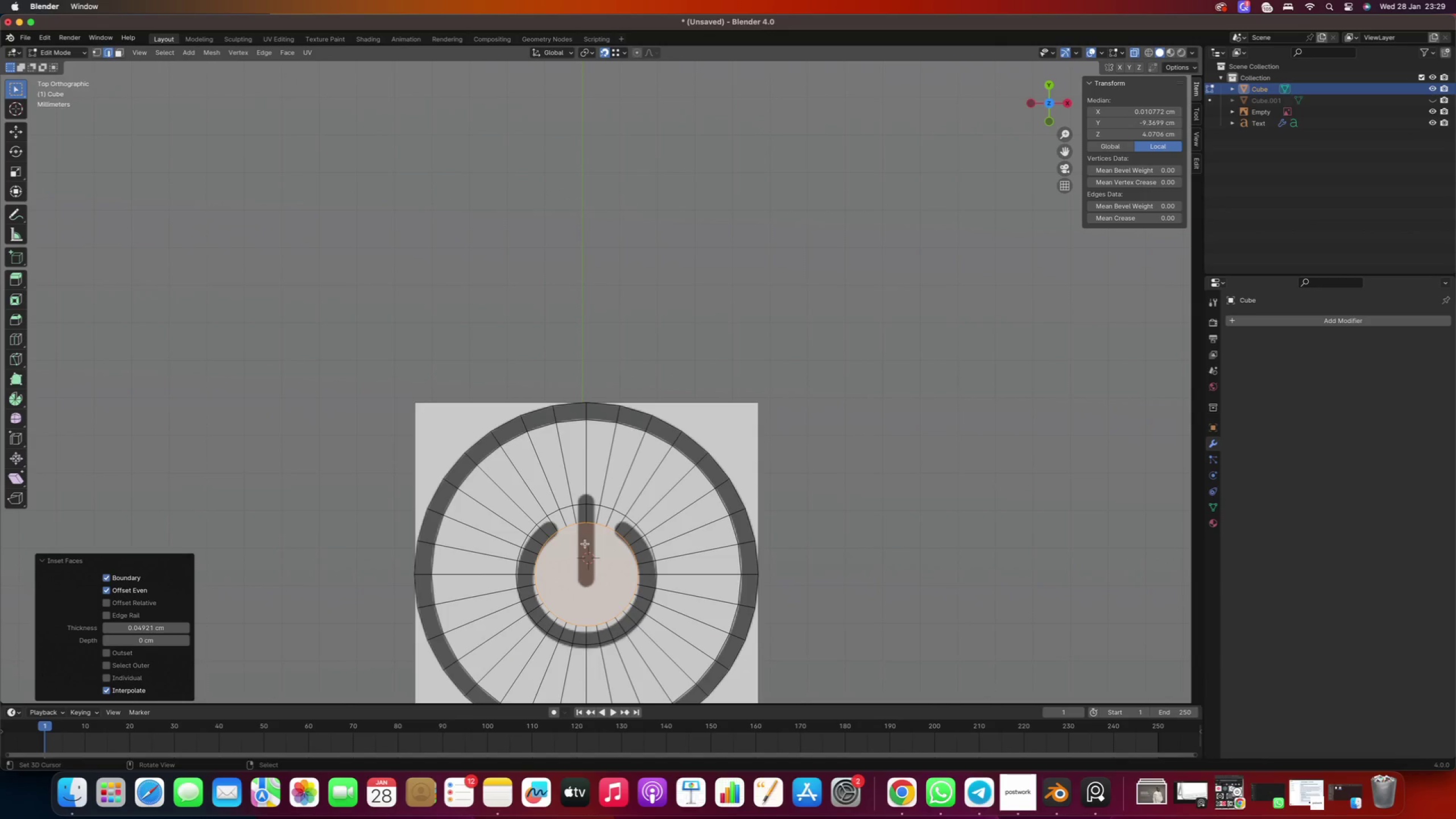 
hold_key(key=ShiftRight, duration=0.51)
 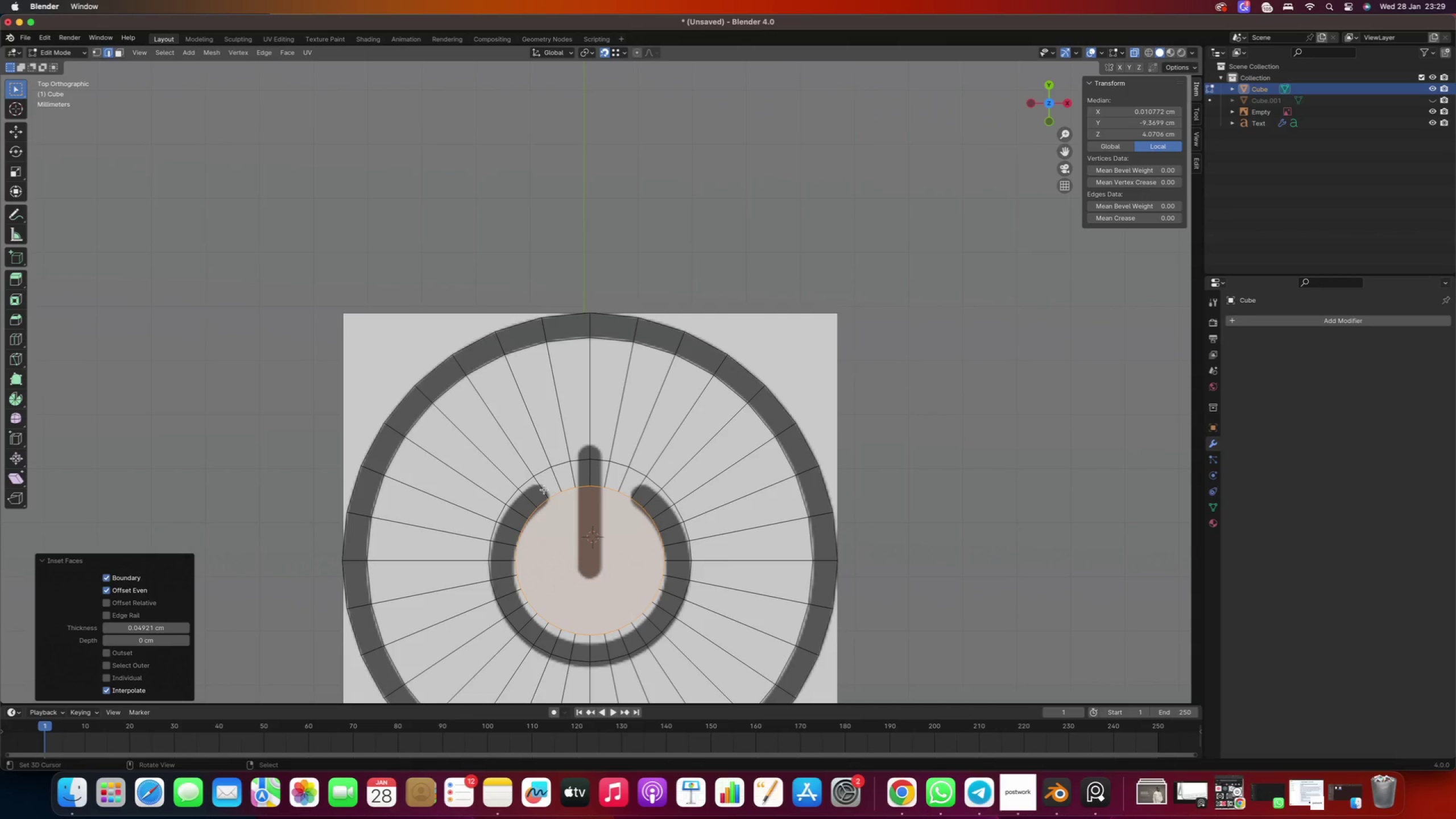 
scroll: coordinate [581, 522], scroll_direction: up, amount: 2.0
 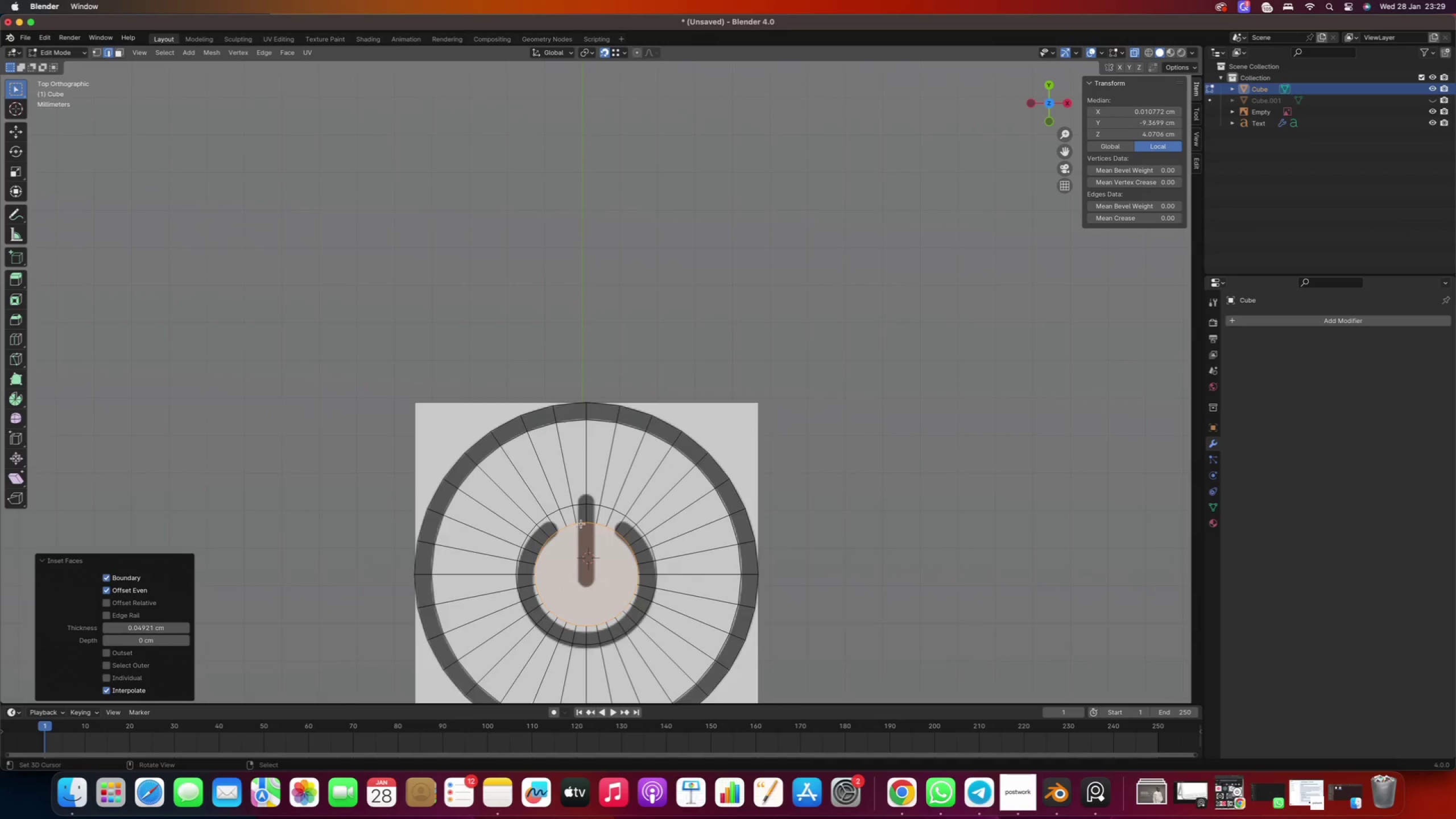 
key(3)
 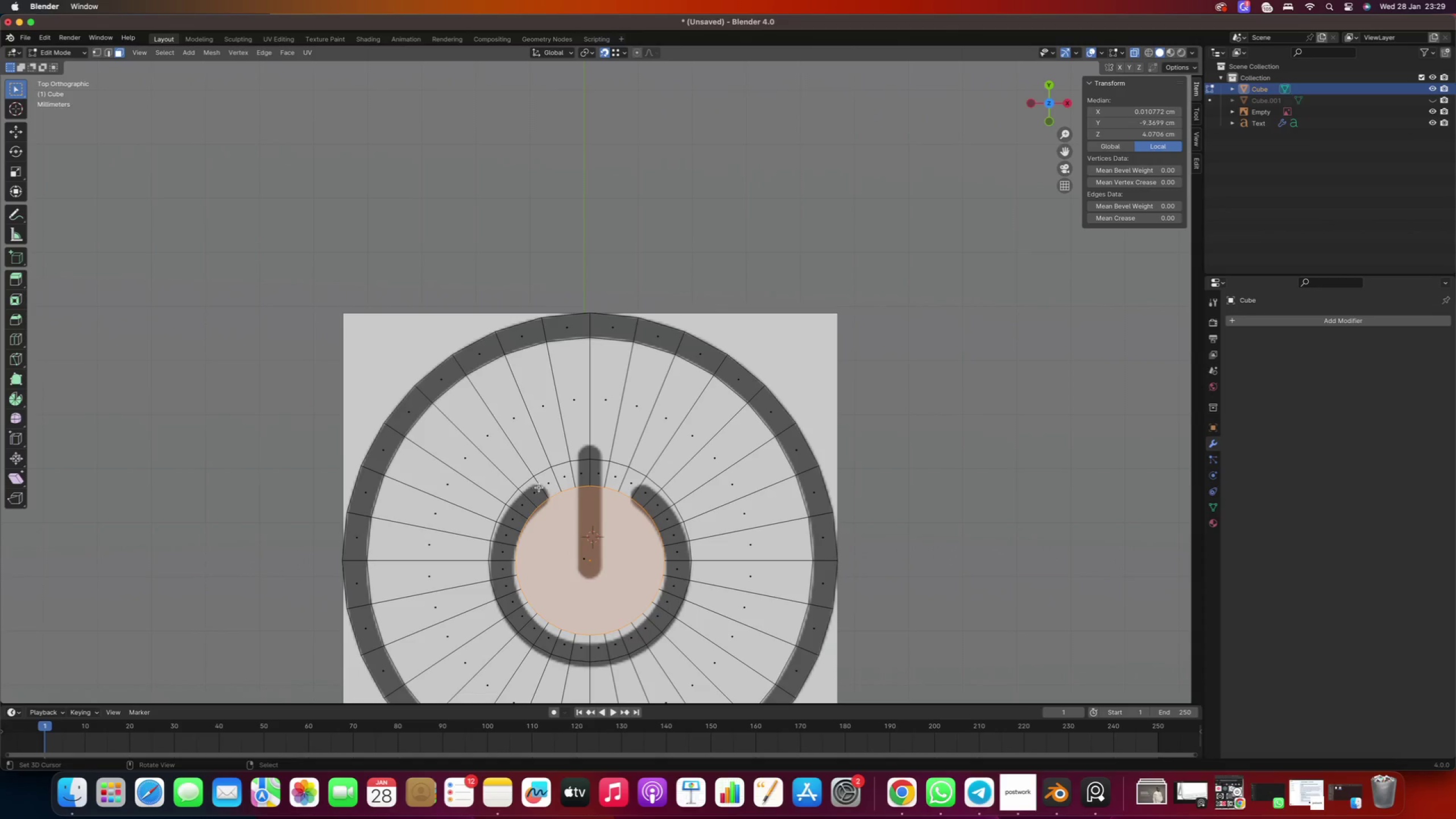 
right_click([545, 484])
 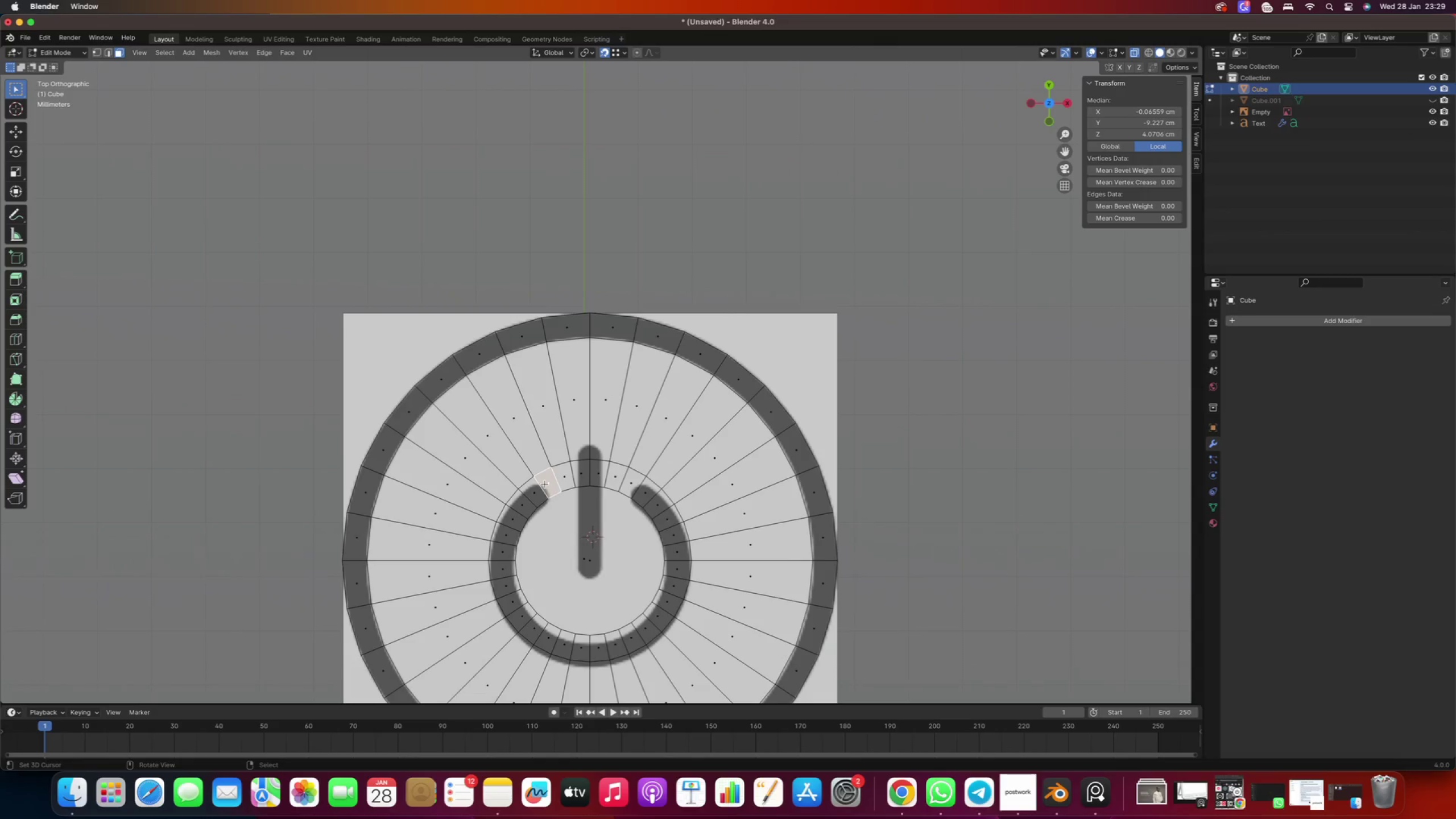 
hold_key(key=ShiftRight, duration=3.49)
double_click([578, 478])
 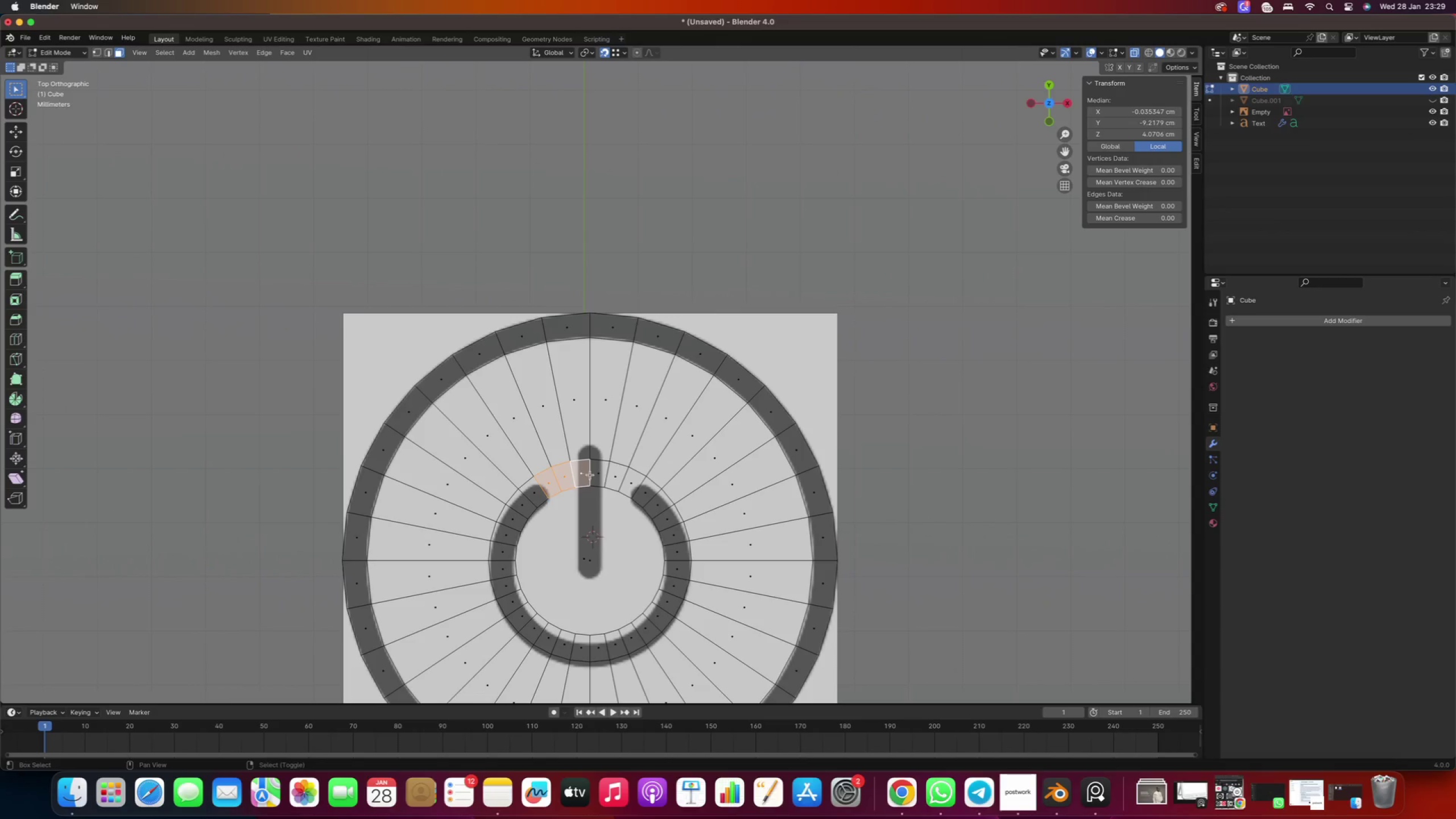 
right_click([595, 474])
 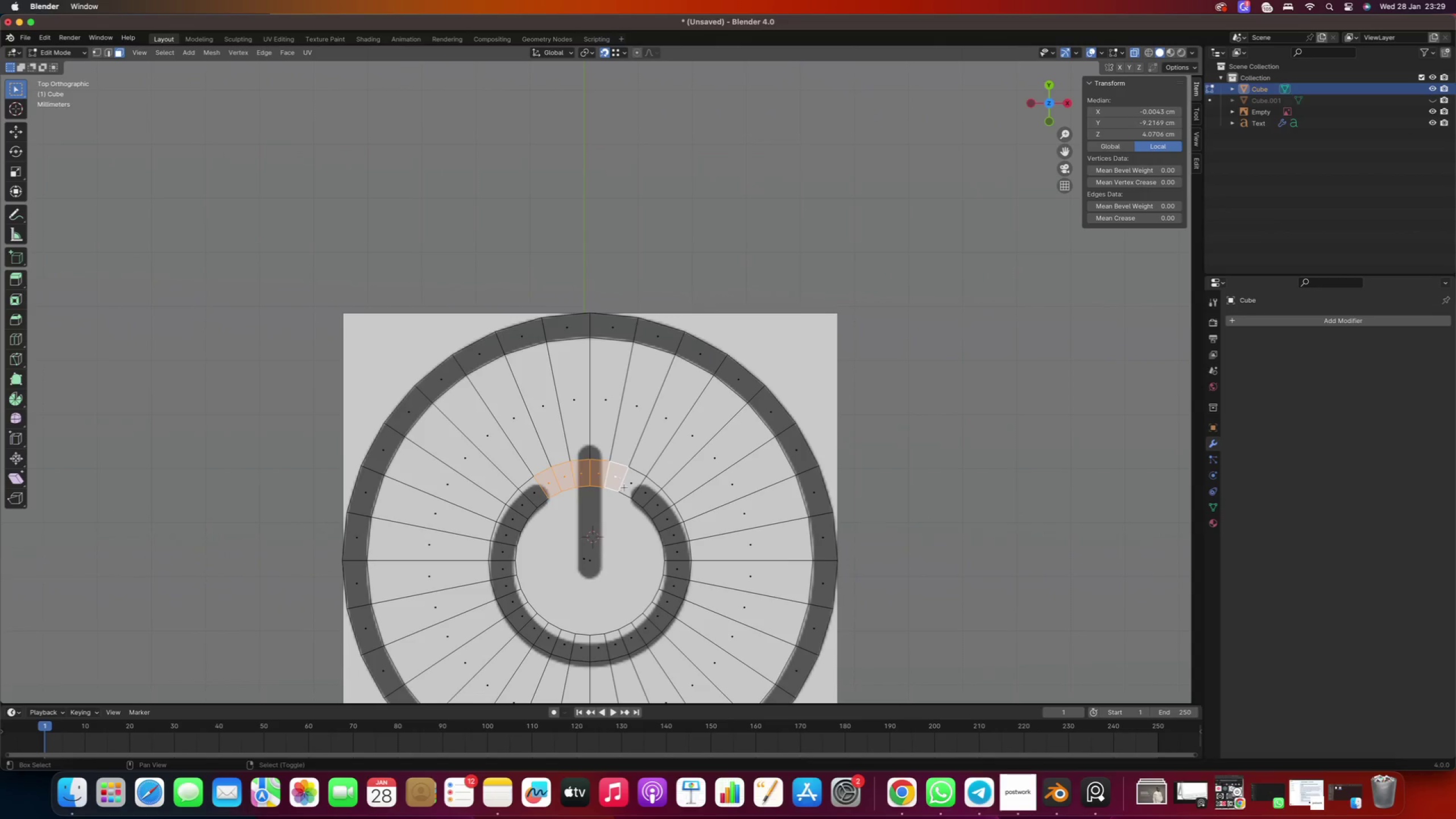 
double_click([636, 481])
 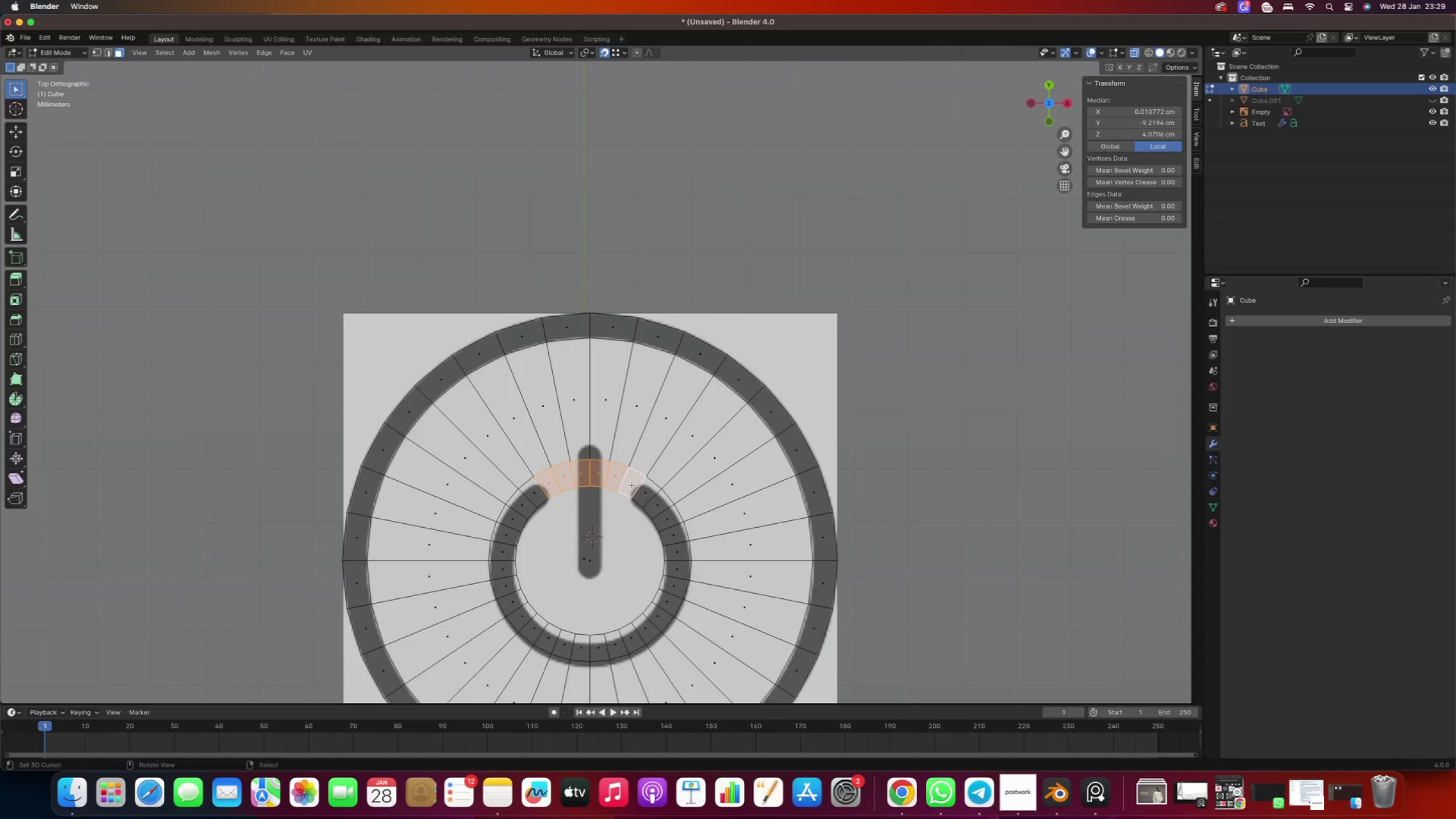 
key(Delete)
 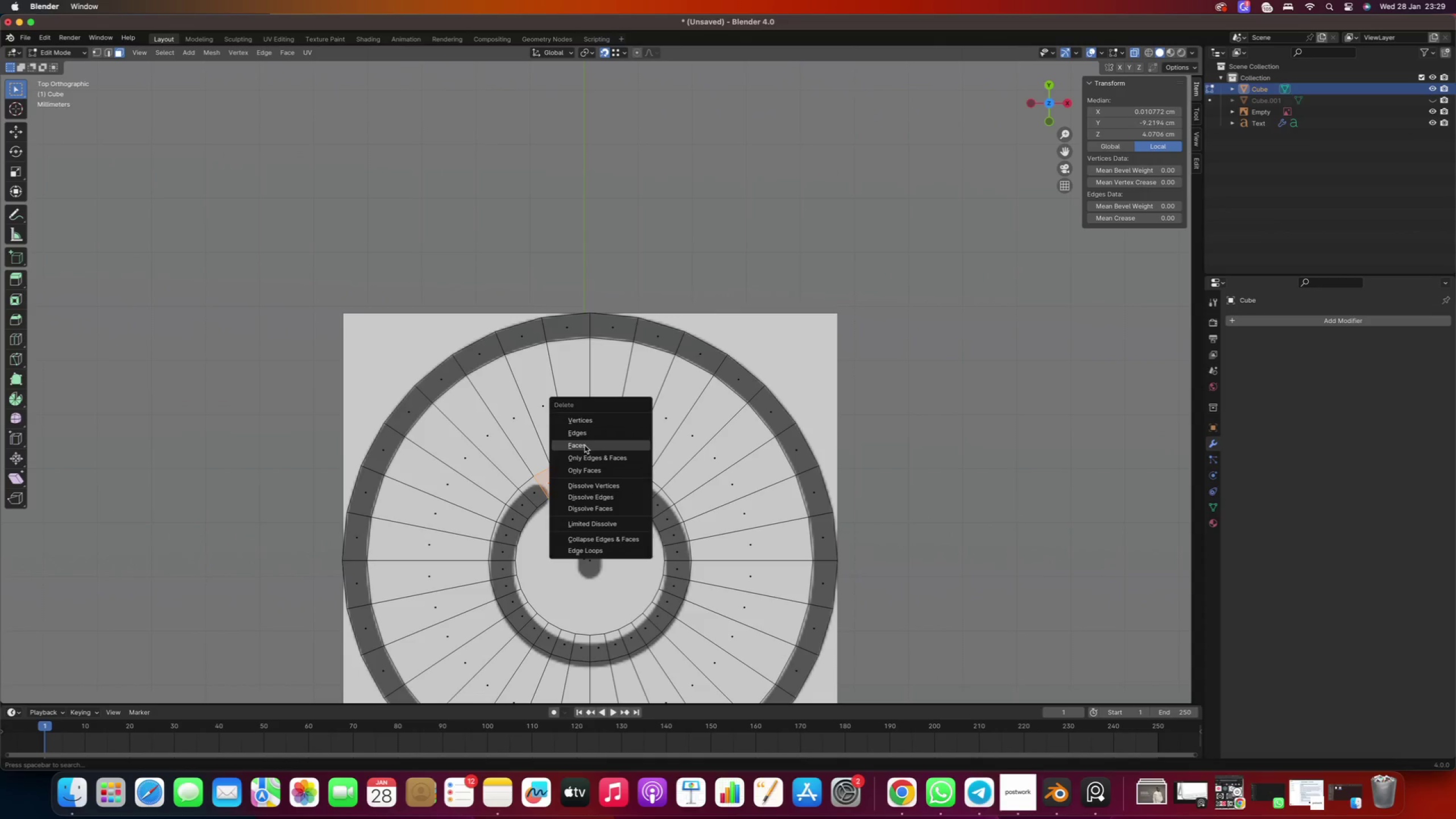 
left_click([585, 445])
 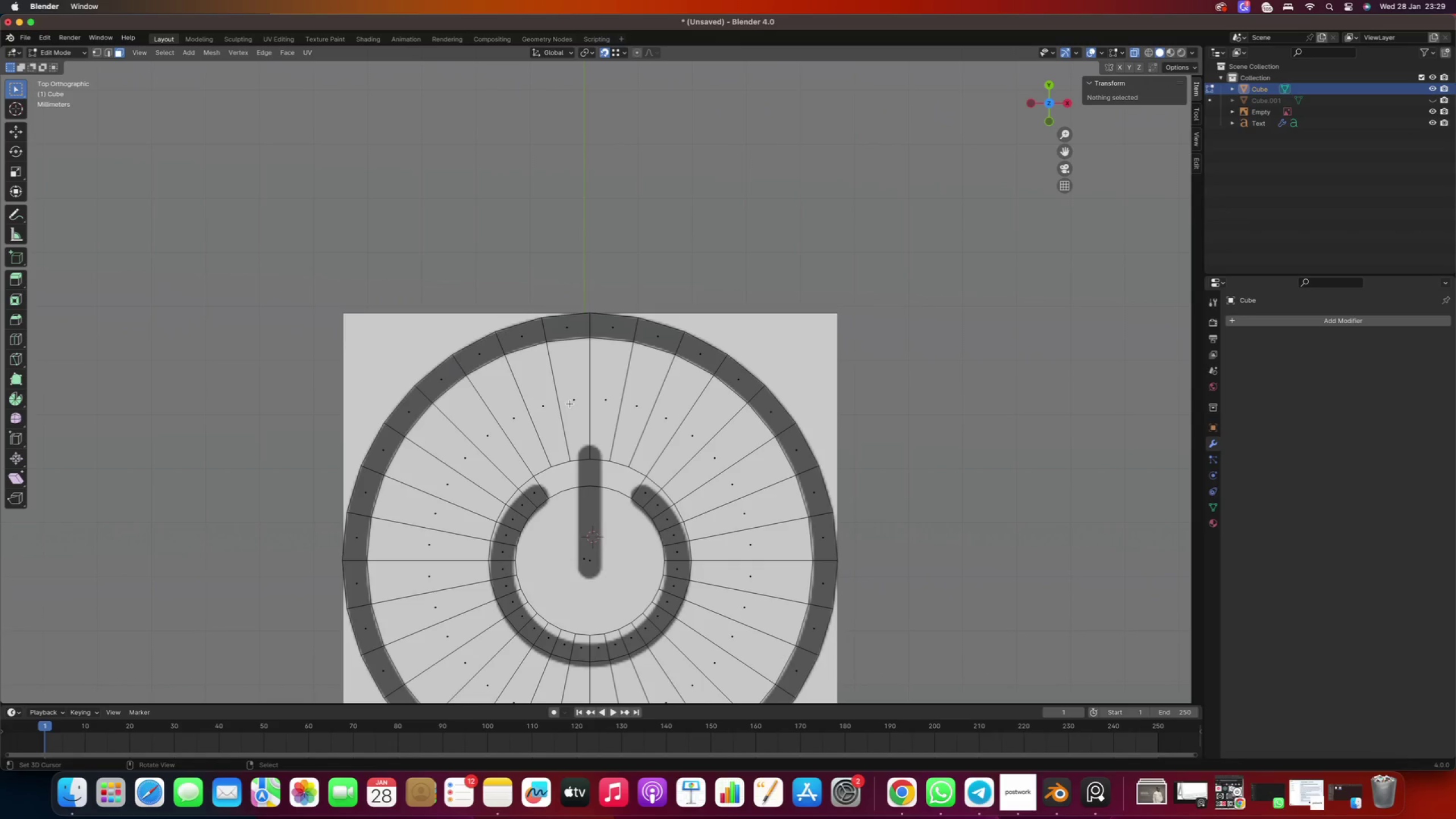 
right_click([573, 402])
 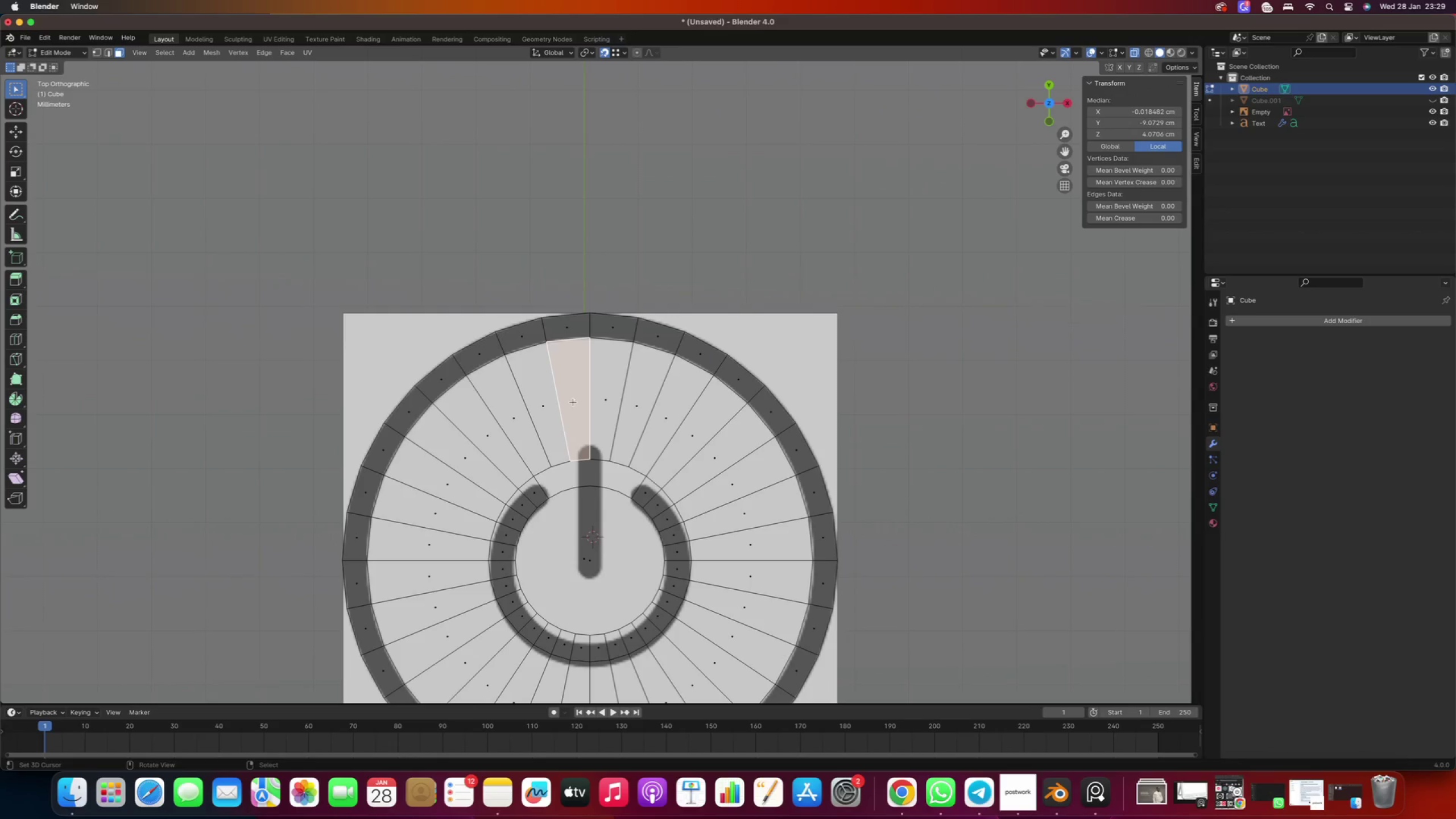 
hold_key(key=ShiftRight, duration=6.72)
right_click([604, 395])
 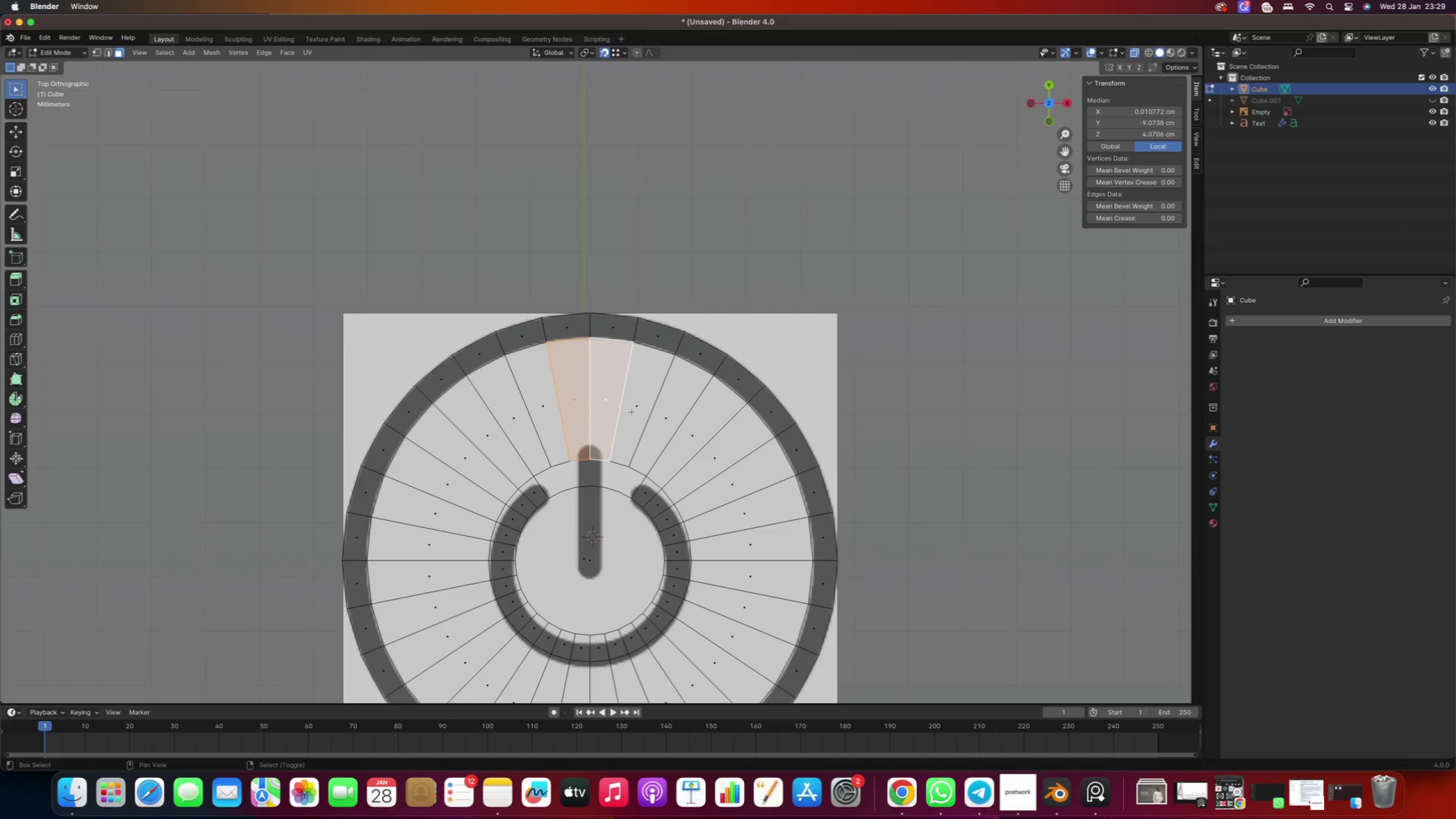 
right_click([639, 407])
 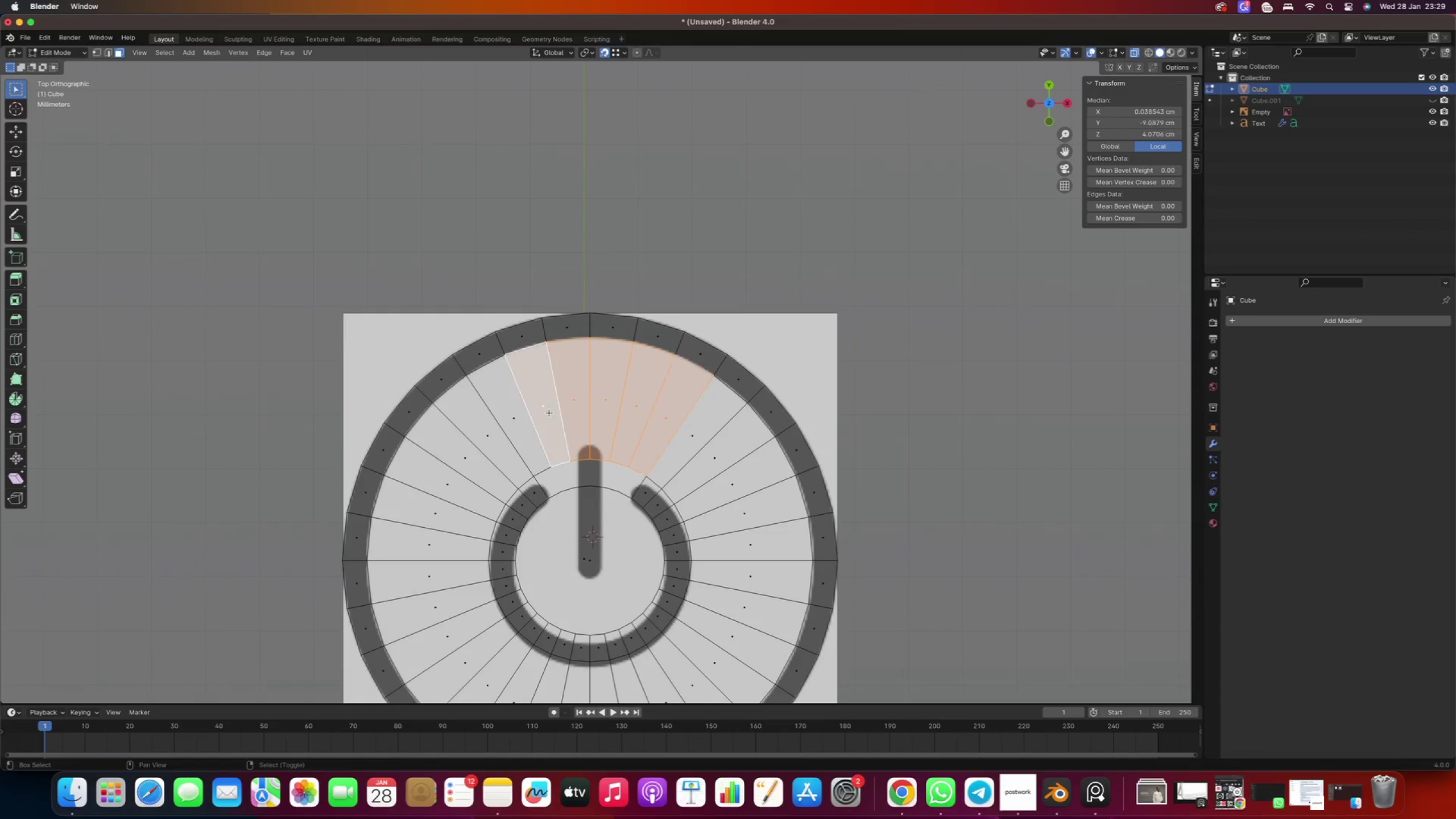 
right_click([510, 421])
 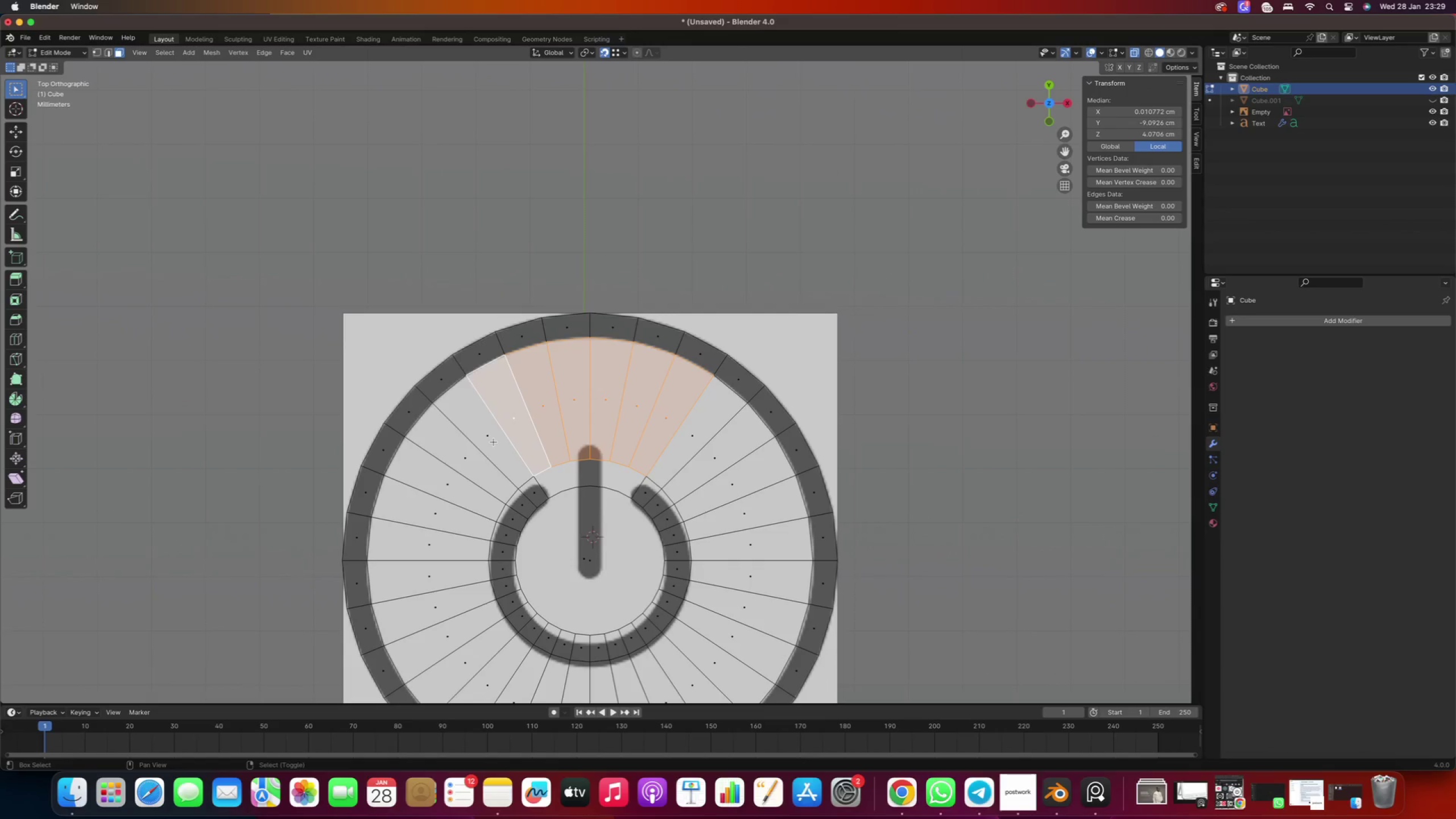 
right_click([489, 442])
 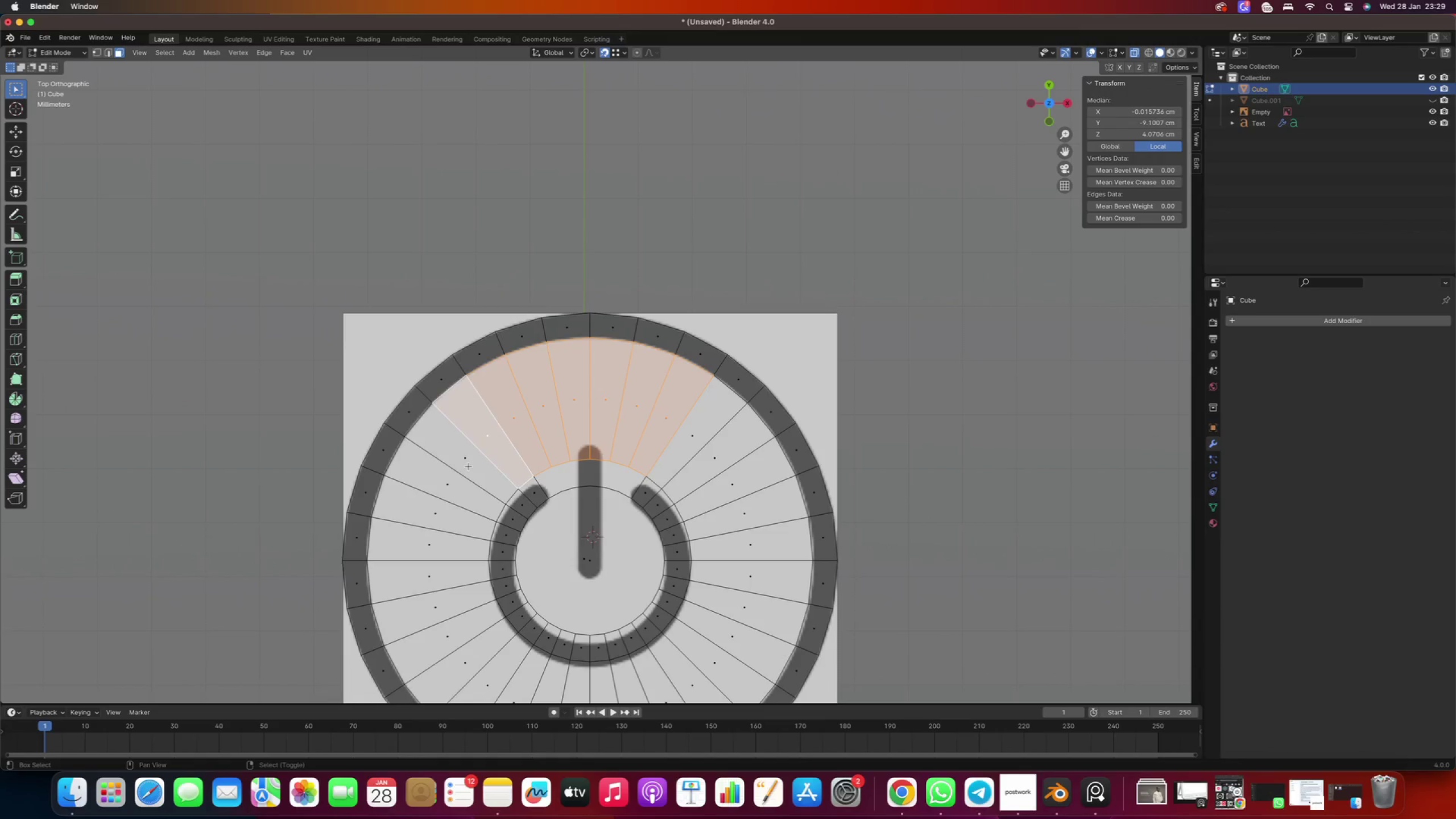 
right_click([468, 466])
 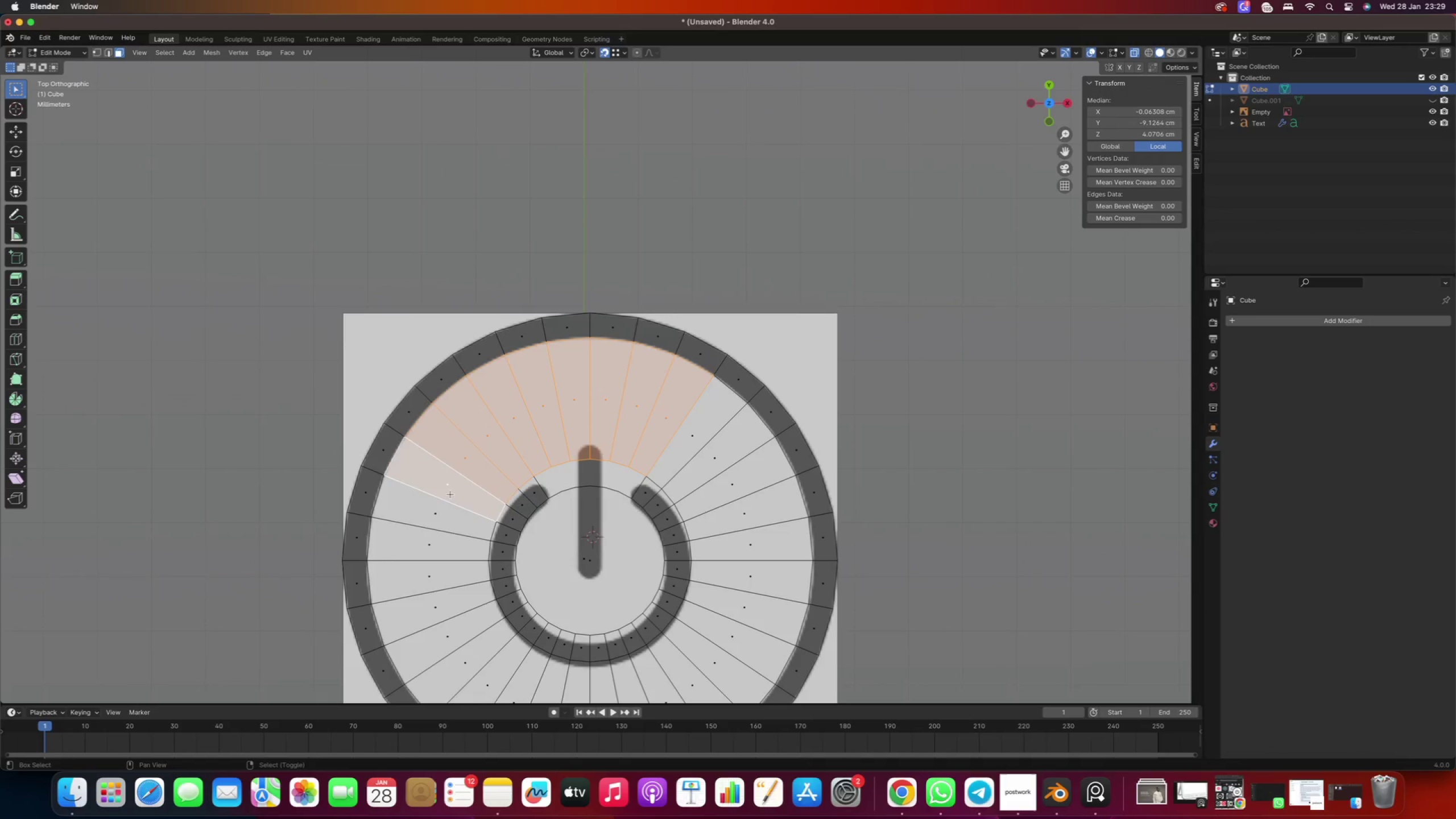 
triple_click([443, 512])
 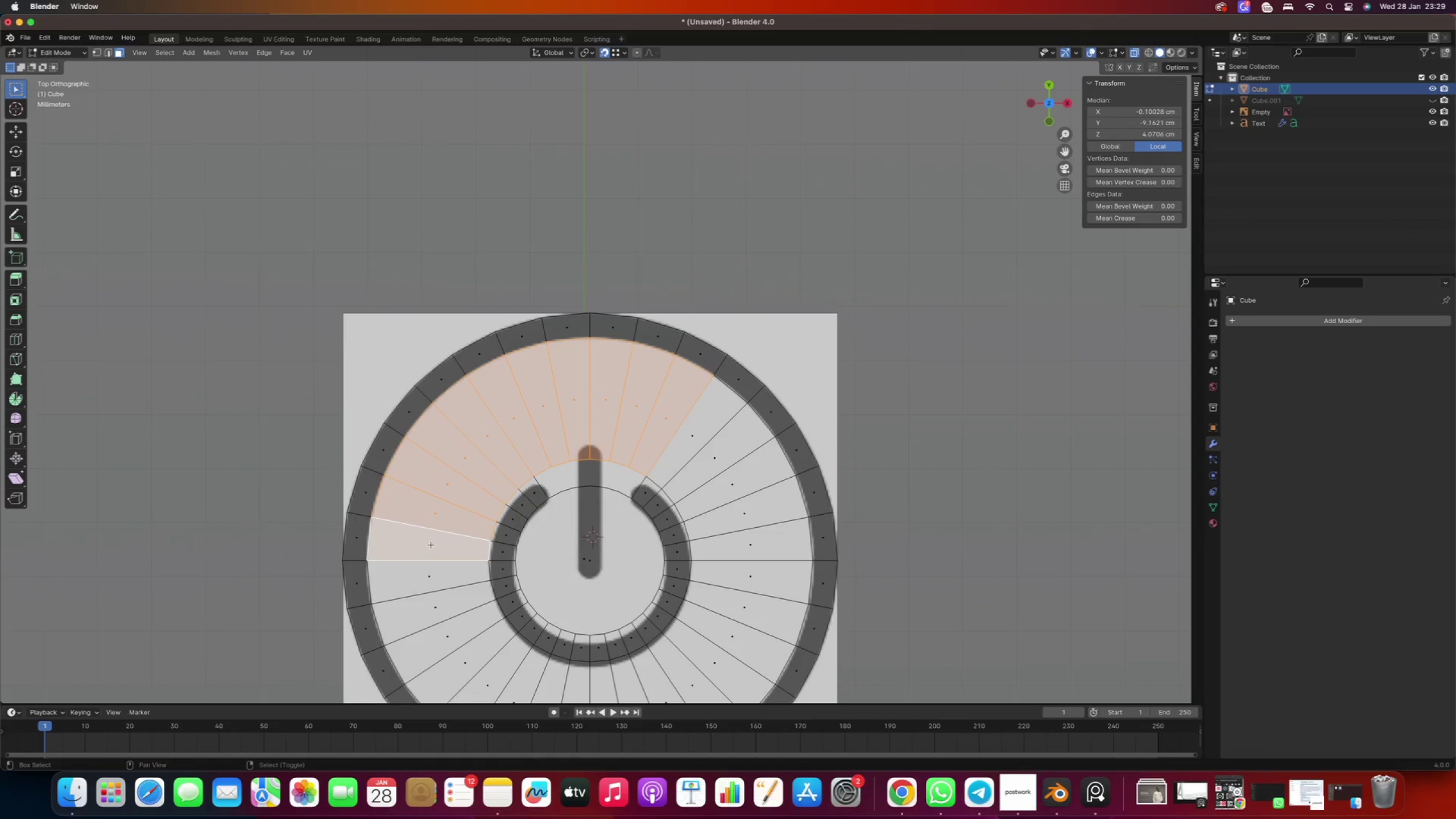 
hold_key(key=ShiftRight, duration=0.63)
 